 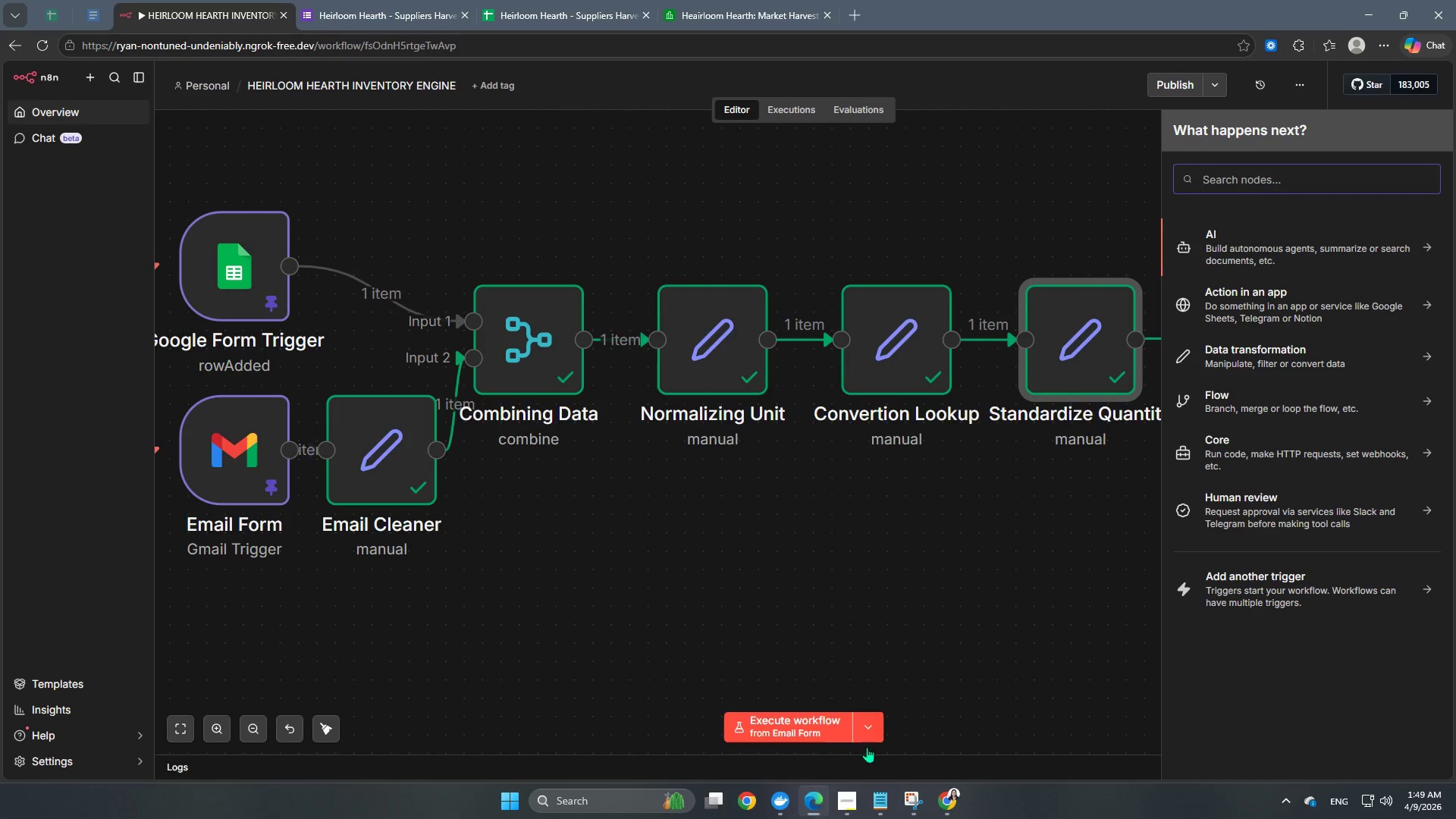 
type(air)
 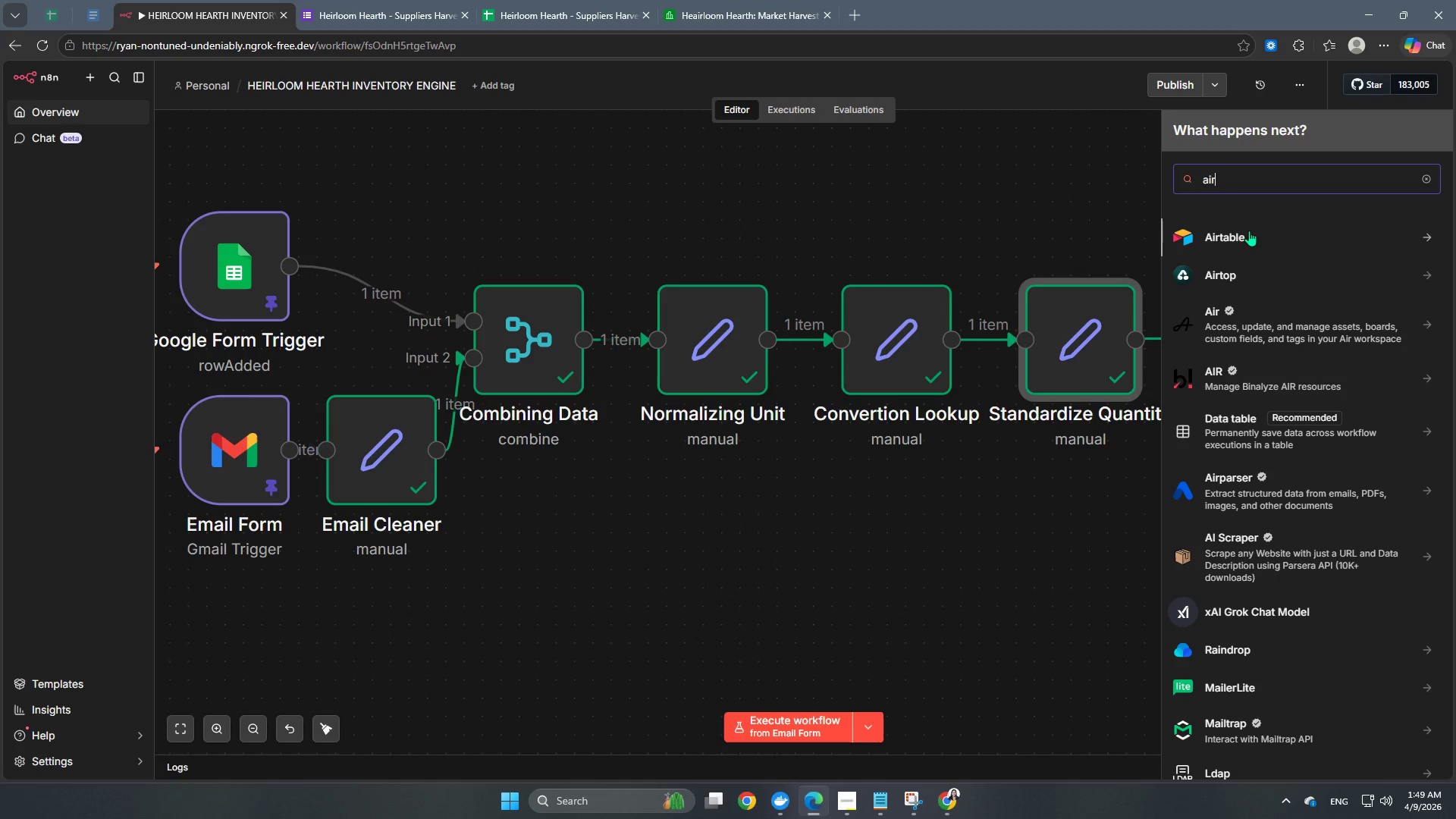 
left_click([1247, 232])
 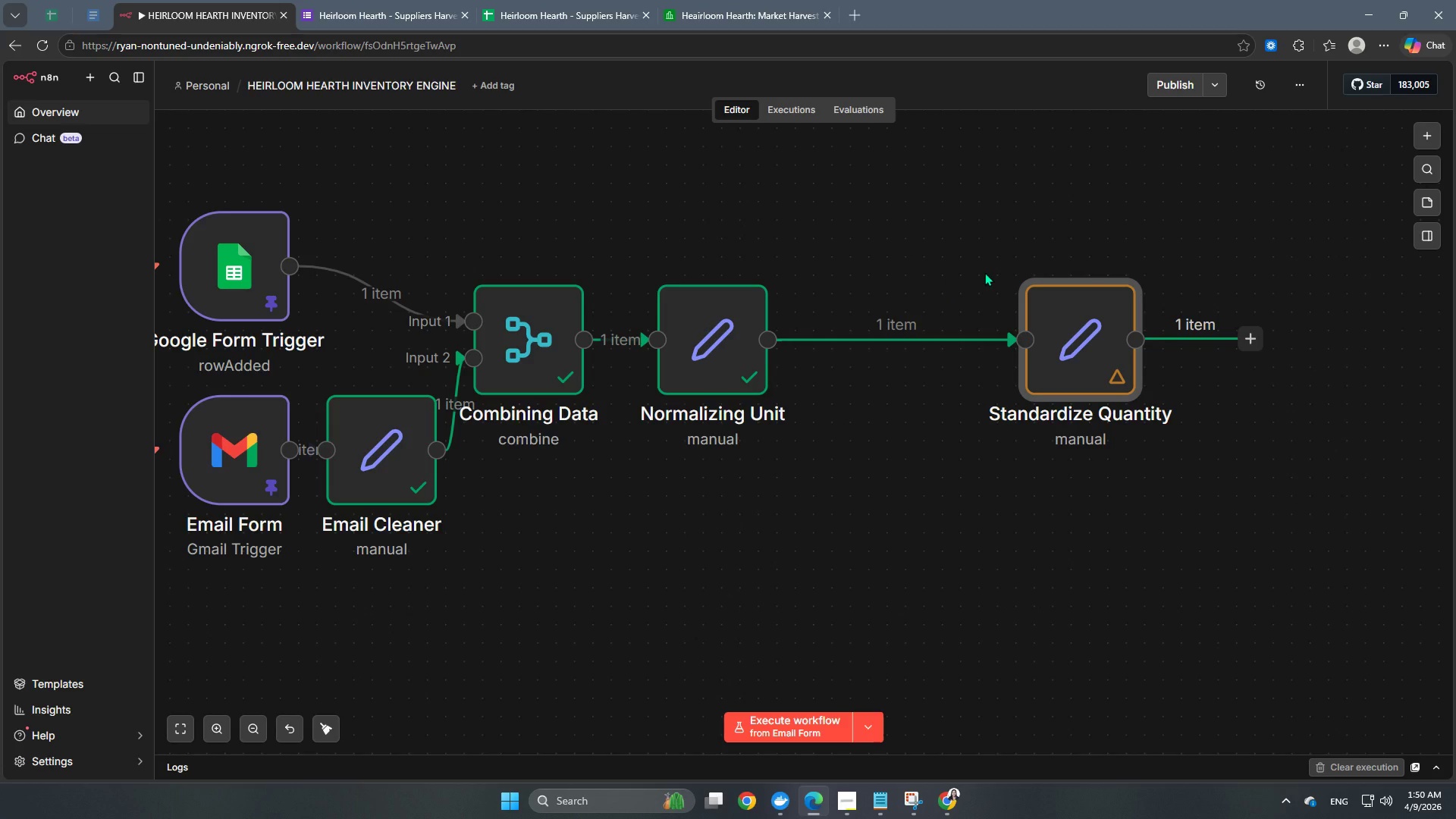 
wait(32.4)
 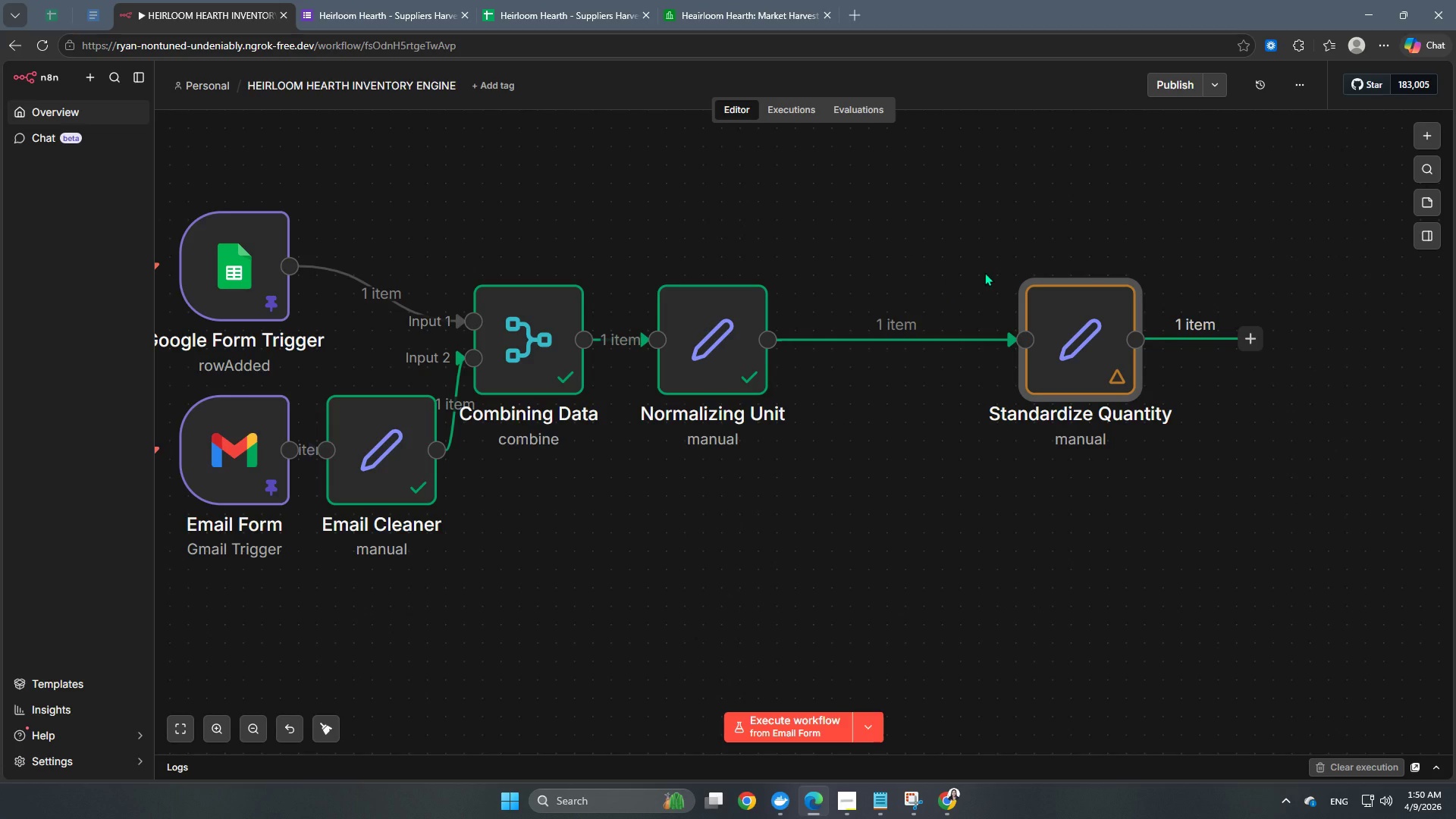 
mouse_move([293, 721])
 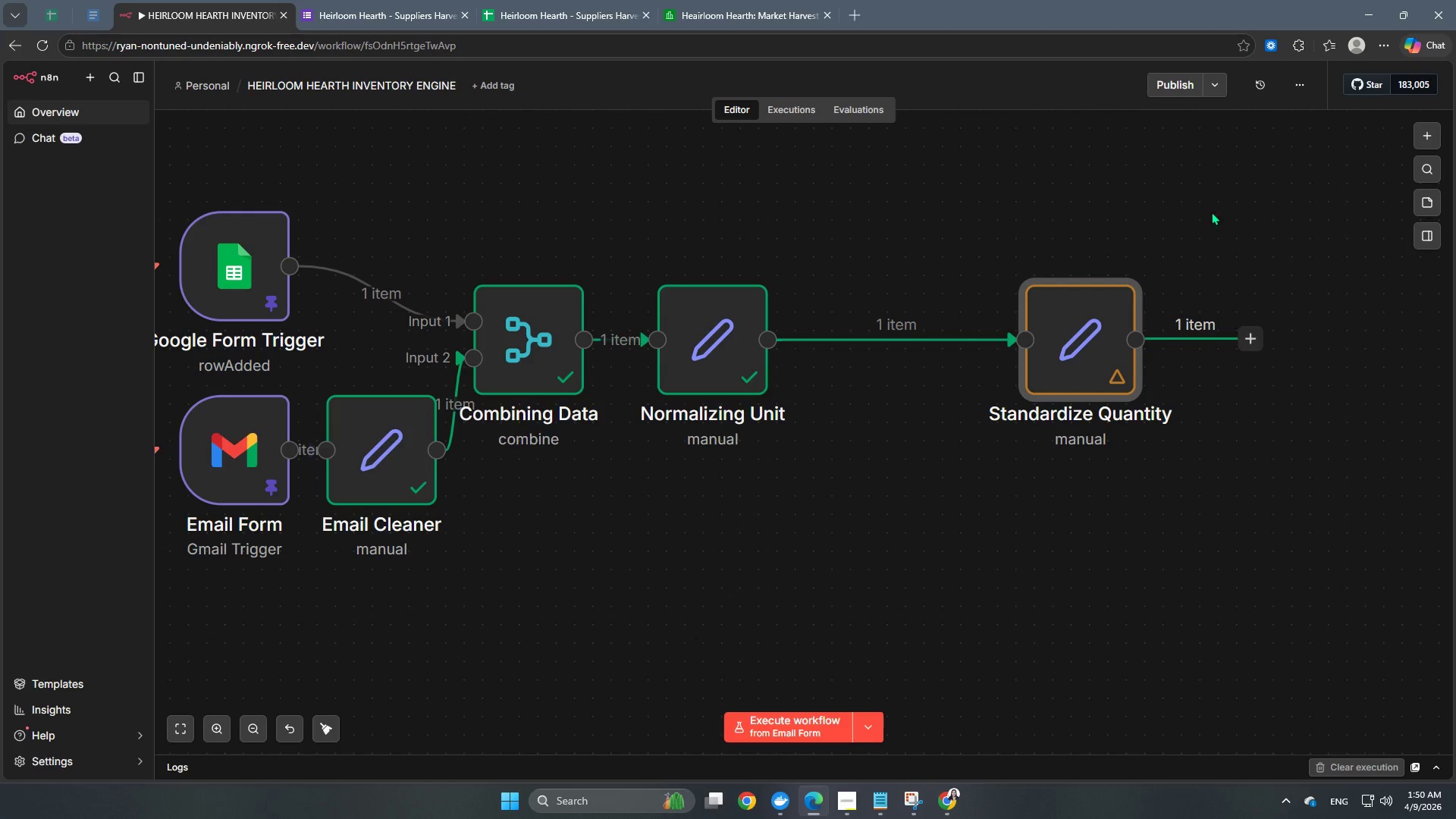 
left_click_drag(start_coordinate=[1099, 348], to_coordinate=[1113, 357])
 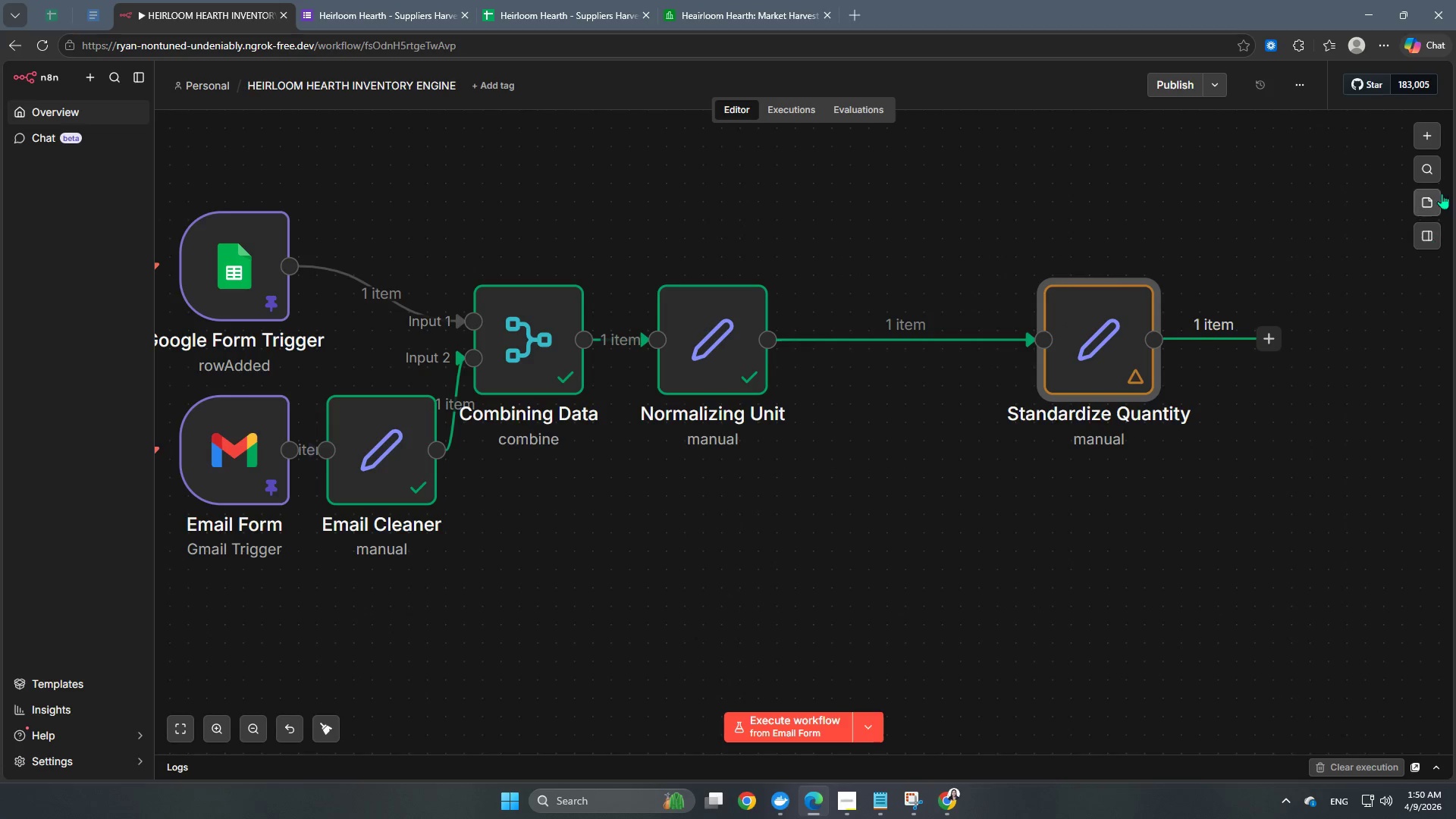 
mouse_move([1401, 129])
 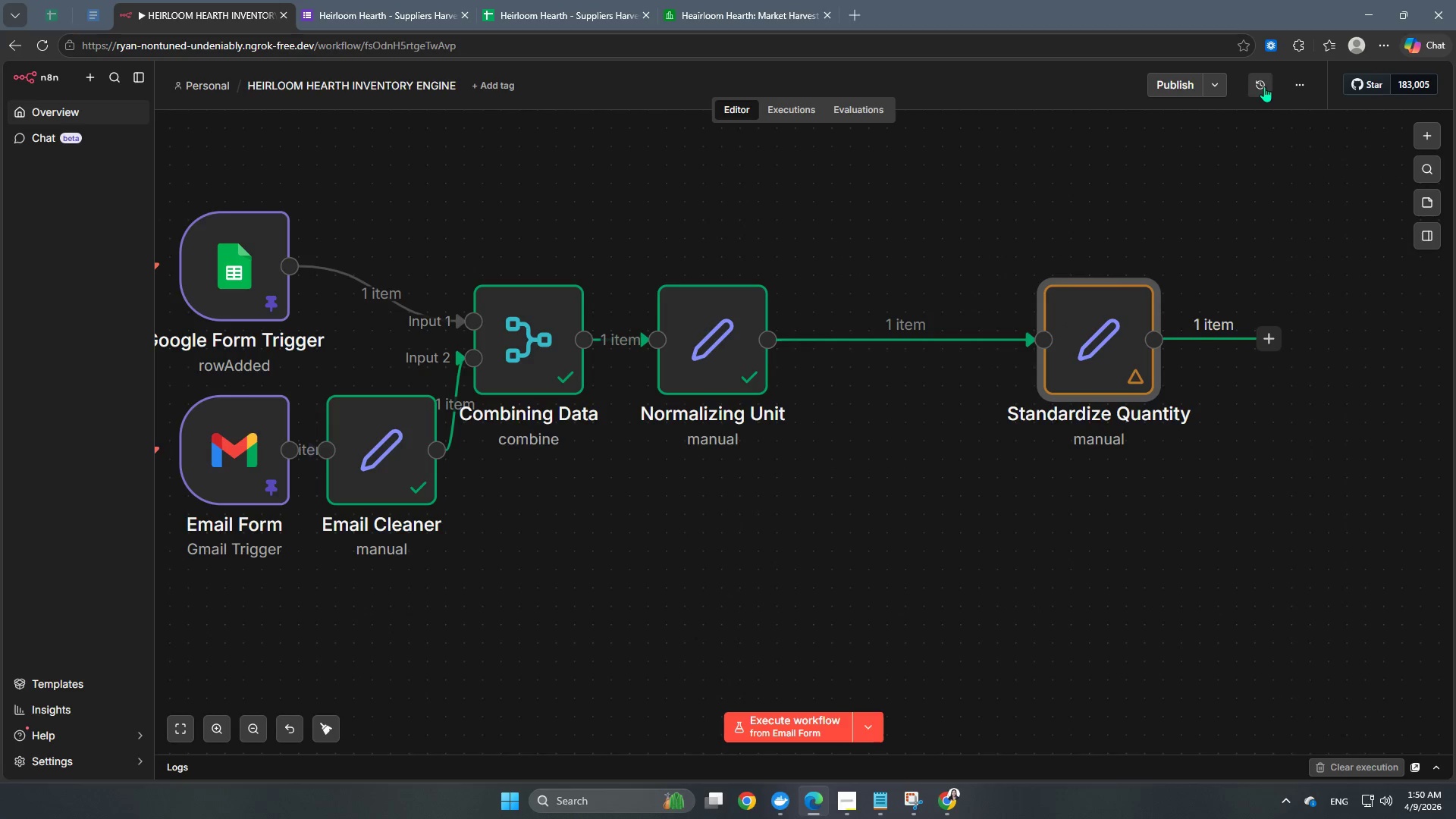 
left_click([1264, 86])
 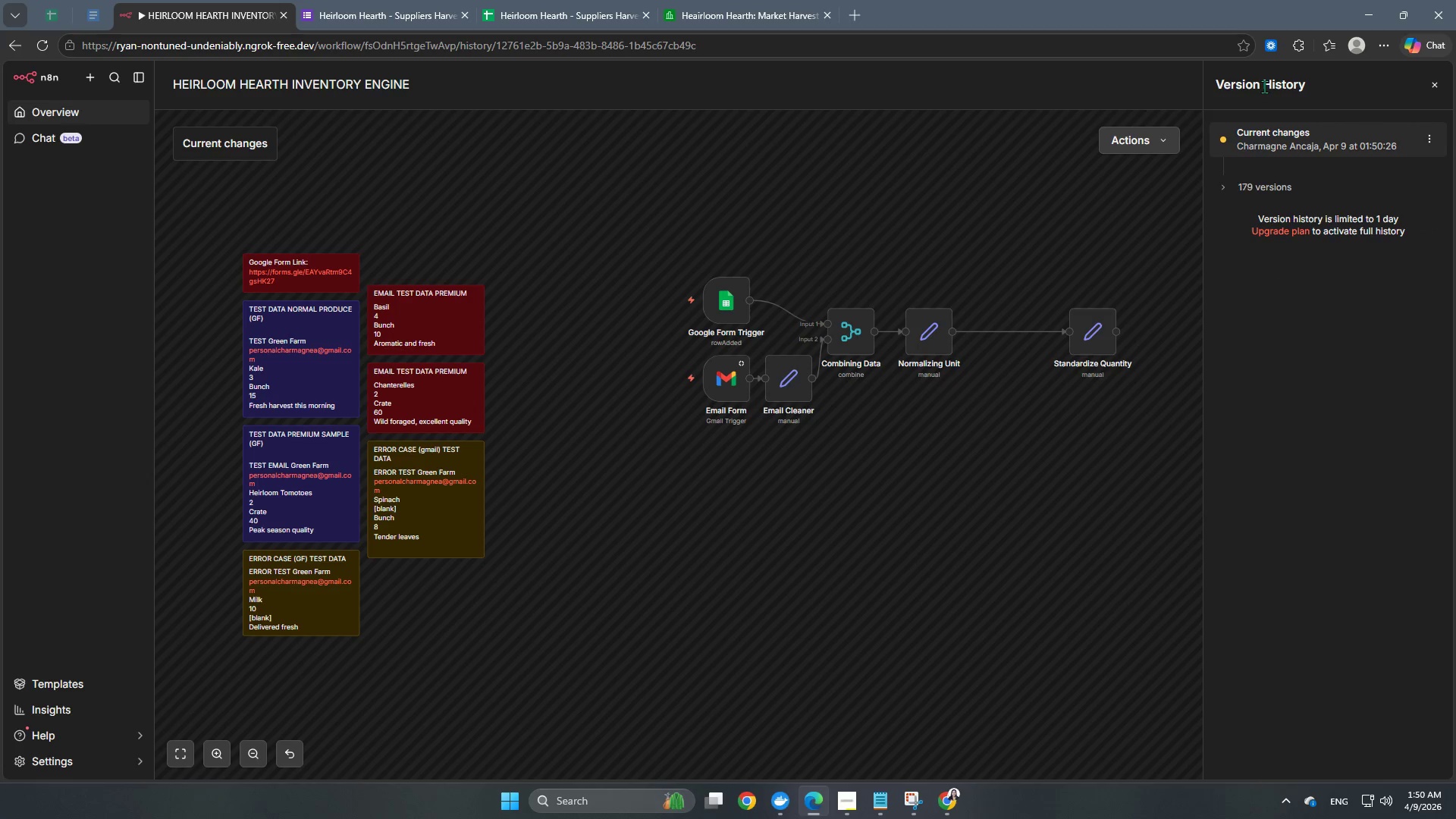 
wait(7.37)
 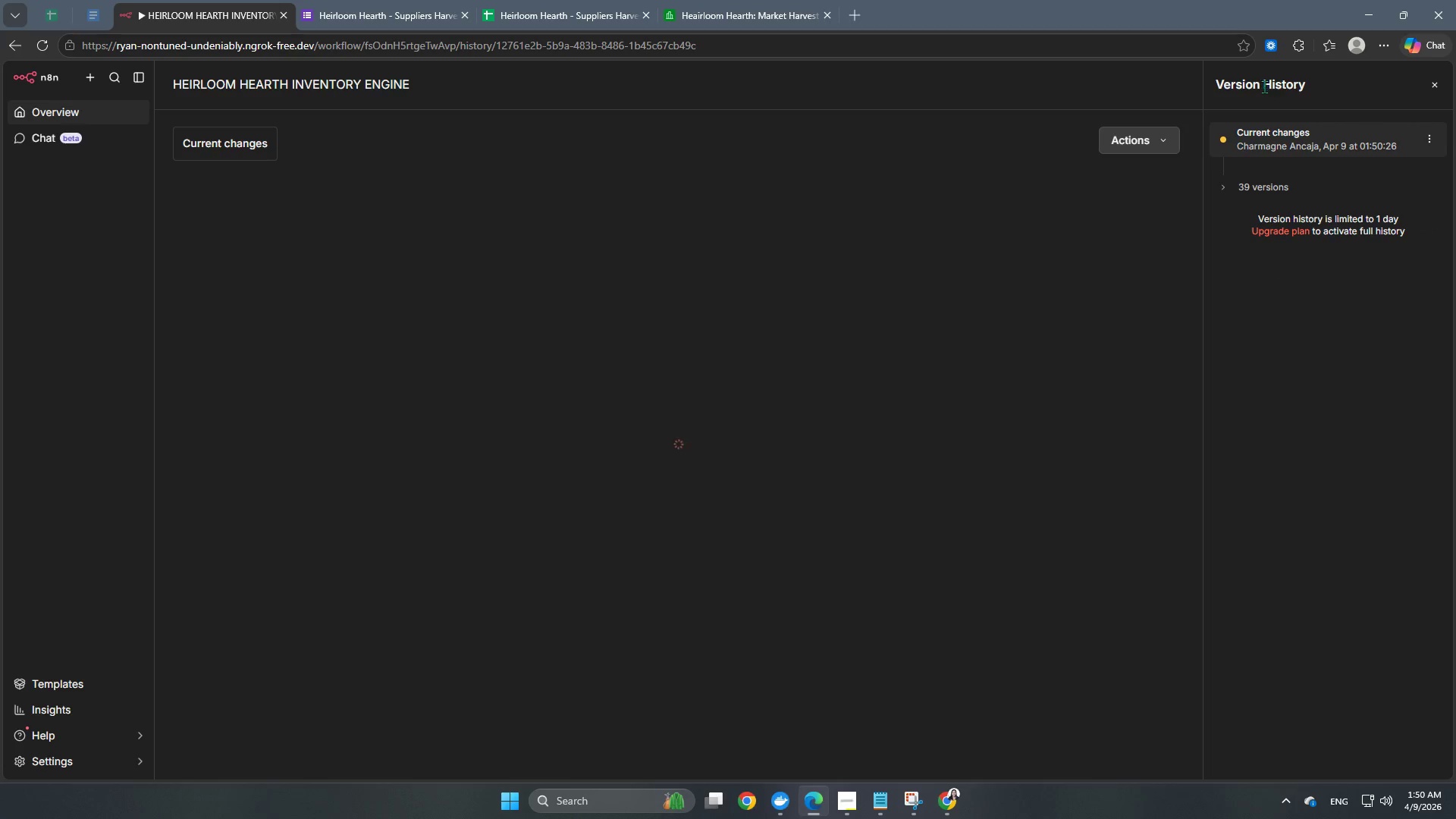 
mouse_move([1266, 202])
 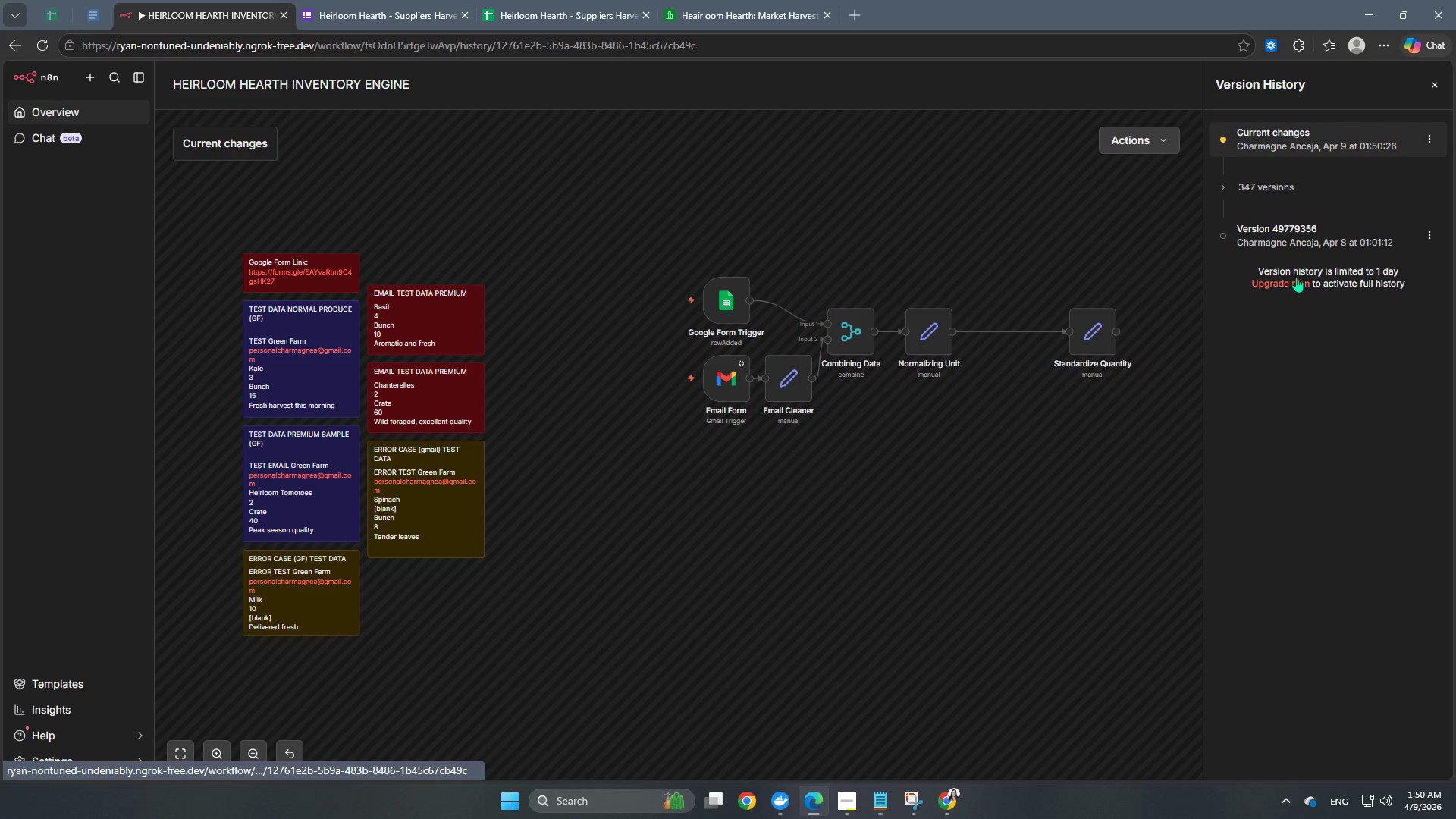 
mouse_move([1289, 235])
 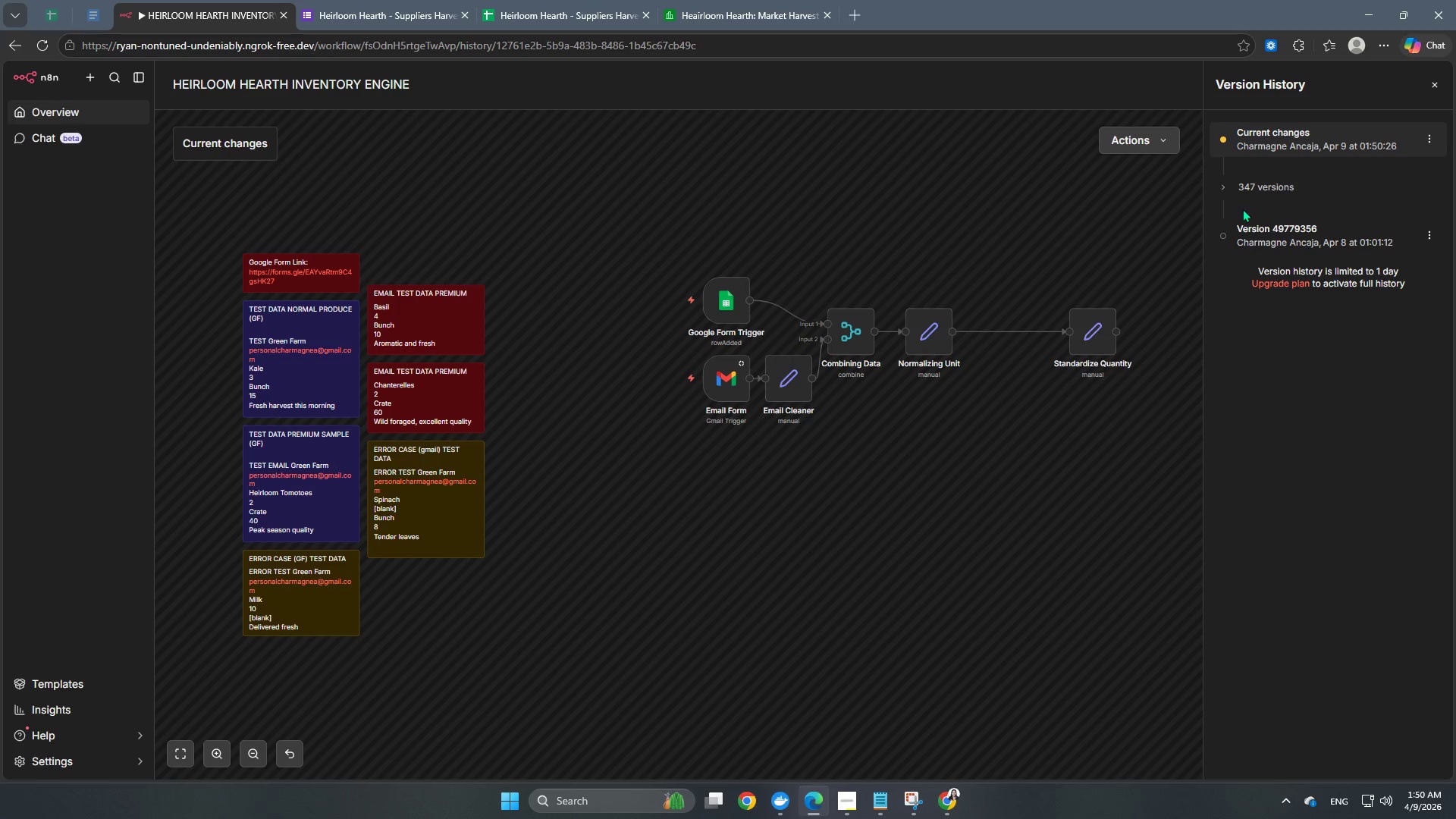 
left_click([1224, 188])
 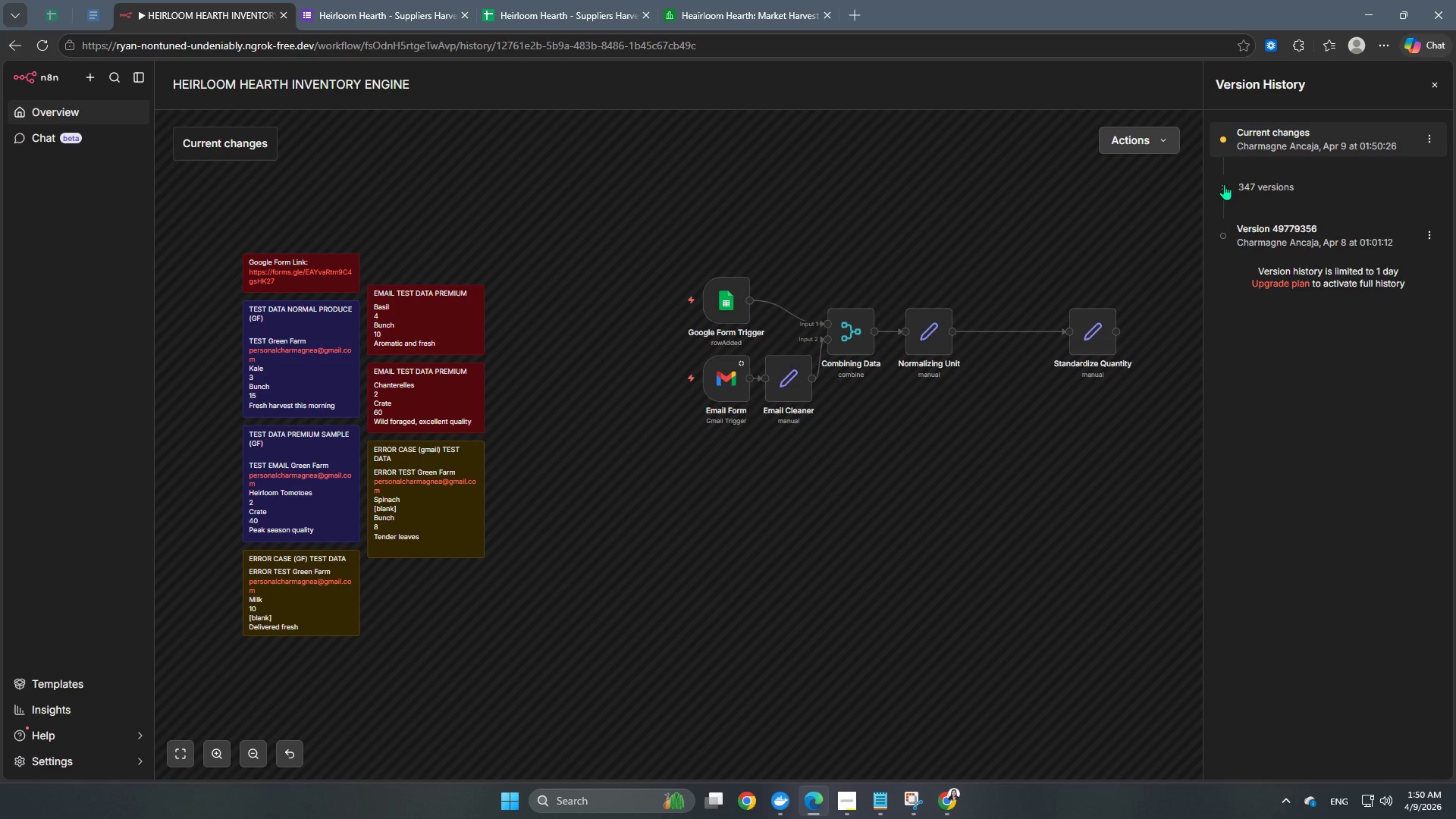 
left_click([1223, 180])
 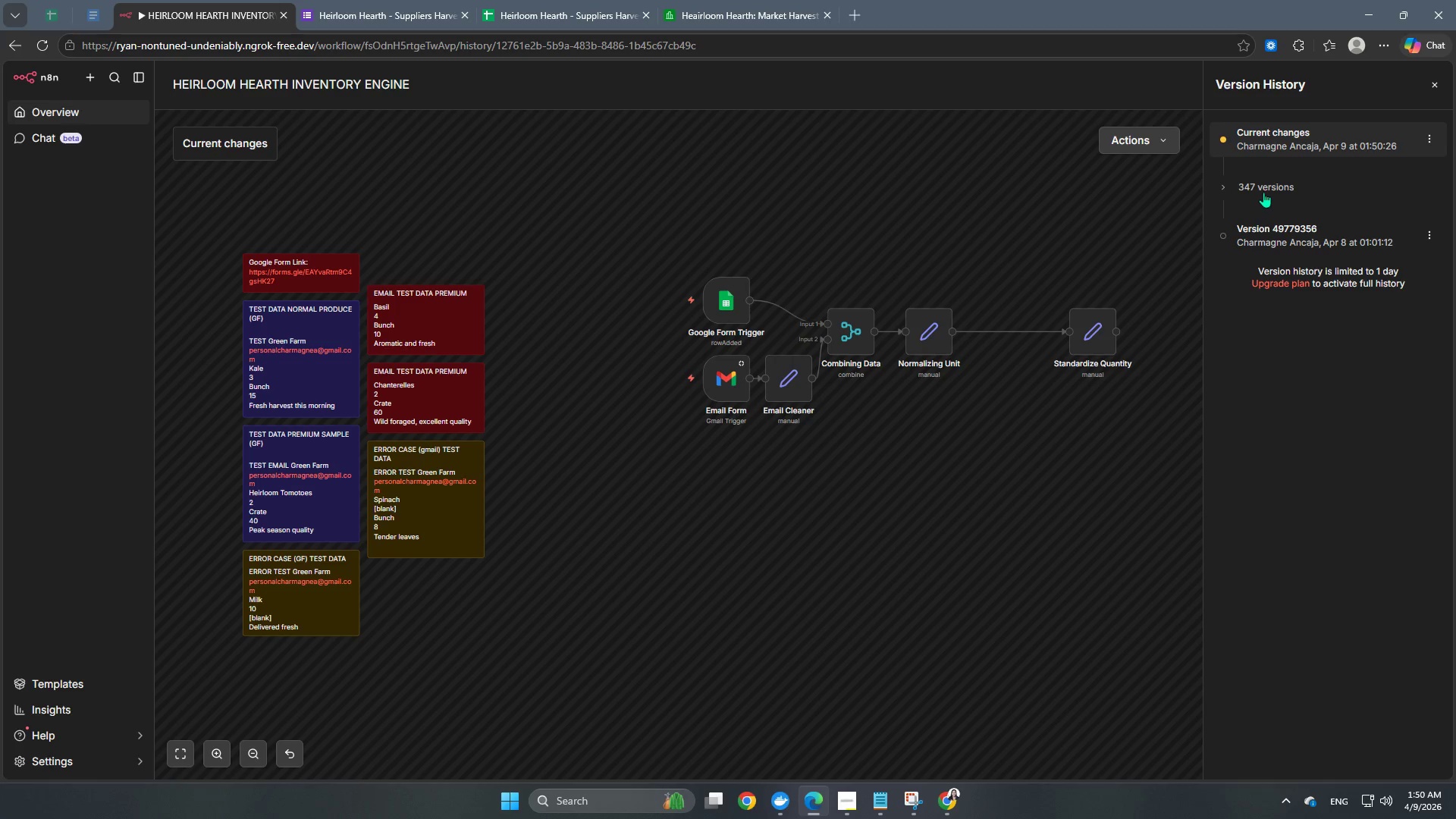 
double_click([1264, 191])
 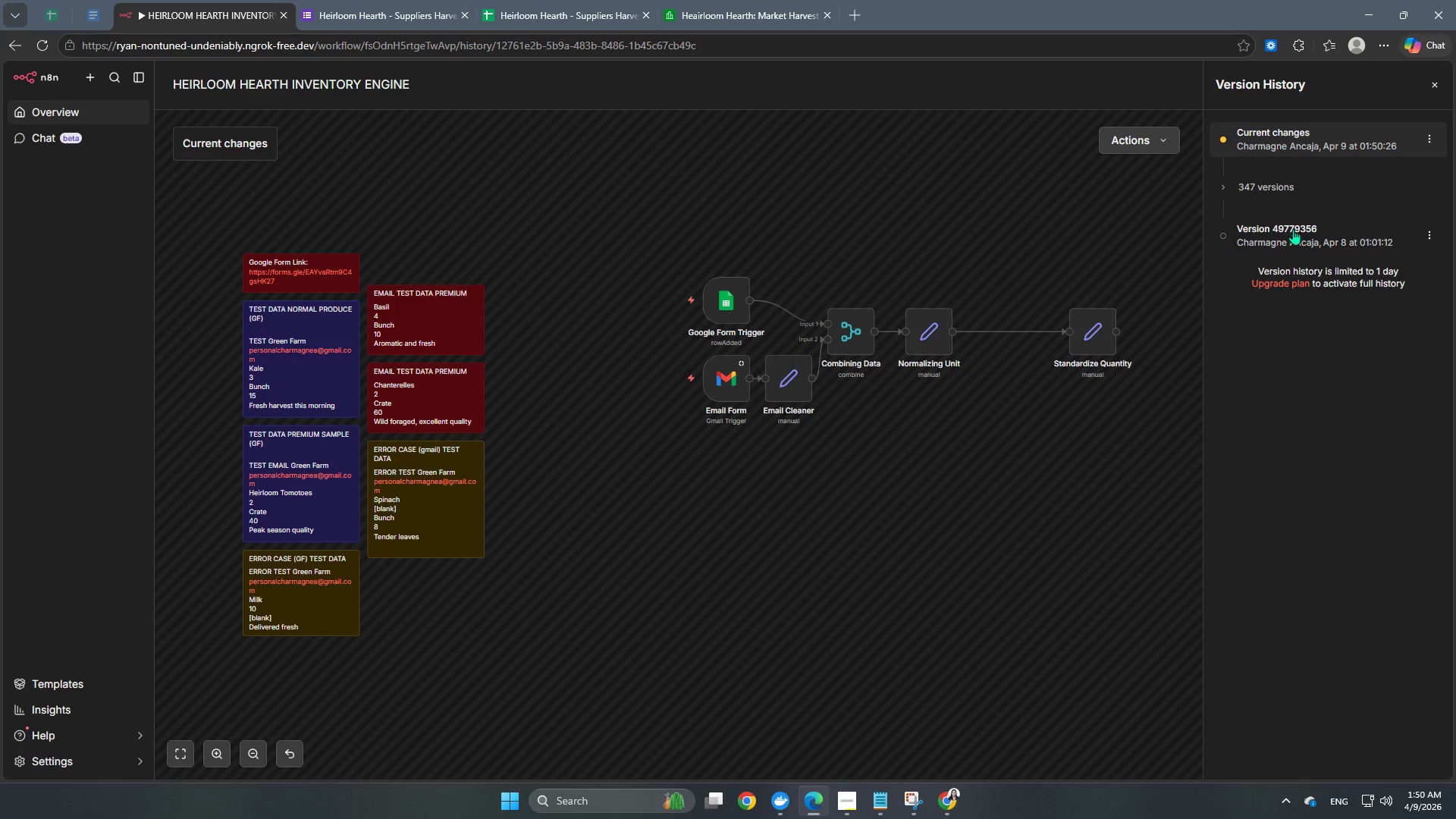 
left_click([1284, 241])
 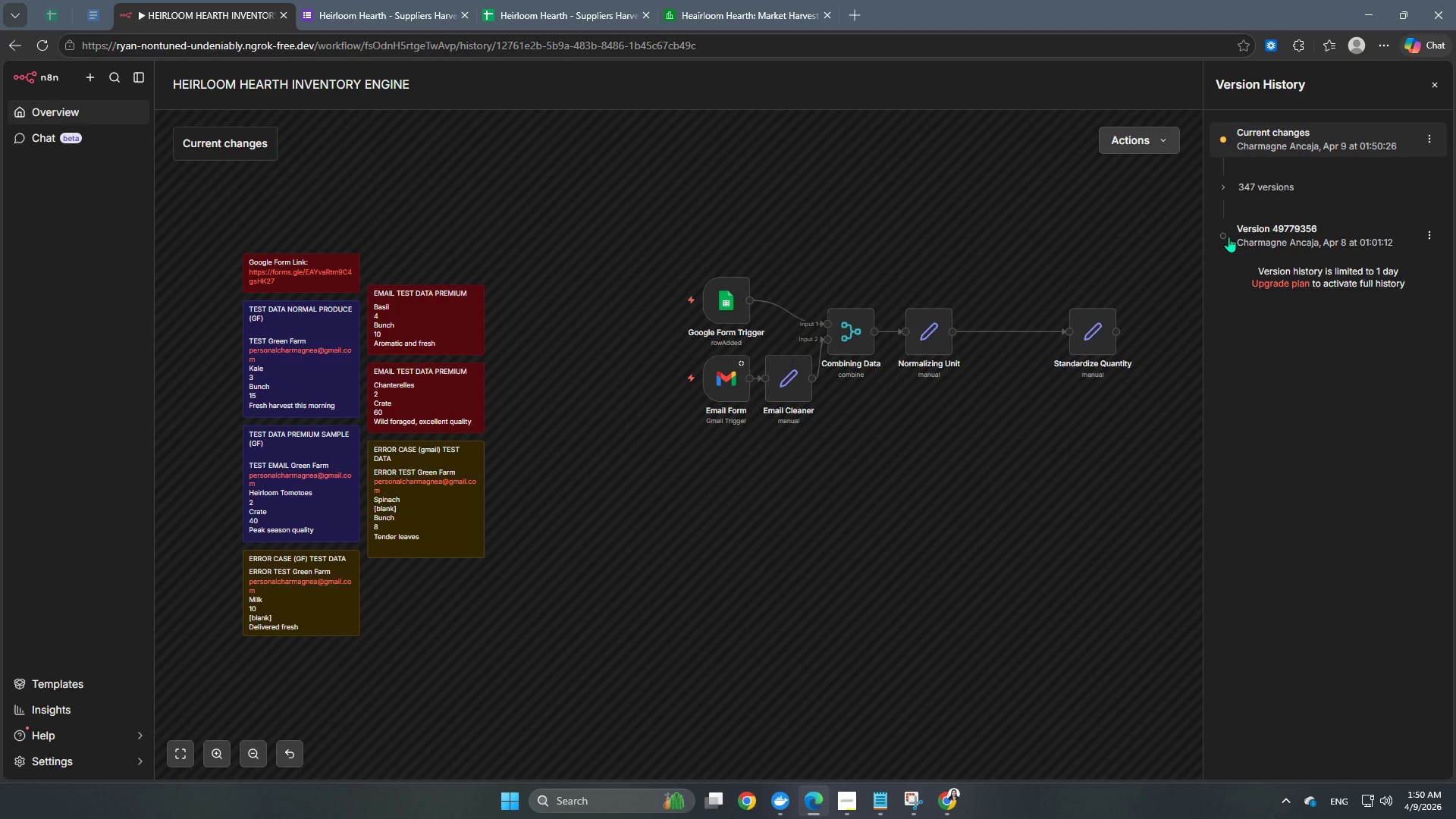 
double_click([1250, 147])
 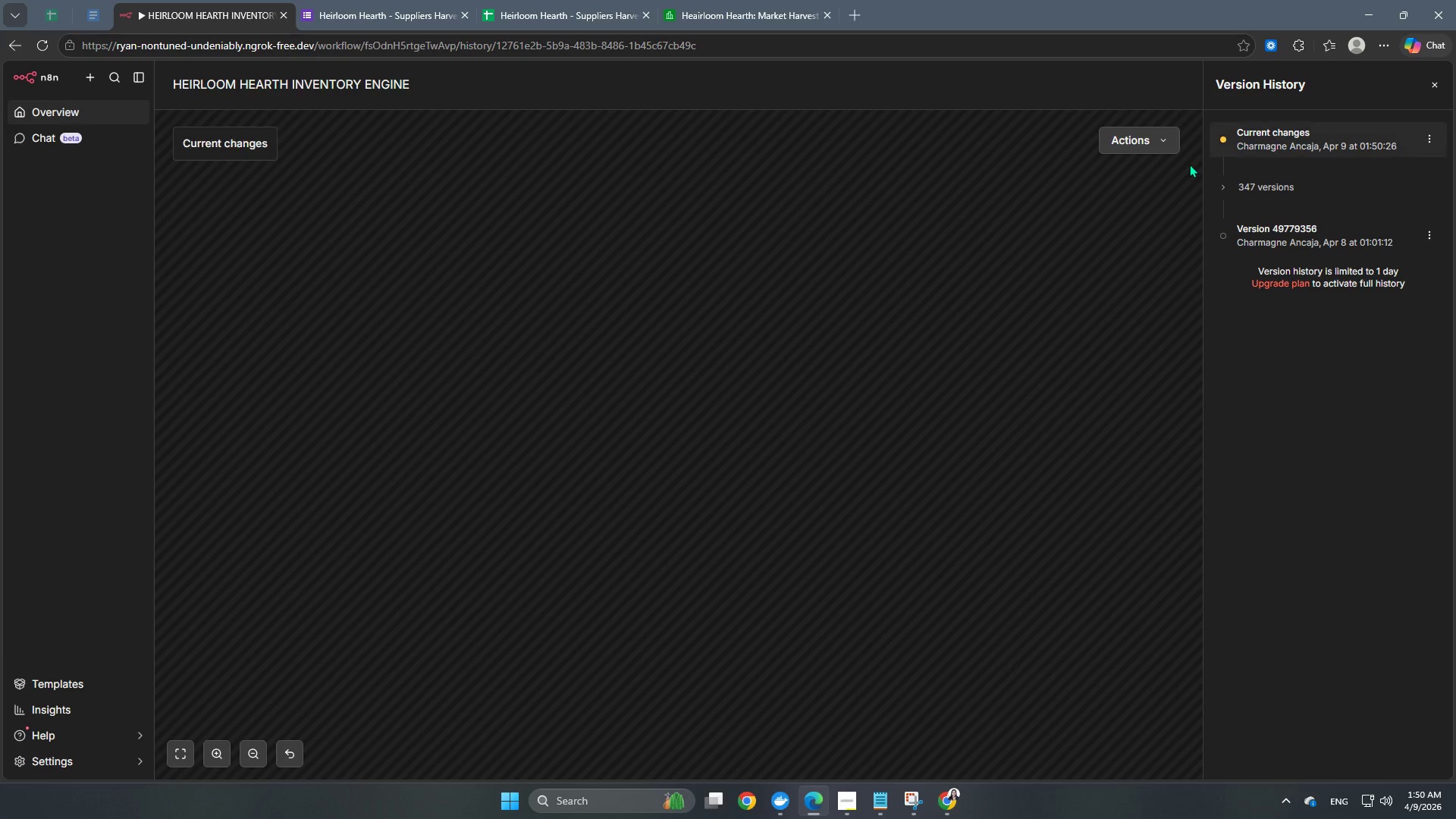 
left_click([1304, 150])
 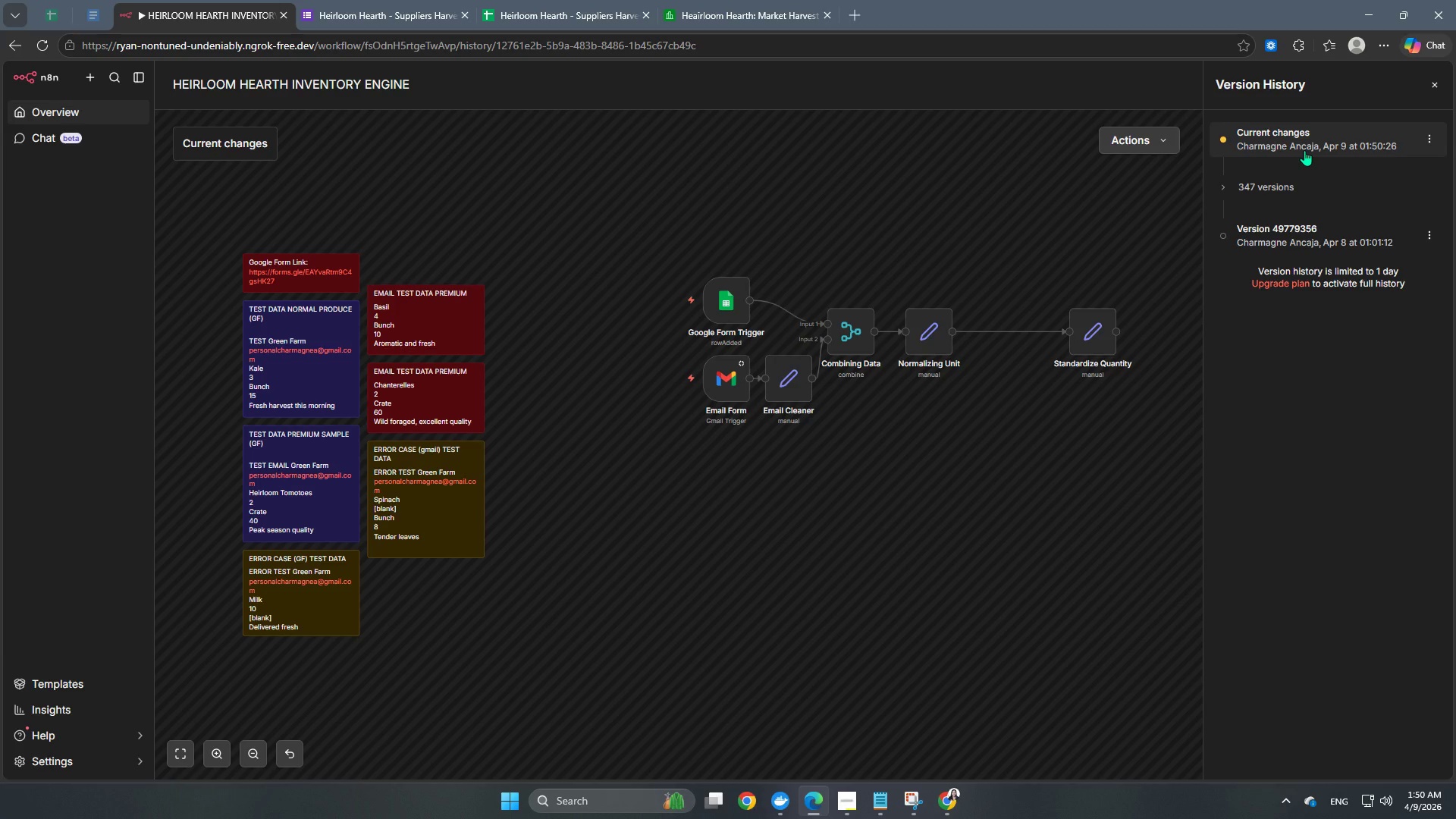 
left_click([1304, 150])
 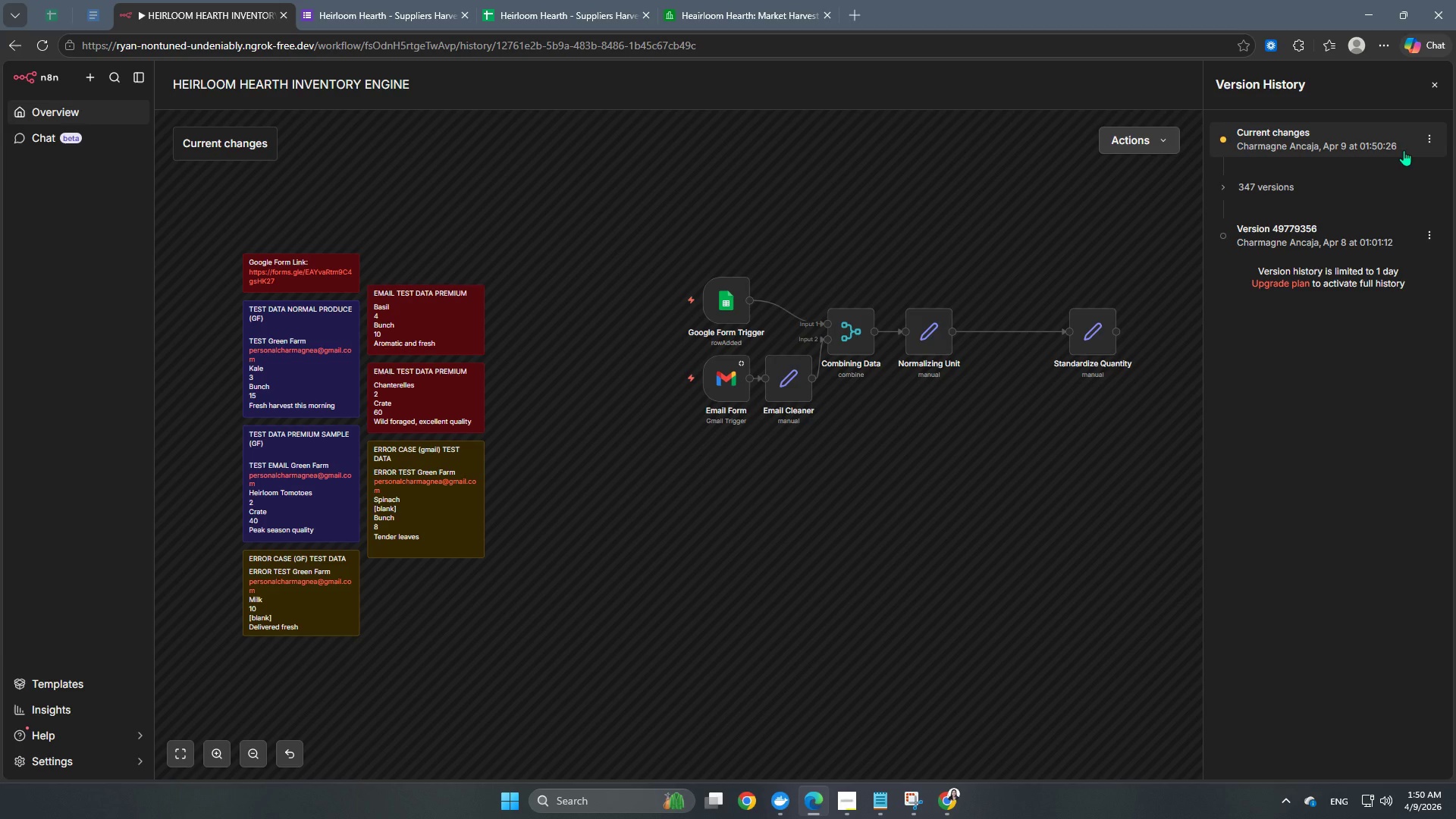 
left_click([1404, 150])
 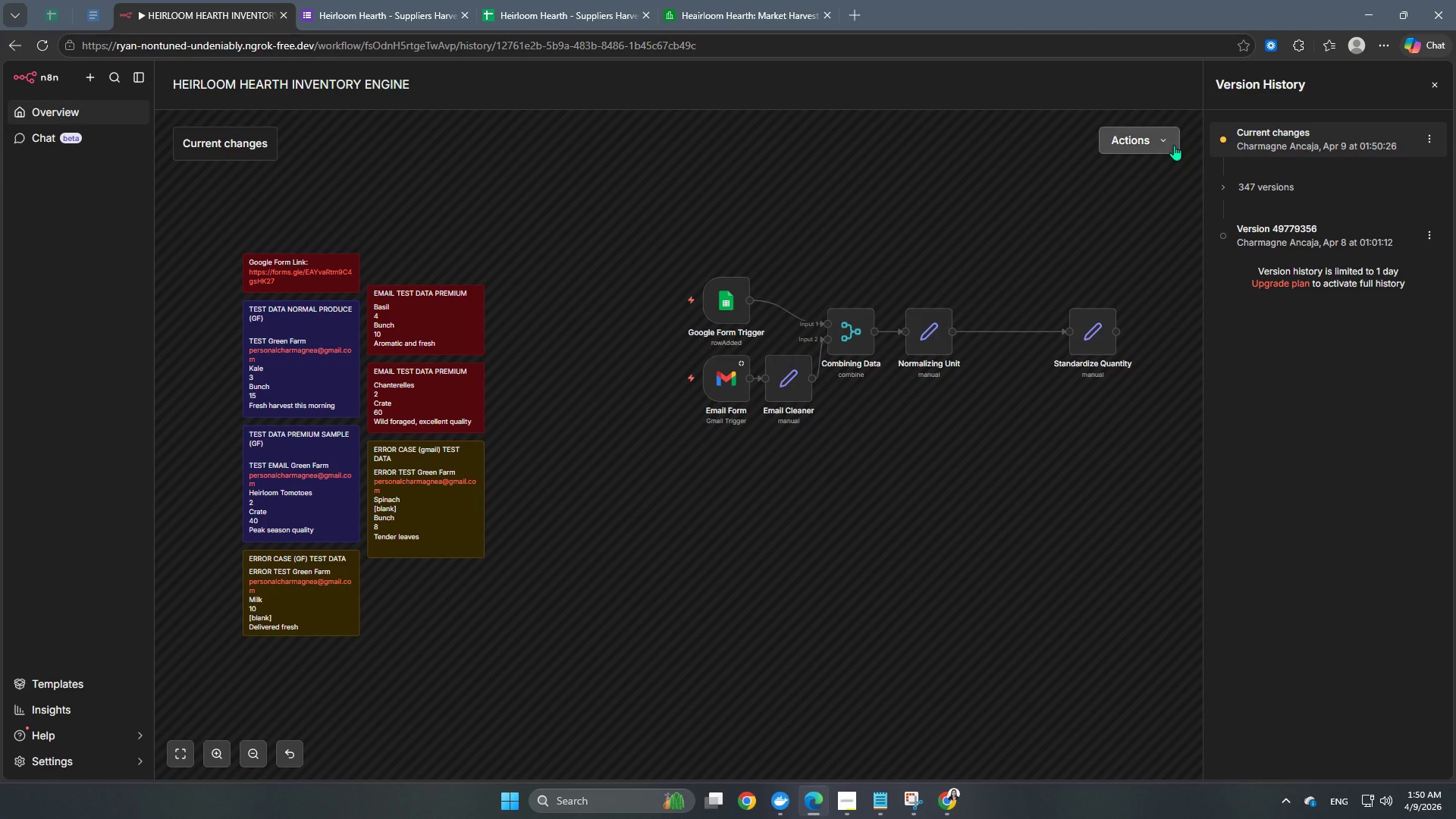 
left_click([1170, 145])
 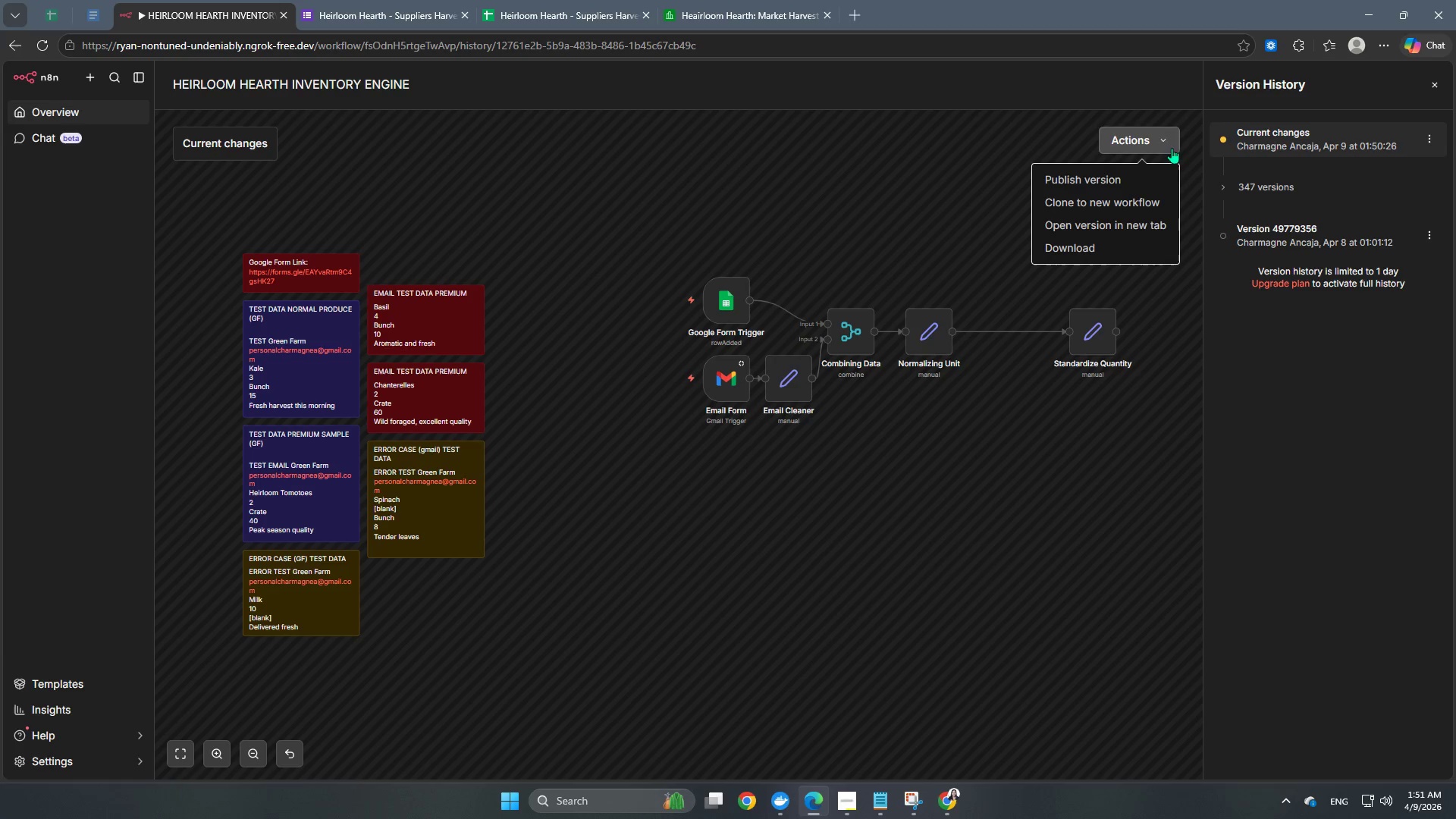 
double_click([1274, 187])
 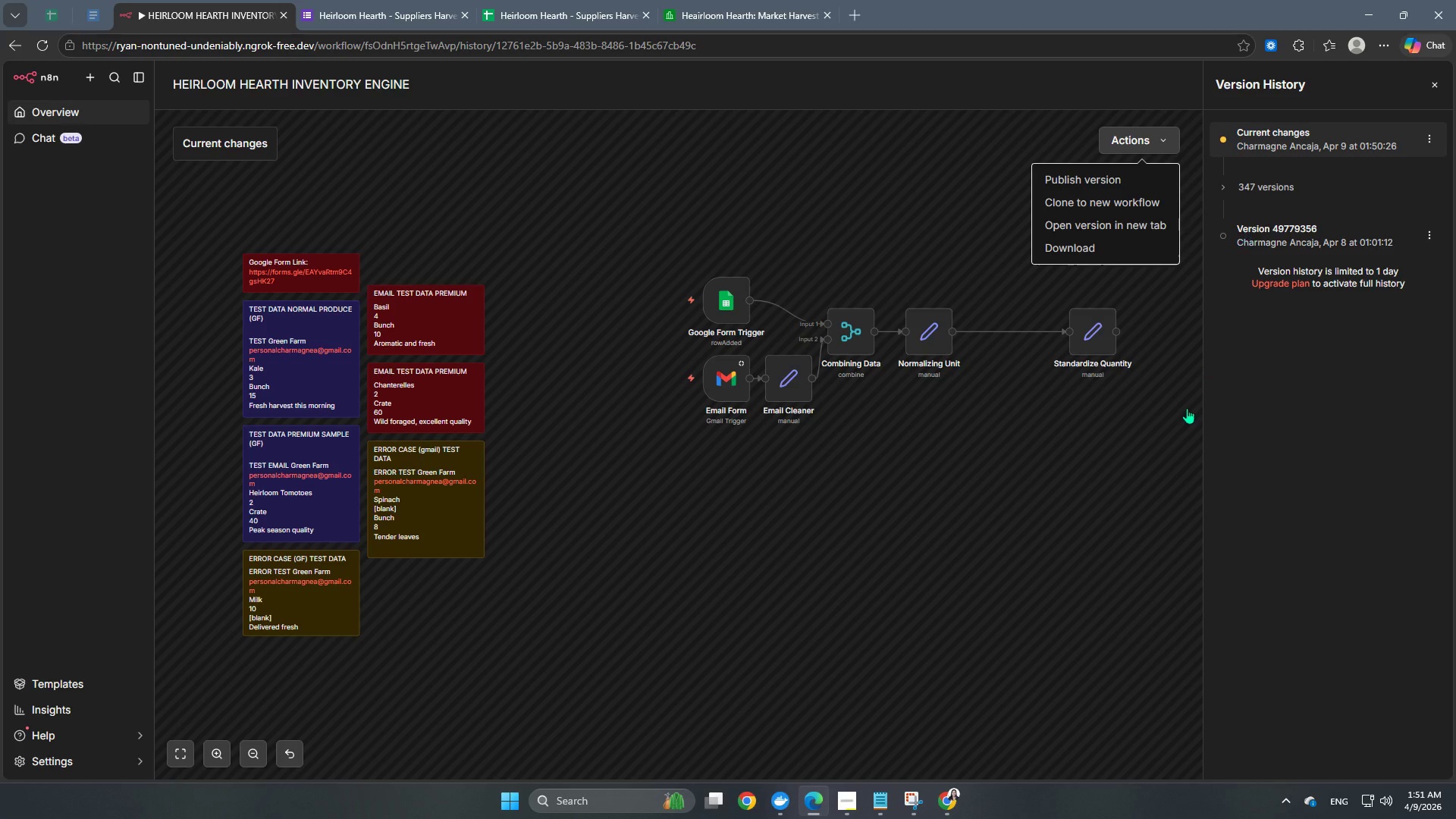 
left_click([1185, 411])
 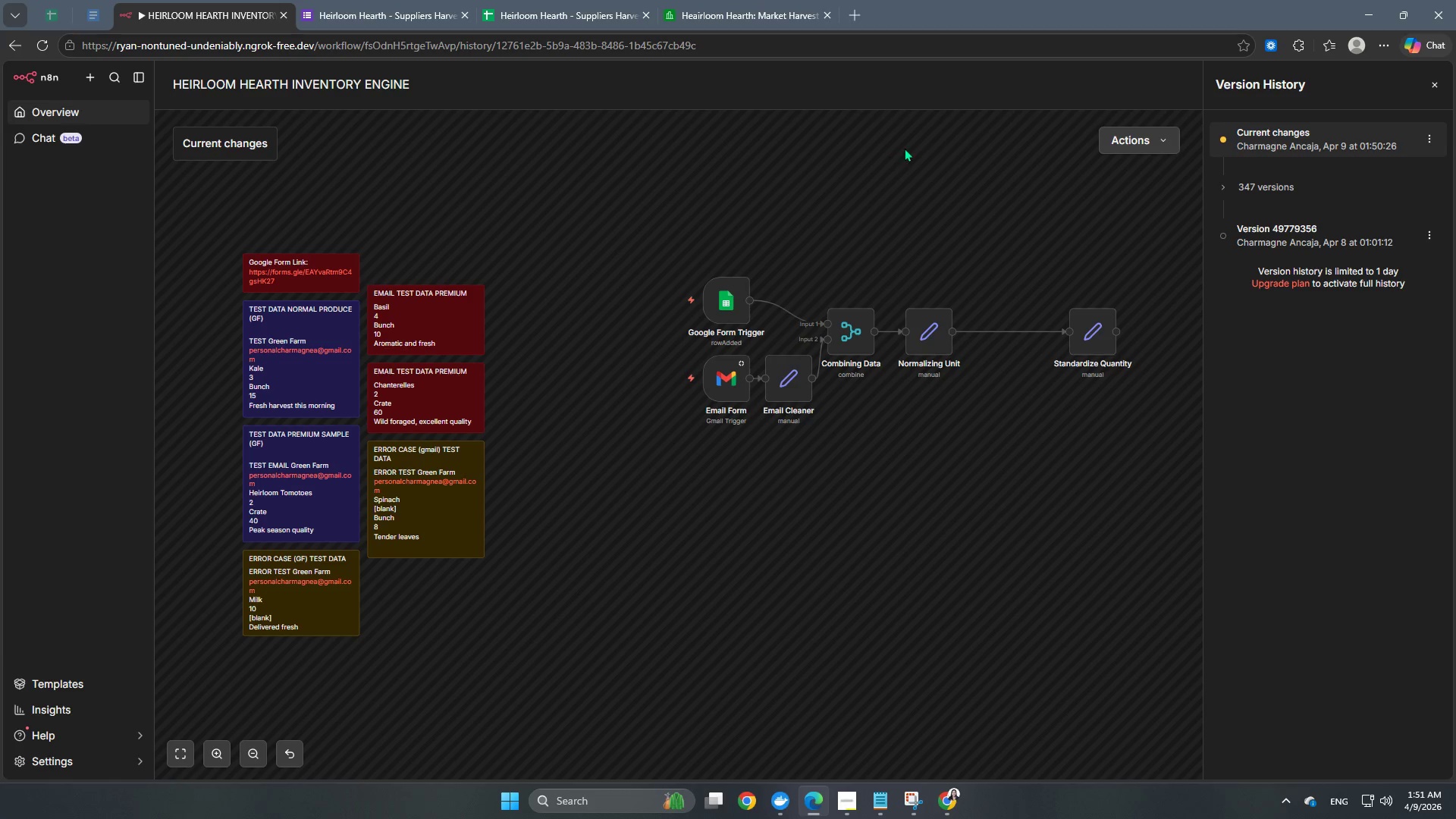 
left_click([1257, 182])
 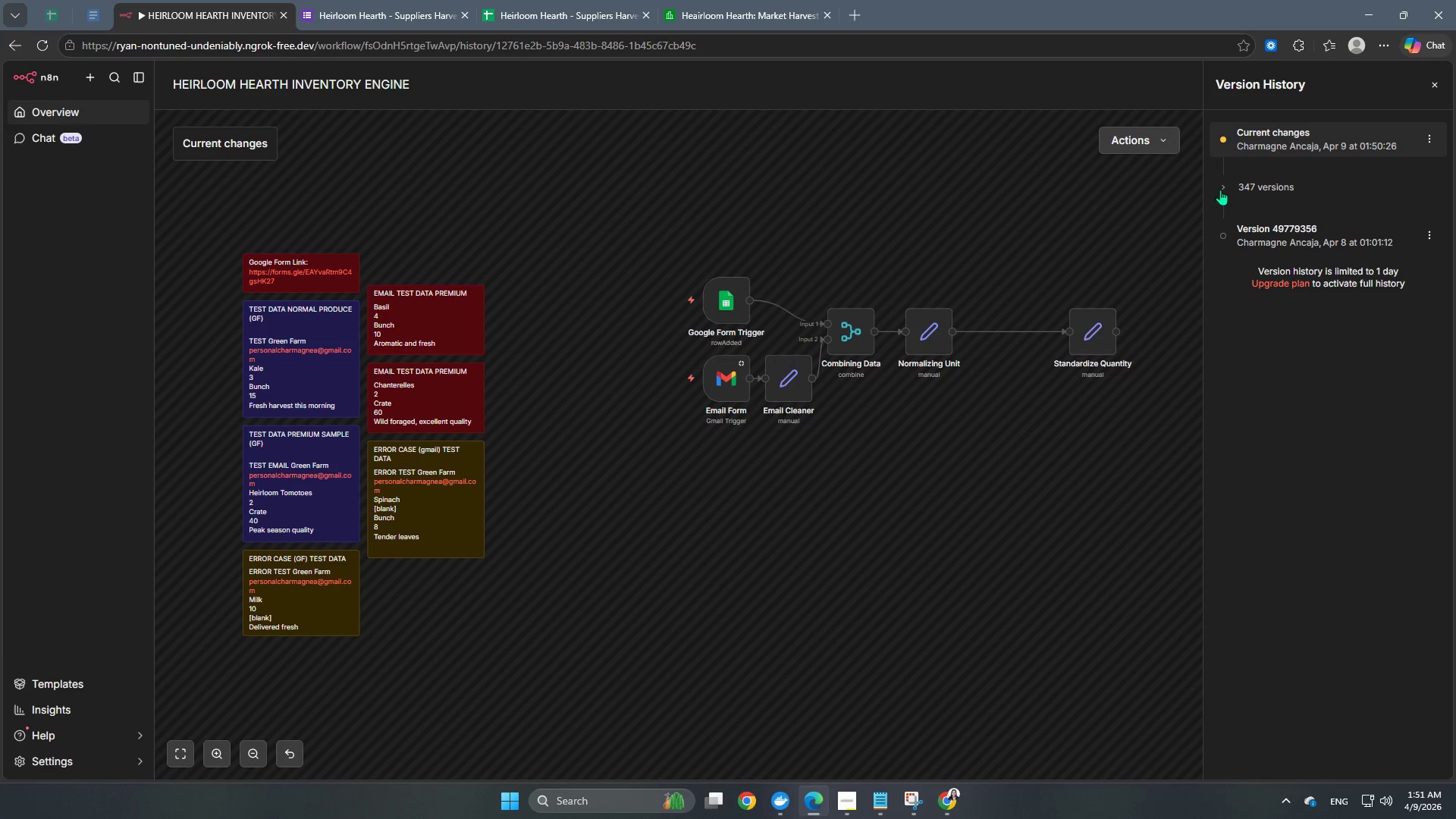 
wait(8.24)
 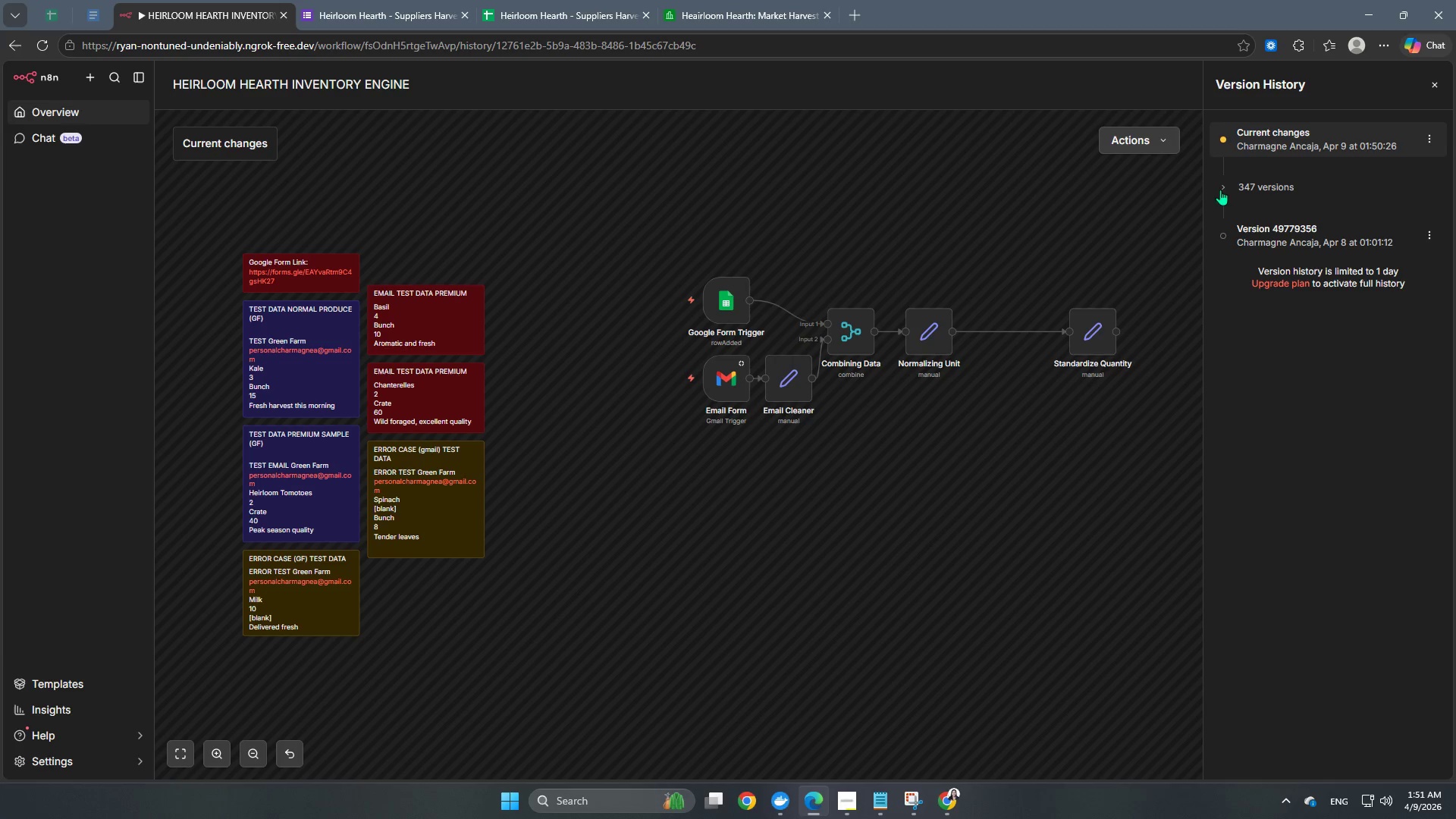 
left_click([1307, 234])
 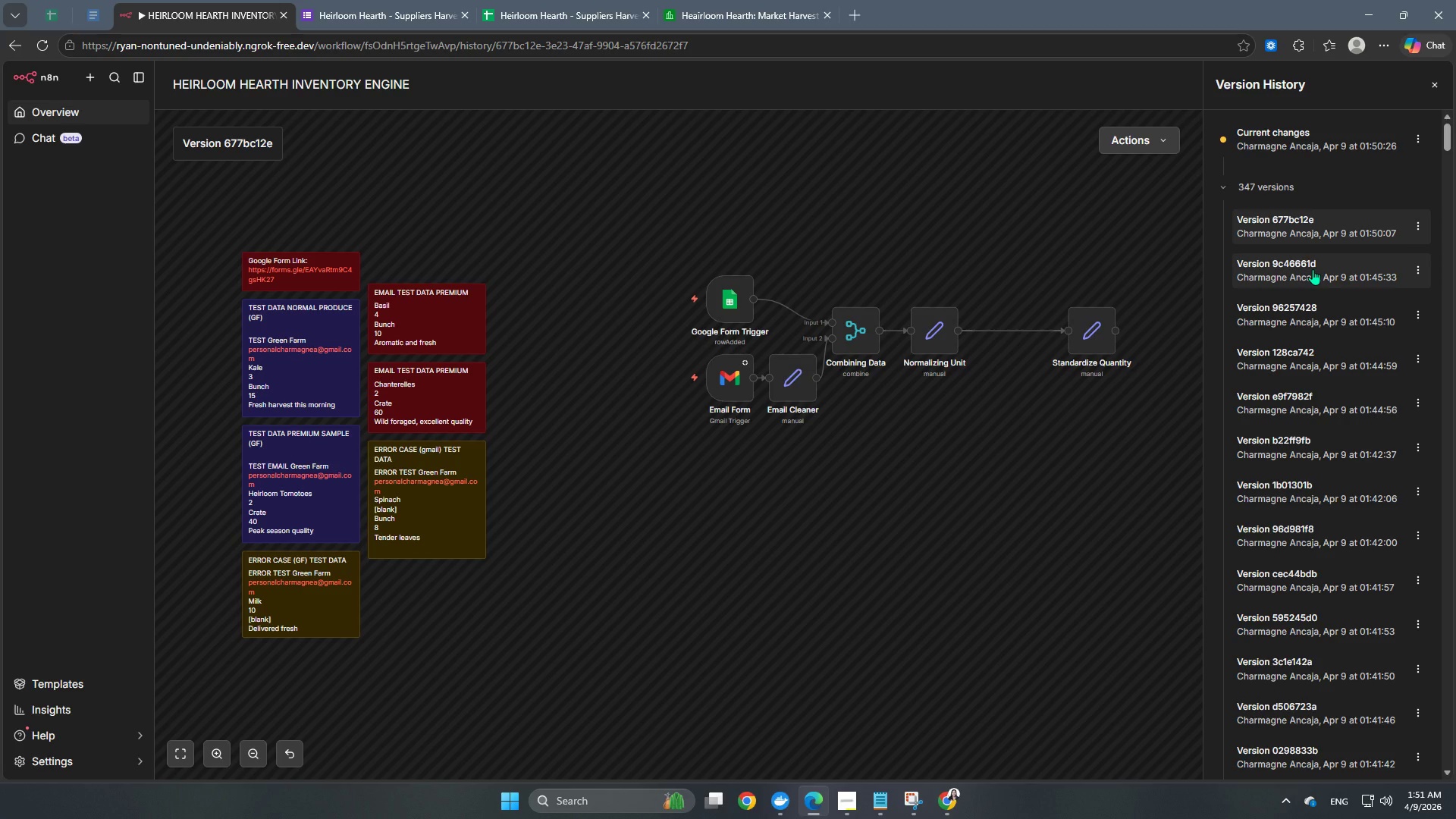 
wait(7.08)
 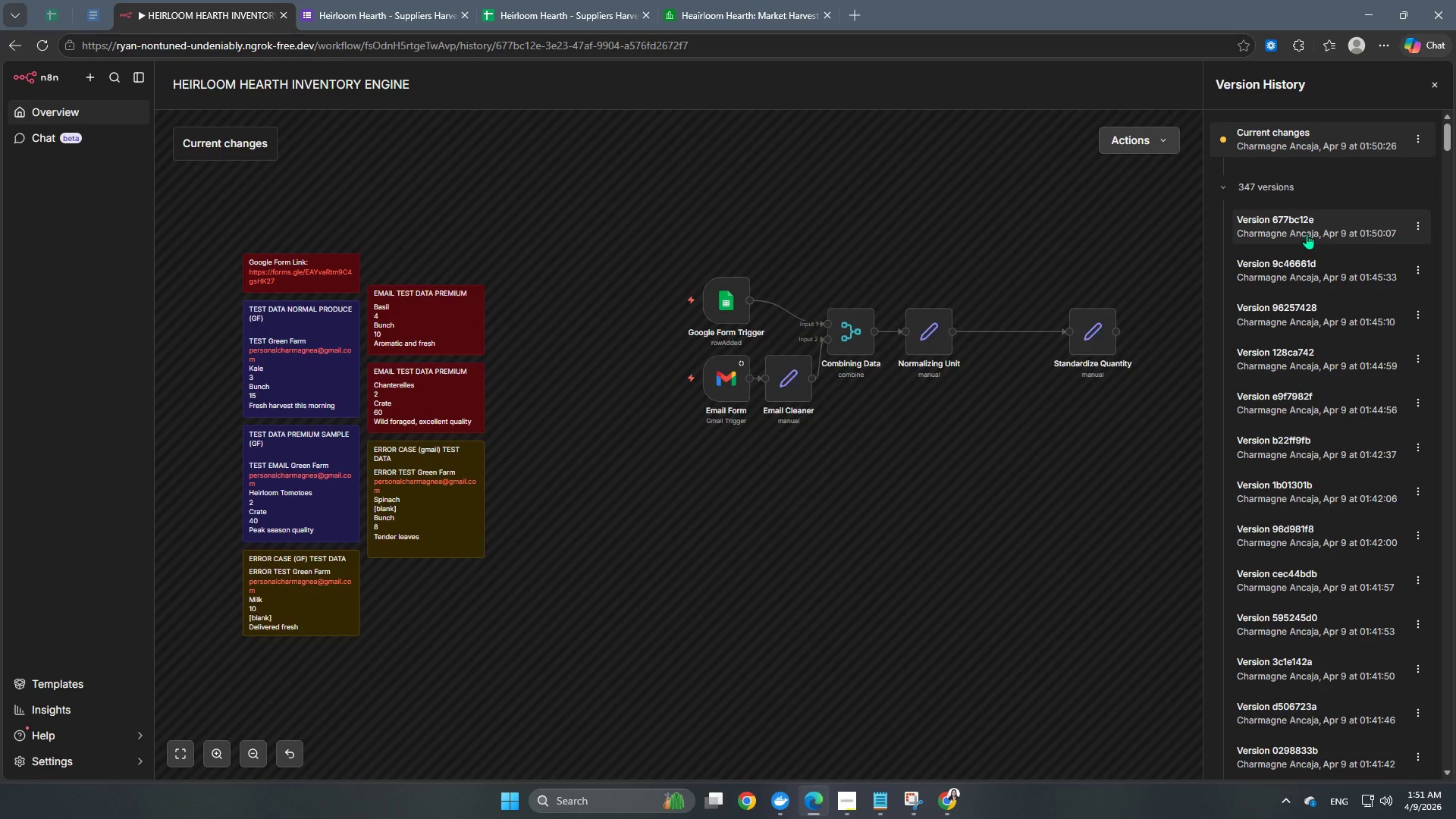 
left_click([1313, 269])
 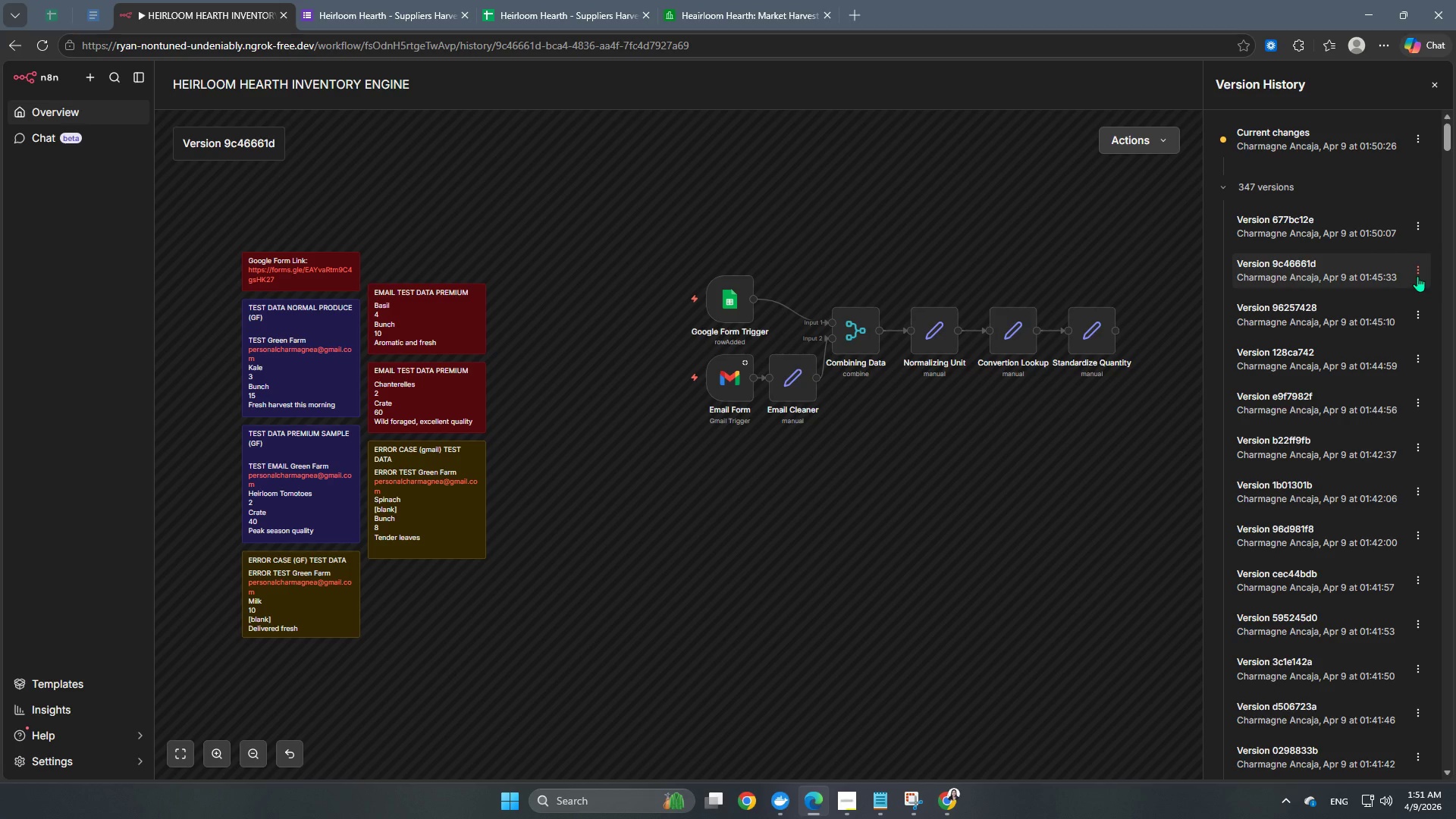 
wait(7.76)
 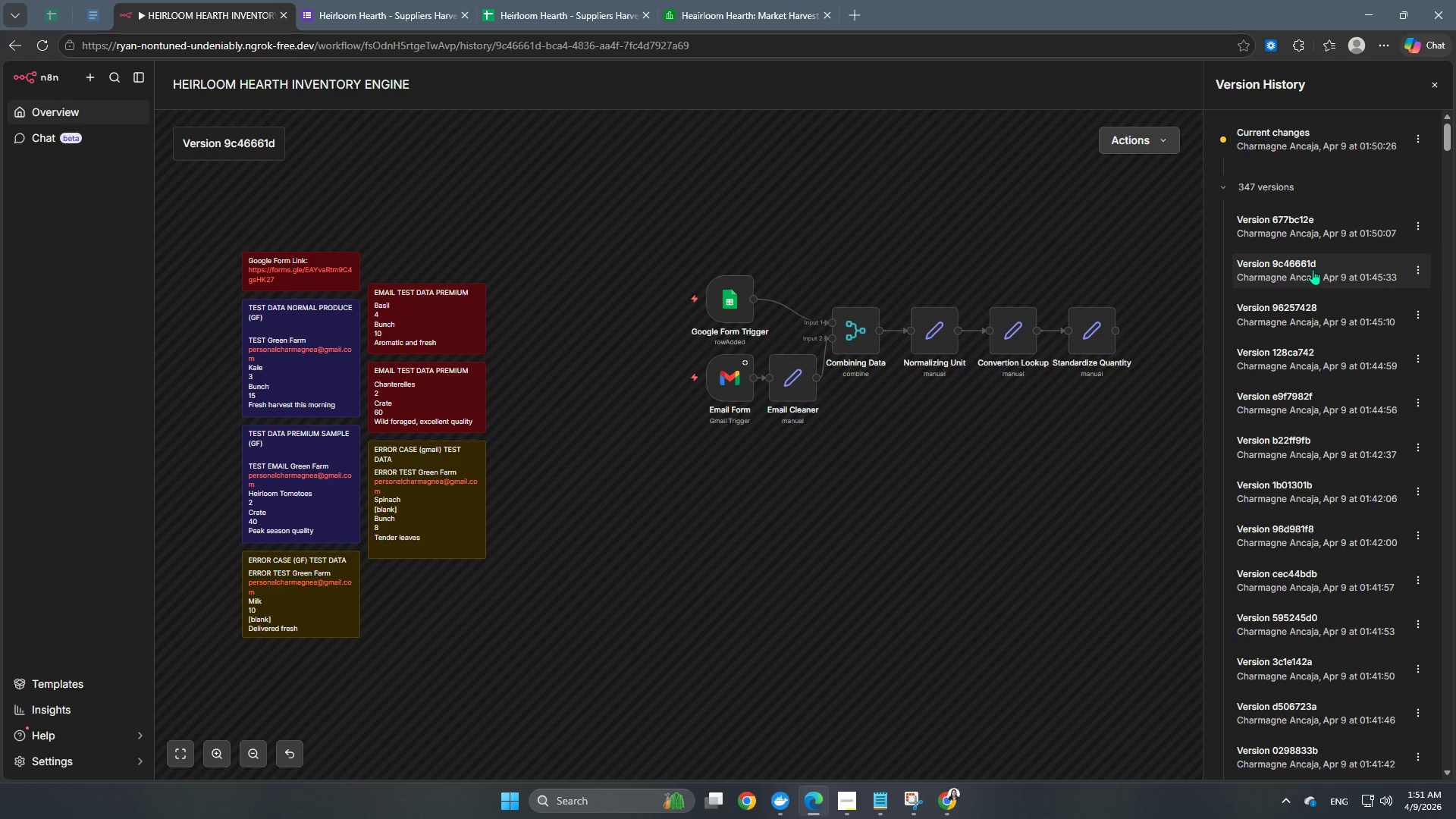 
left_click([1416, 270])
 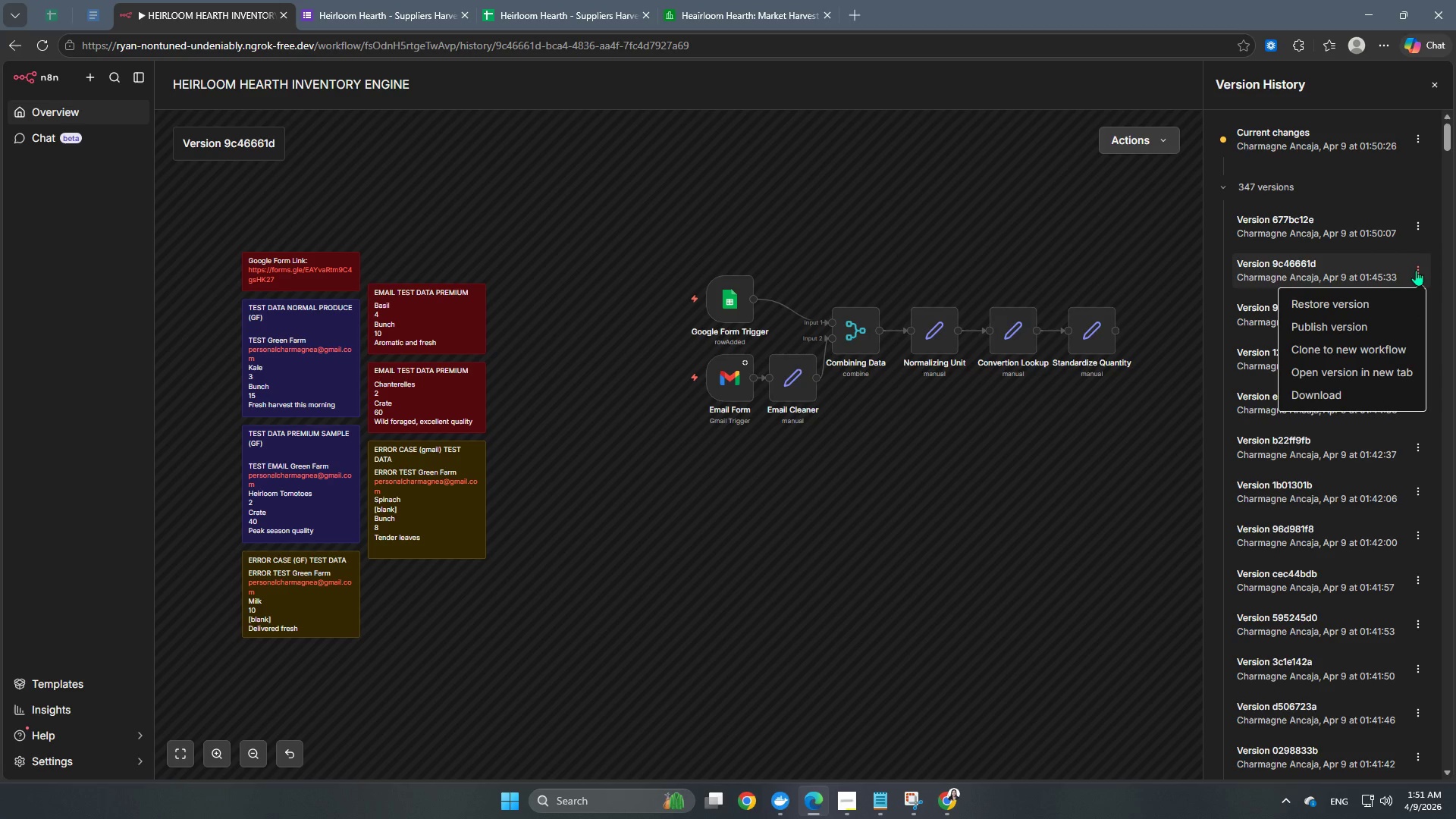 
left_click([1344, 265])
 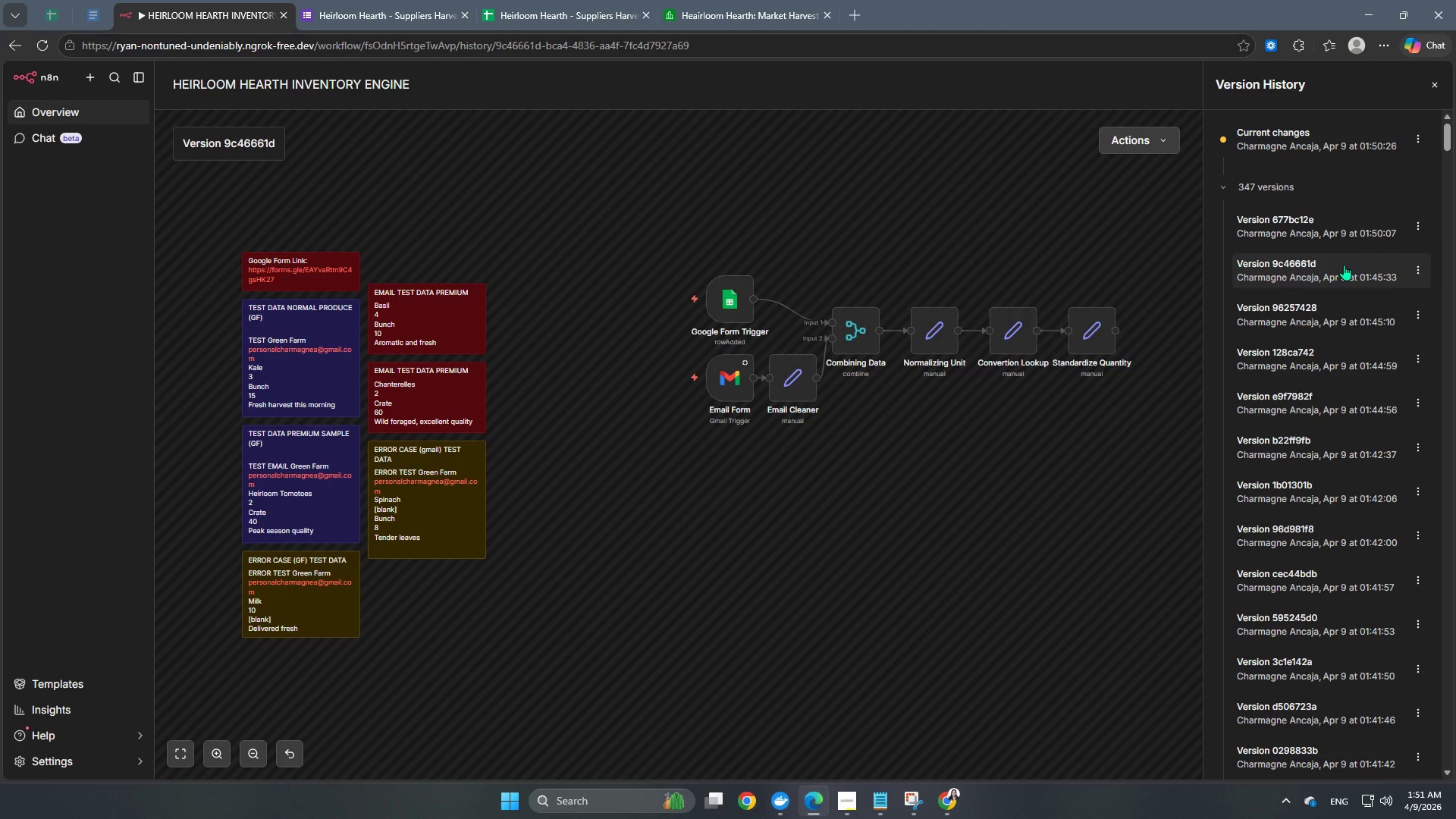 
left_click([1344, 265])
 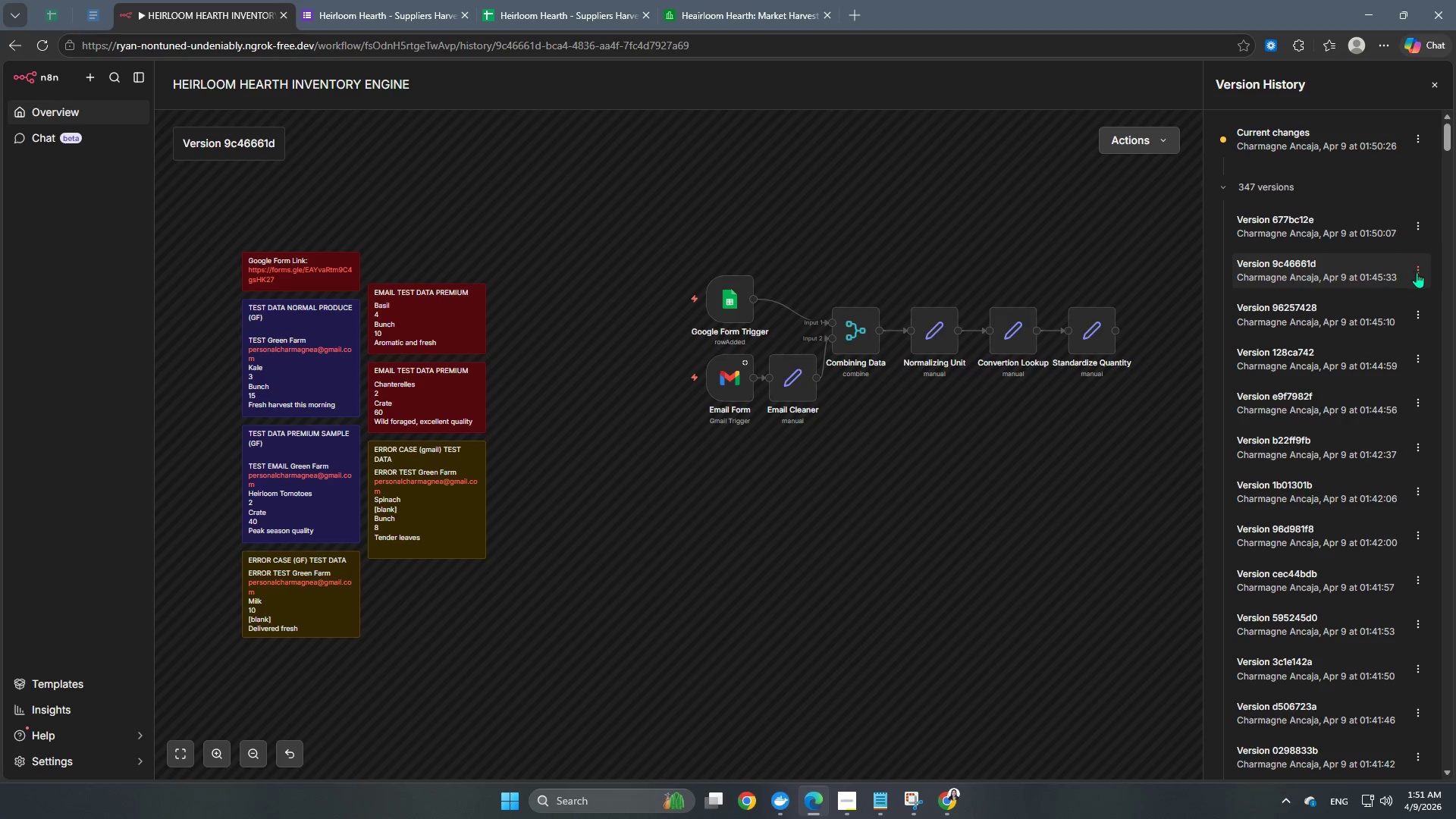 
left_click([1417, 272])
 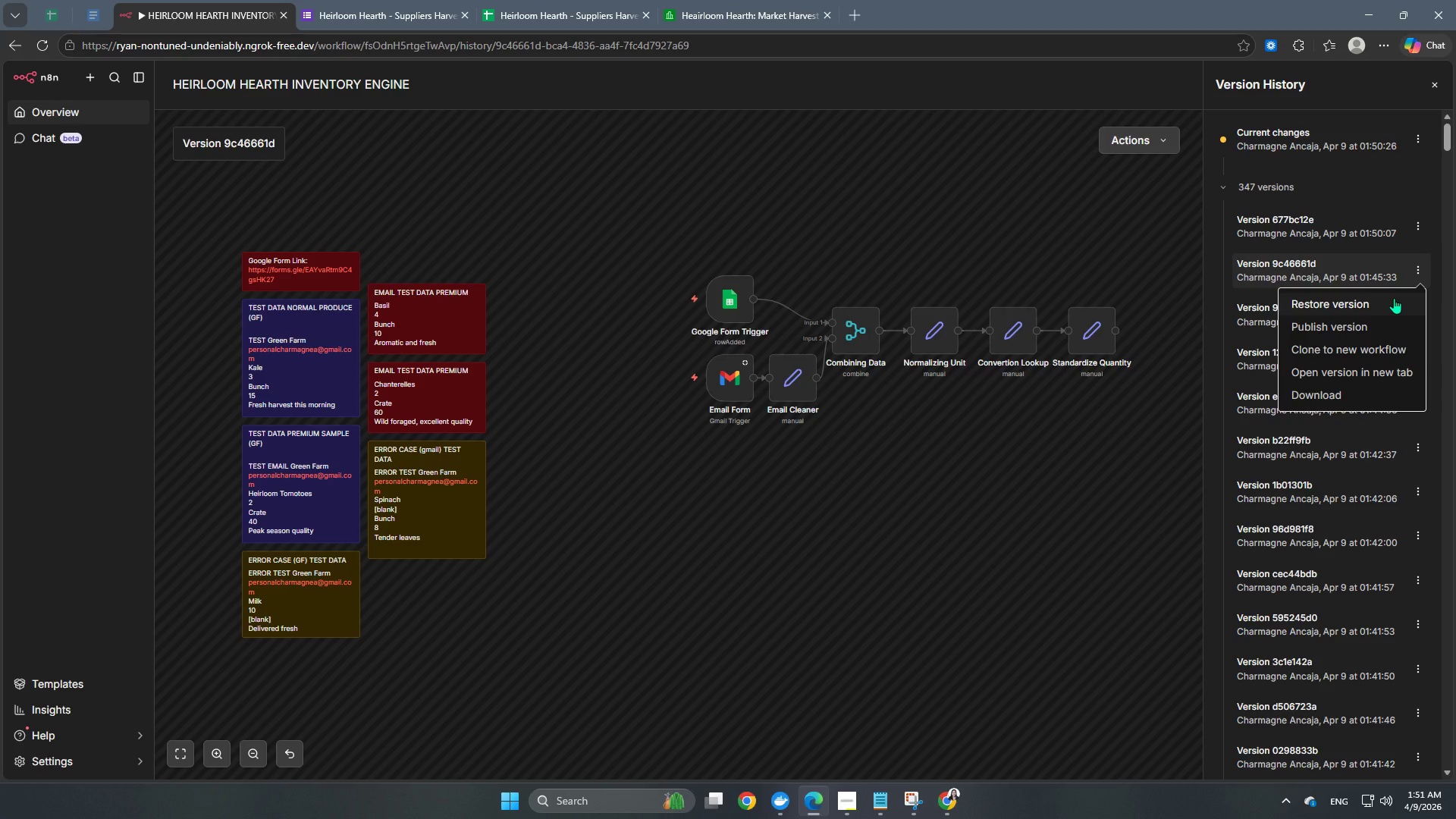 
left_click([1394, 298])
 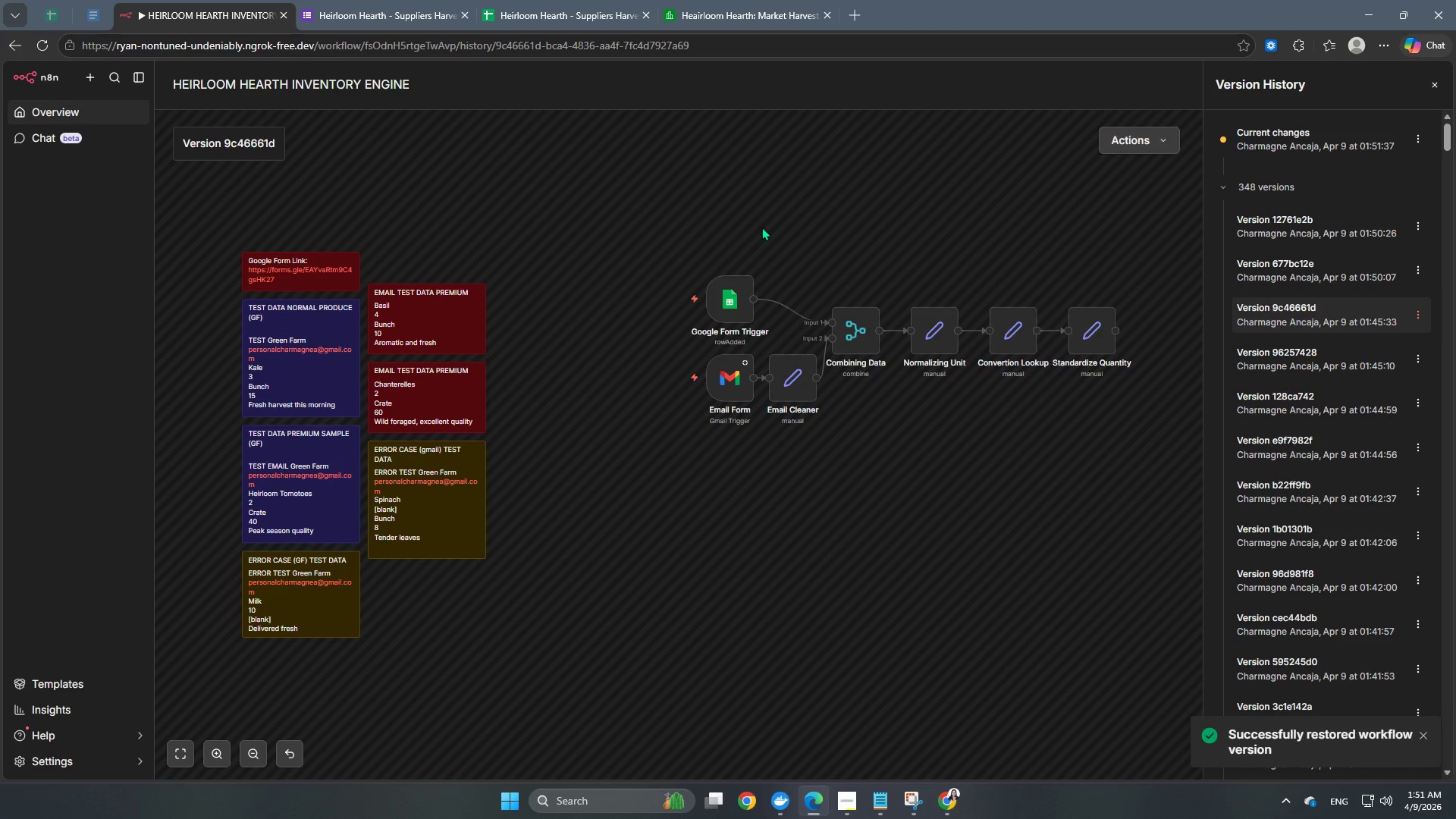 
wait(7.33)
 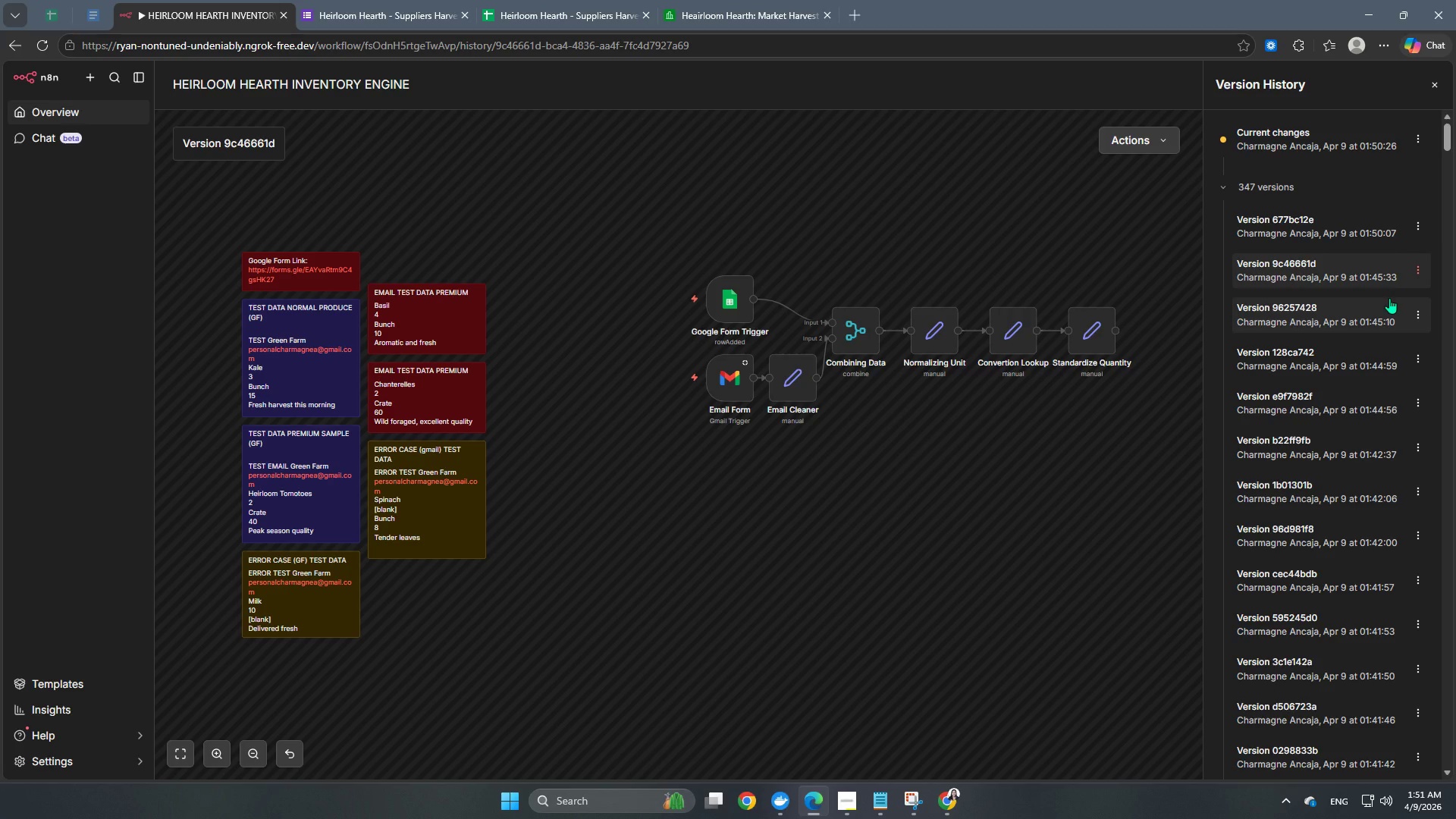 
left_click([647, 231])
 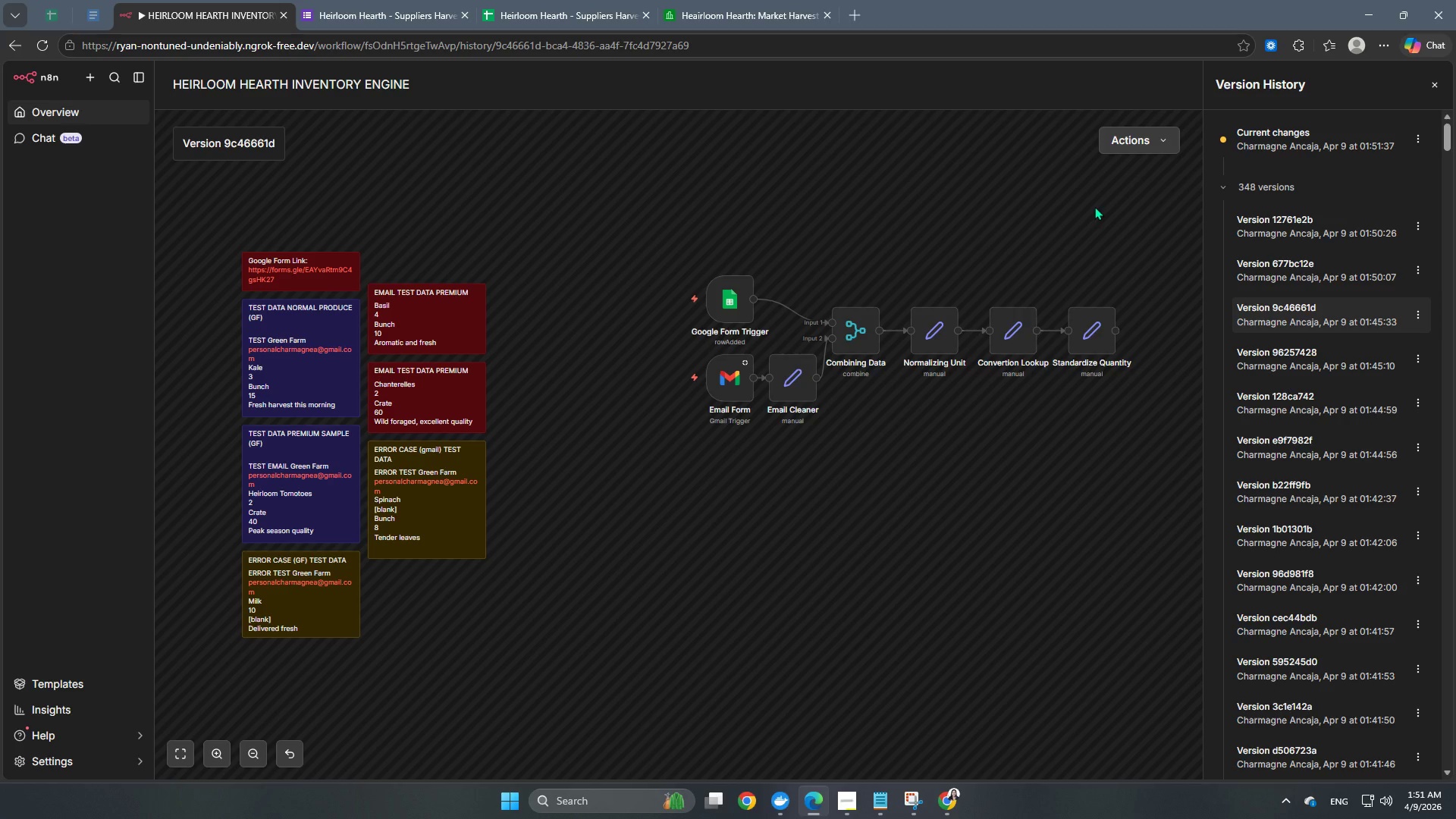 
left_click([1023, 221])
 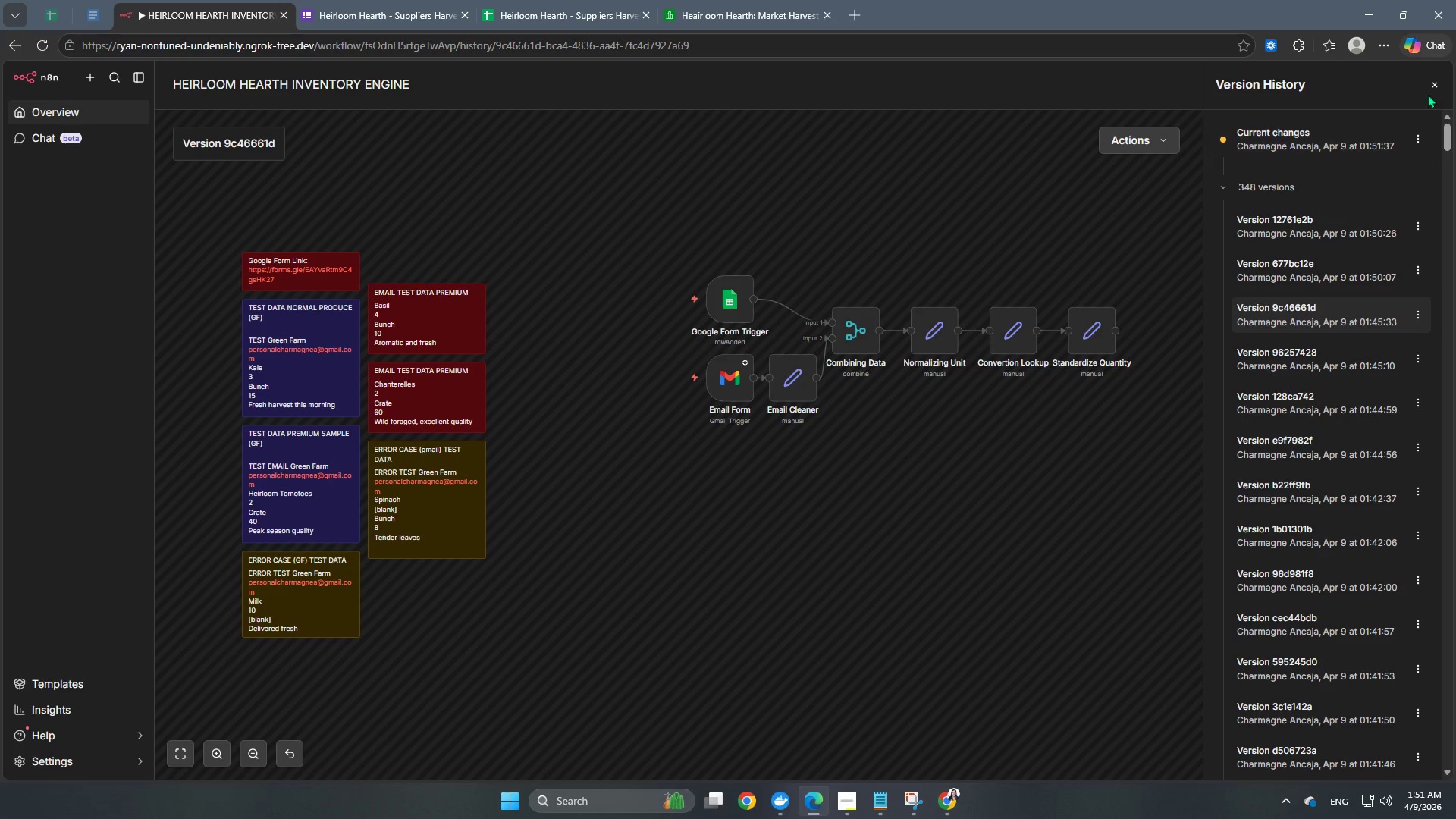 
left_click([1430, 89])
 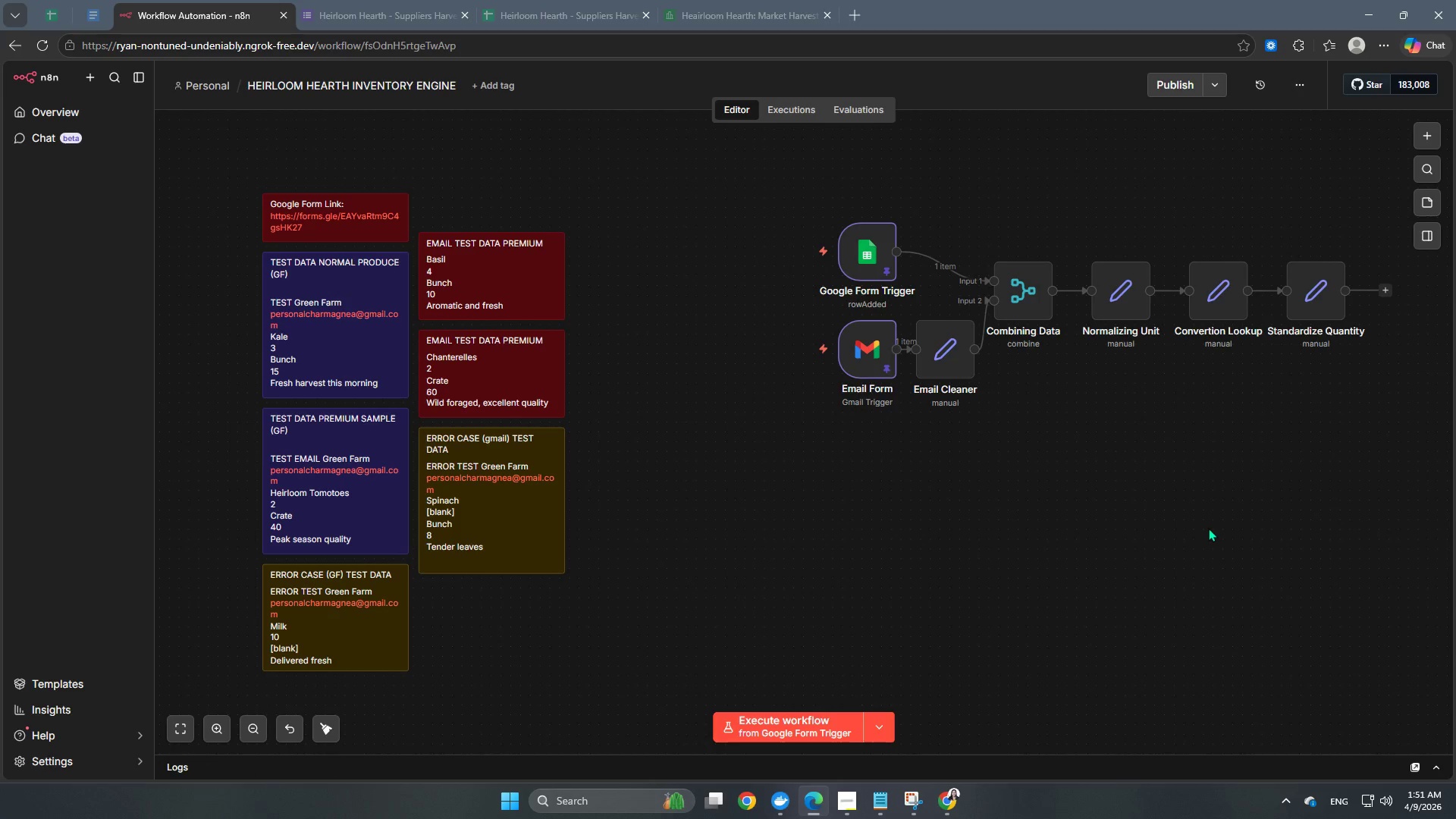 
wait(5.39)
 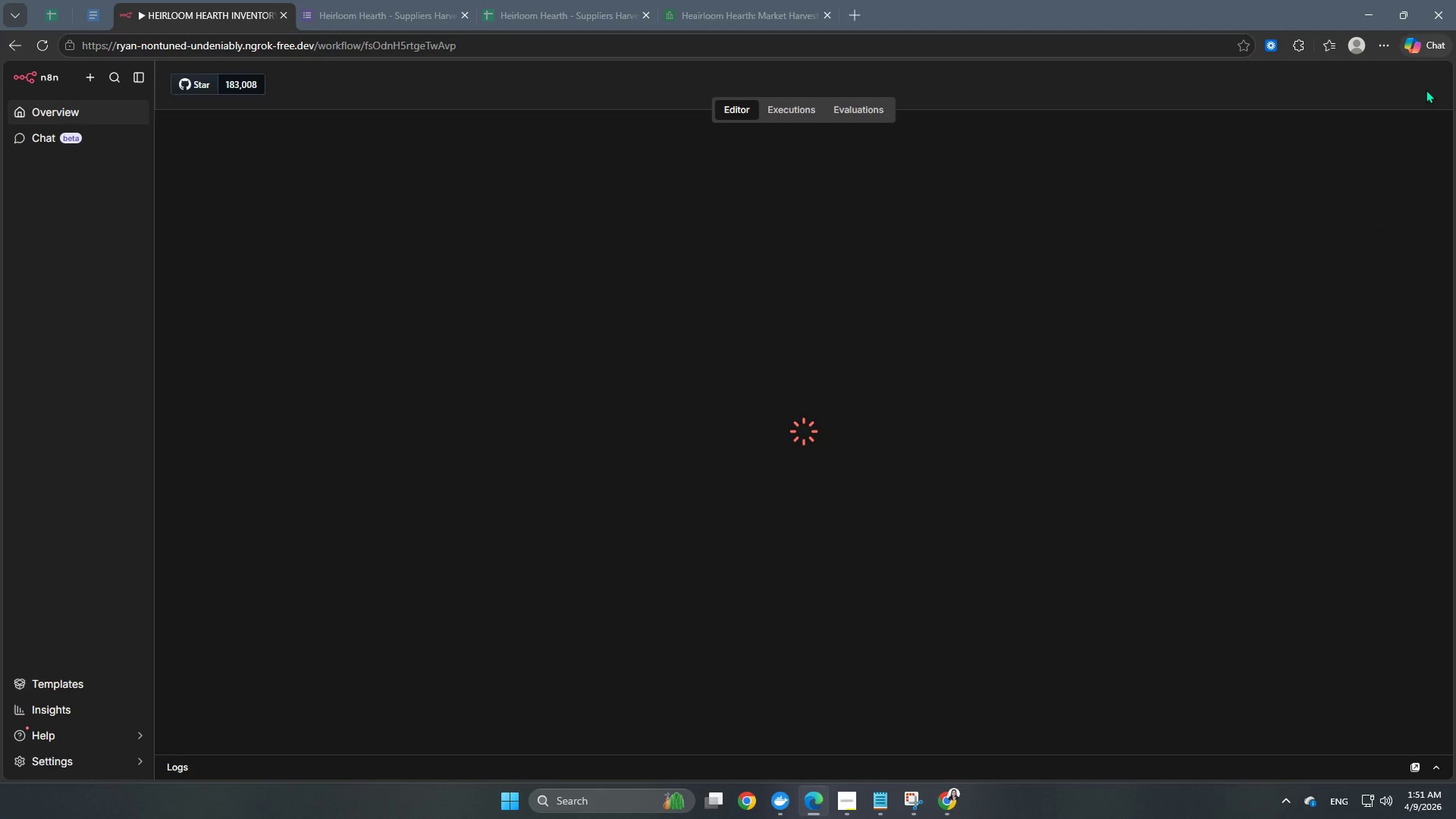 
left_click_drag(start_coordinate=[1426, 435], to_coordinate=[755, 196])
 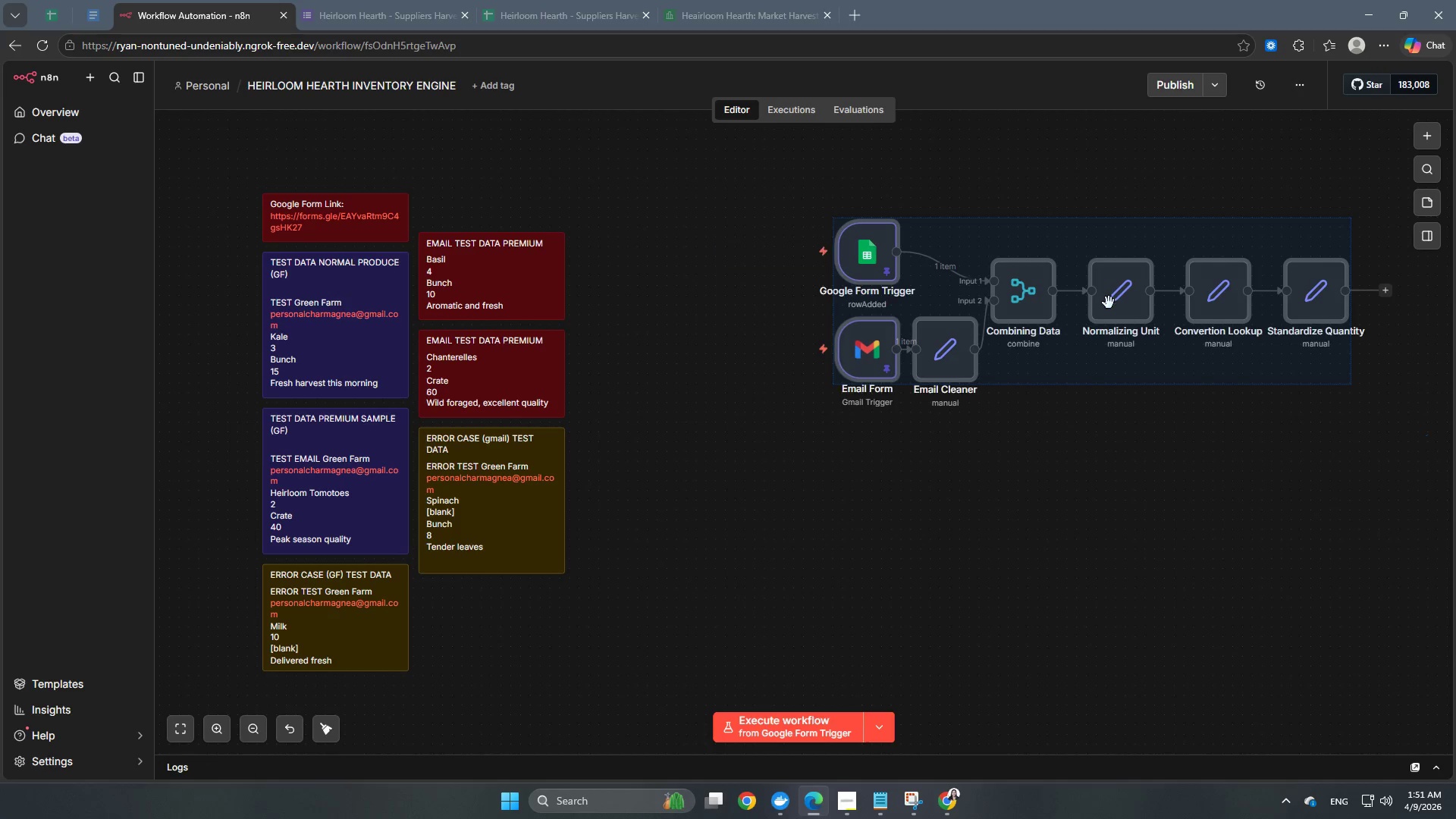 
left_click_drag(start_coordinate=[1112, 309], to_coordinate=[883, 383])
 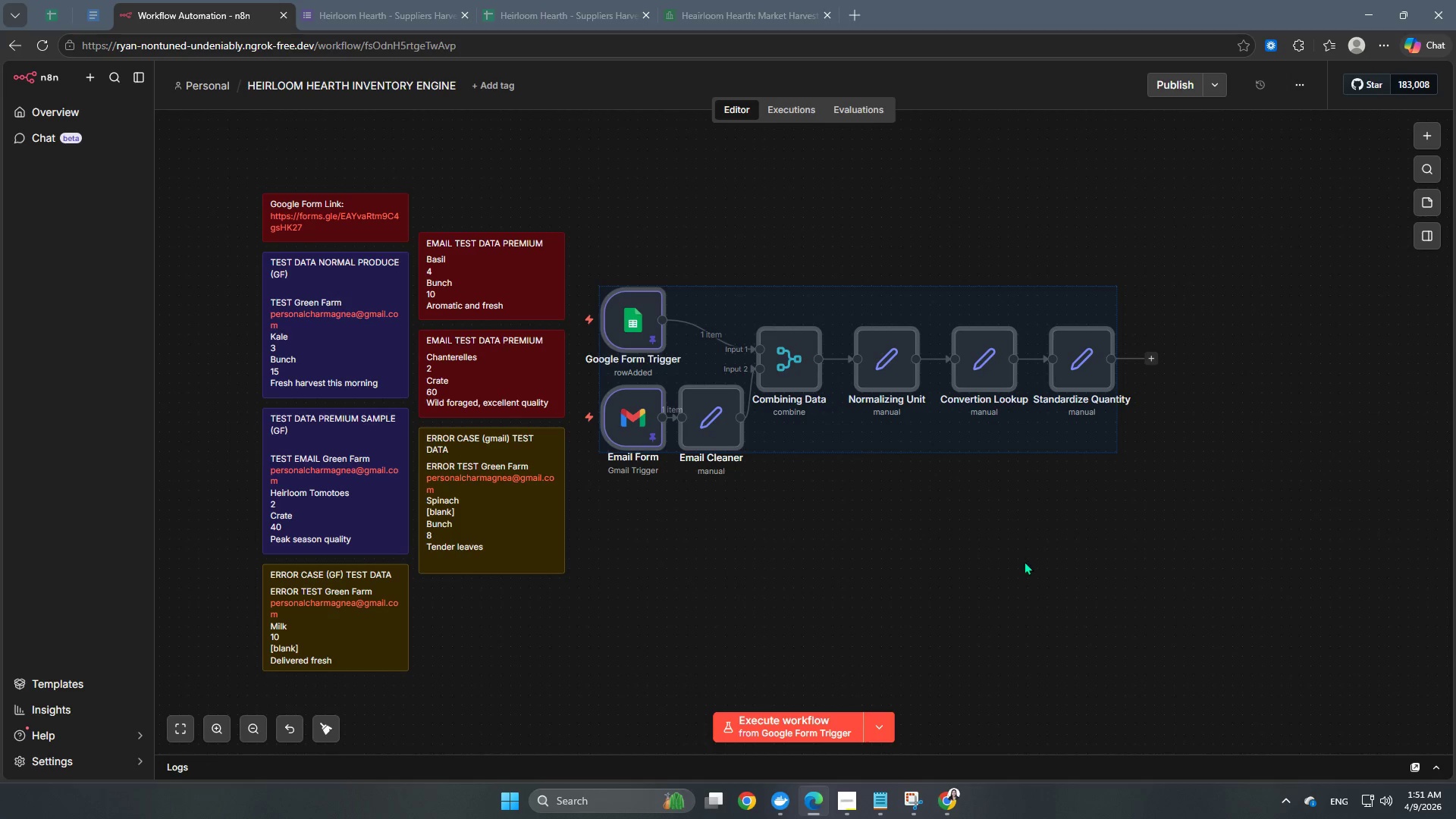 
left_click([1024, 561])
 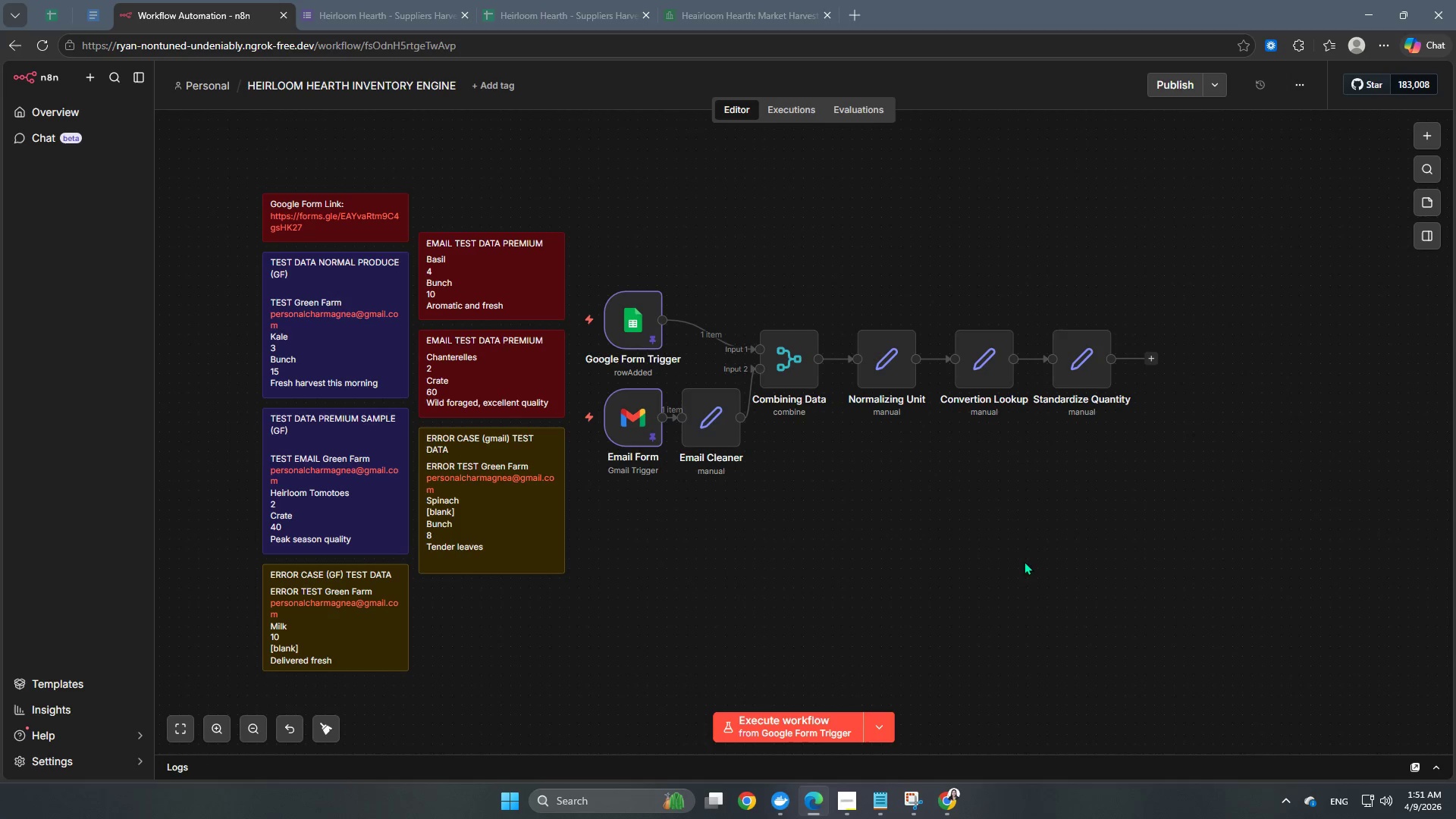 
hold_key(key=Space, duration=0.72)
 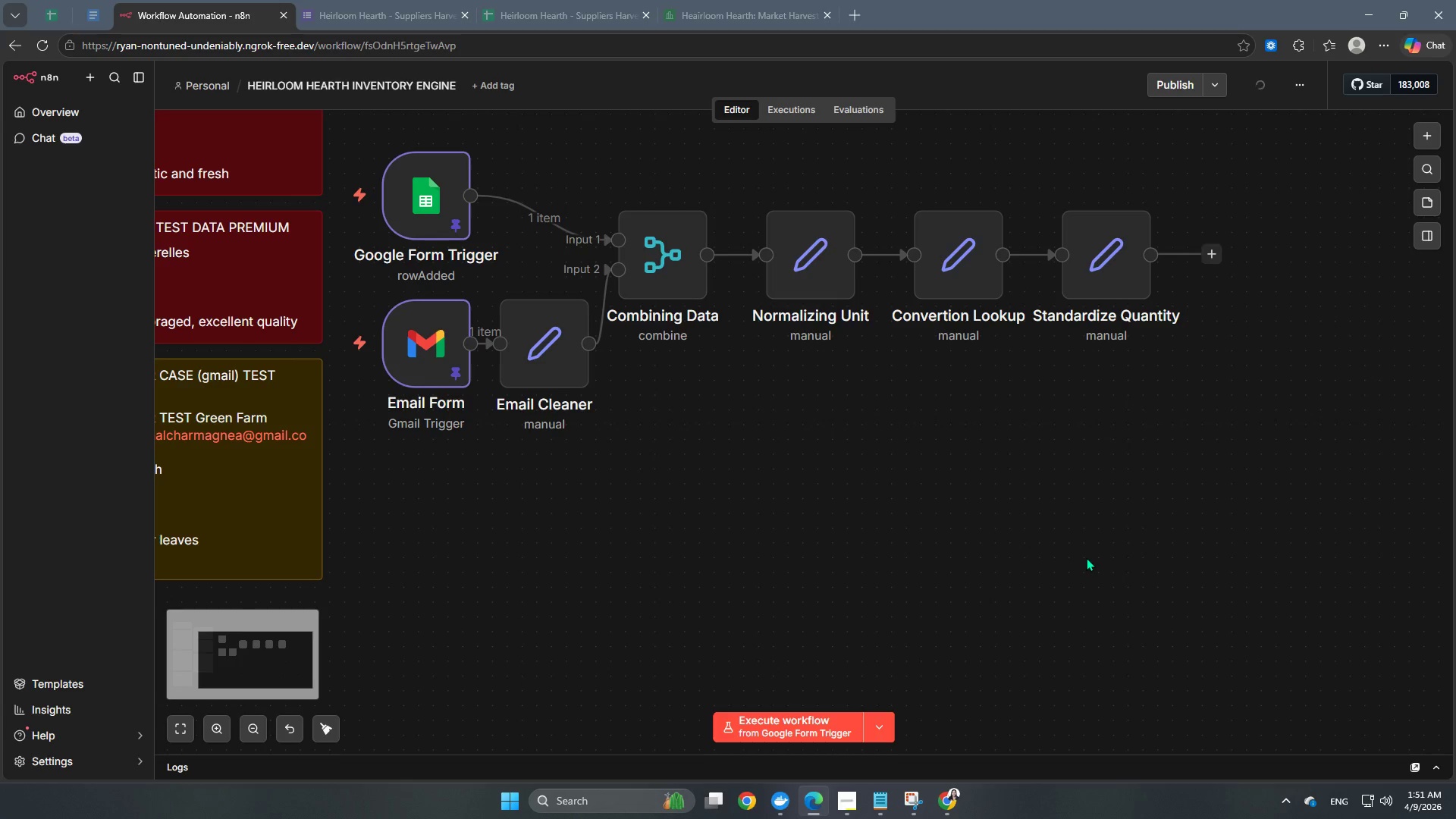 
scroll: coordinate [1034, 561], scroll_direction: up, amount: 3.0
 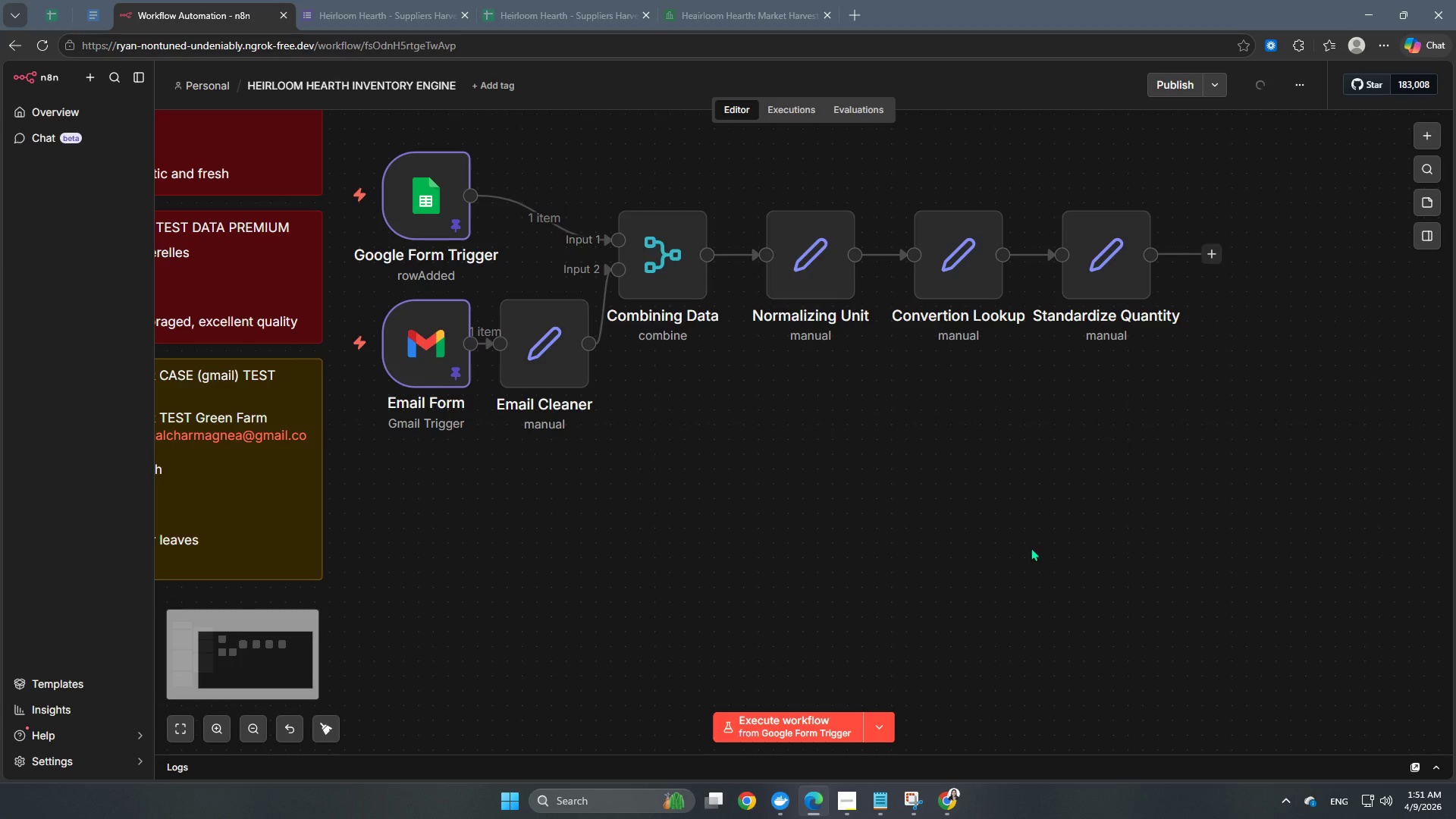 
key(Space)
 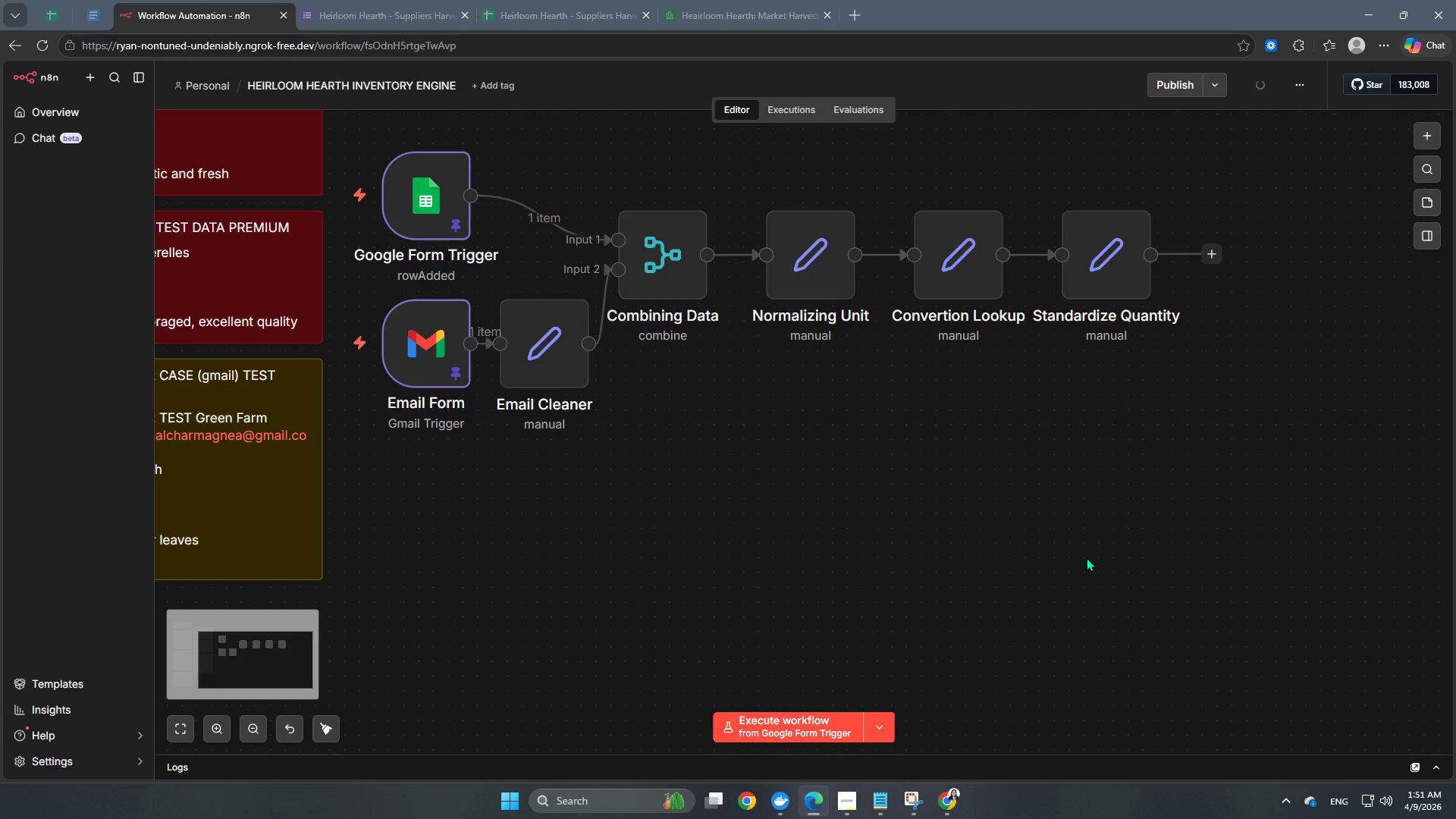 
hold_key(key=Space, duration=0.7)
 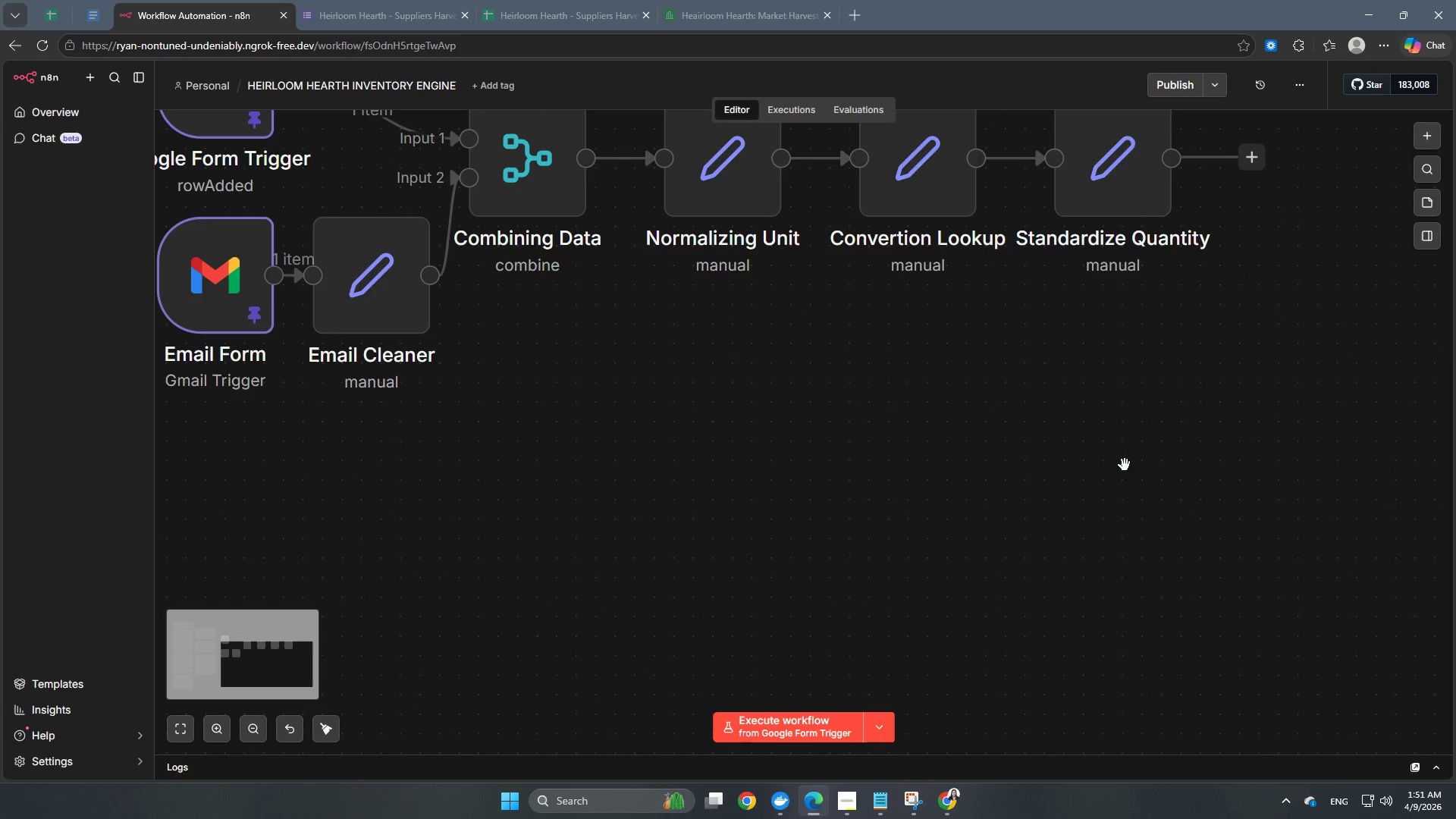 
hold_key(key=Space, duration=1.5)
 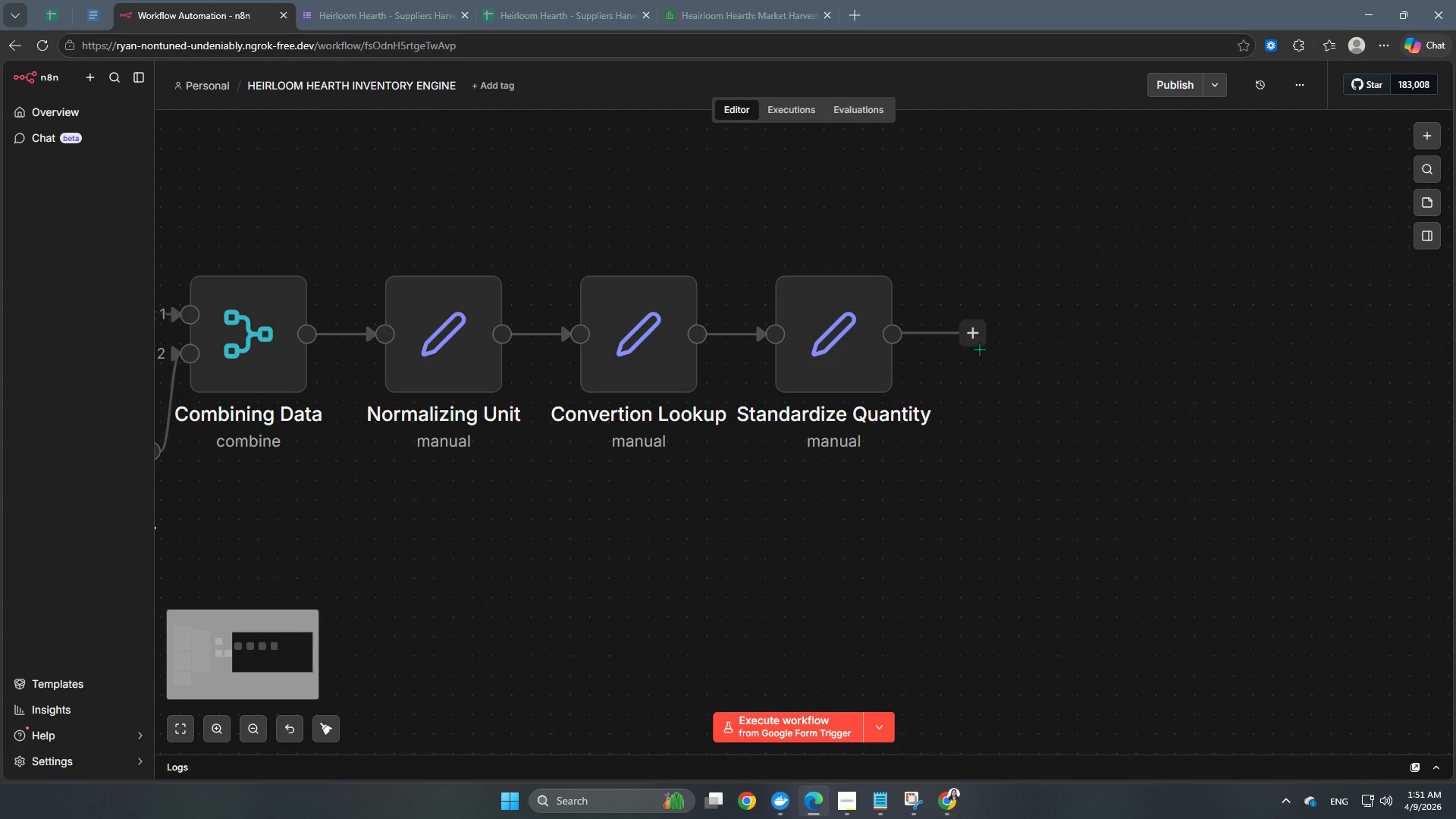 
scroll: coordinate [1086, 557], scroll_direction: up, amount: 2.0
 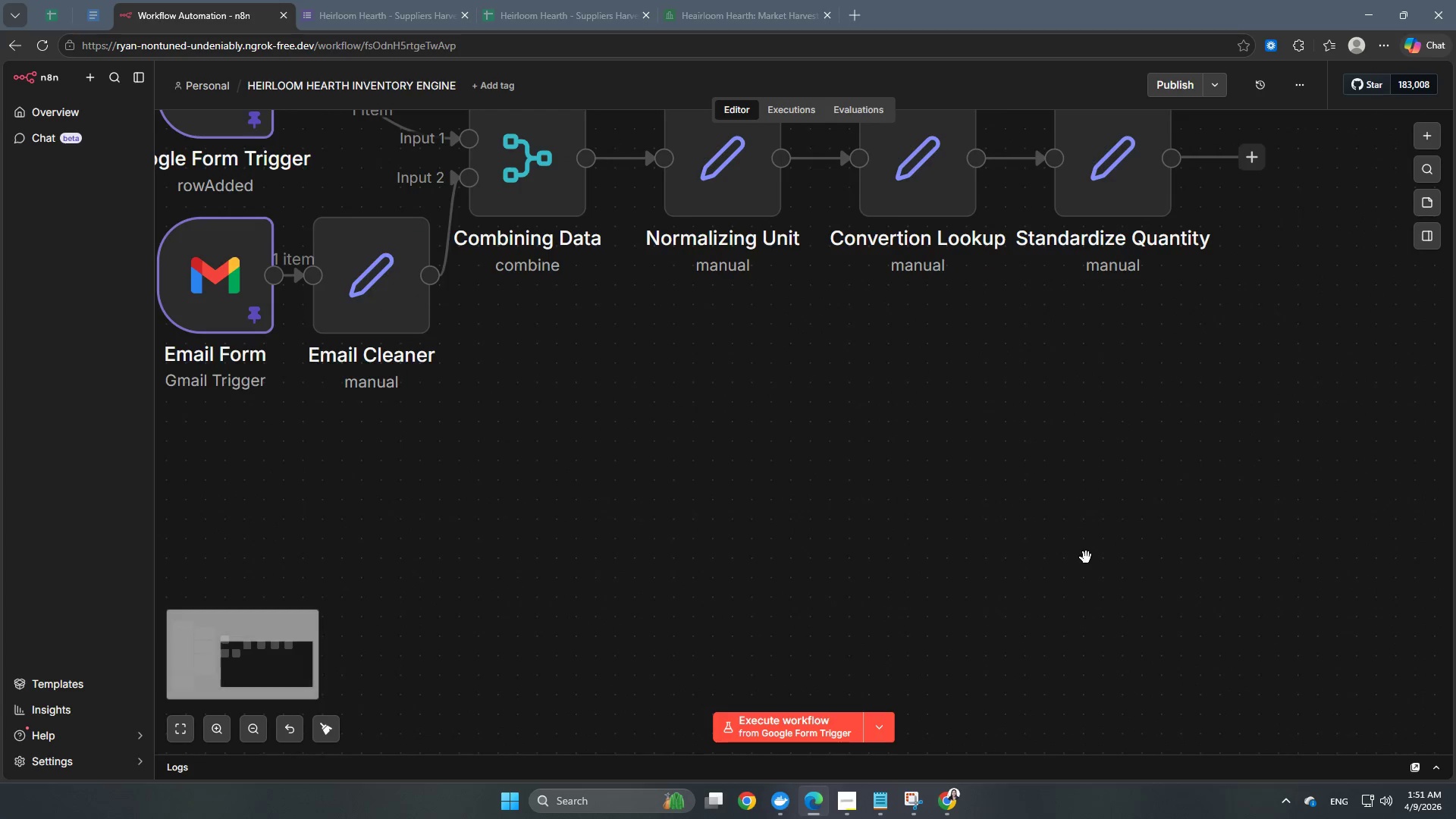 
left_click_drag(start_coordinate=[1125, 465], to_coordinate=[846, 641])
 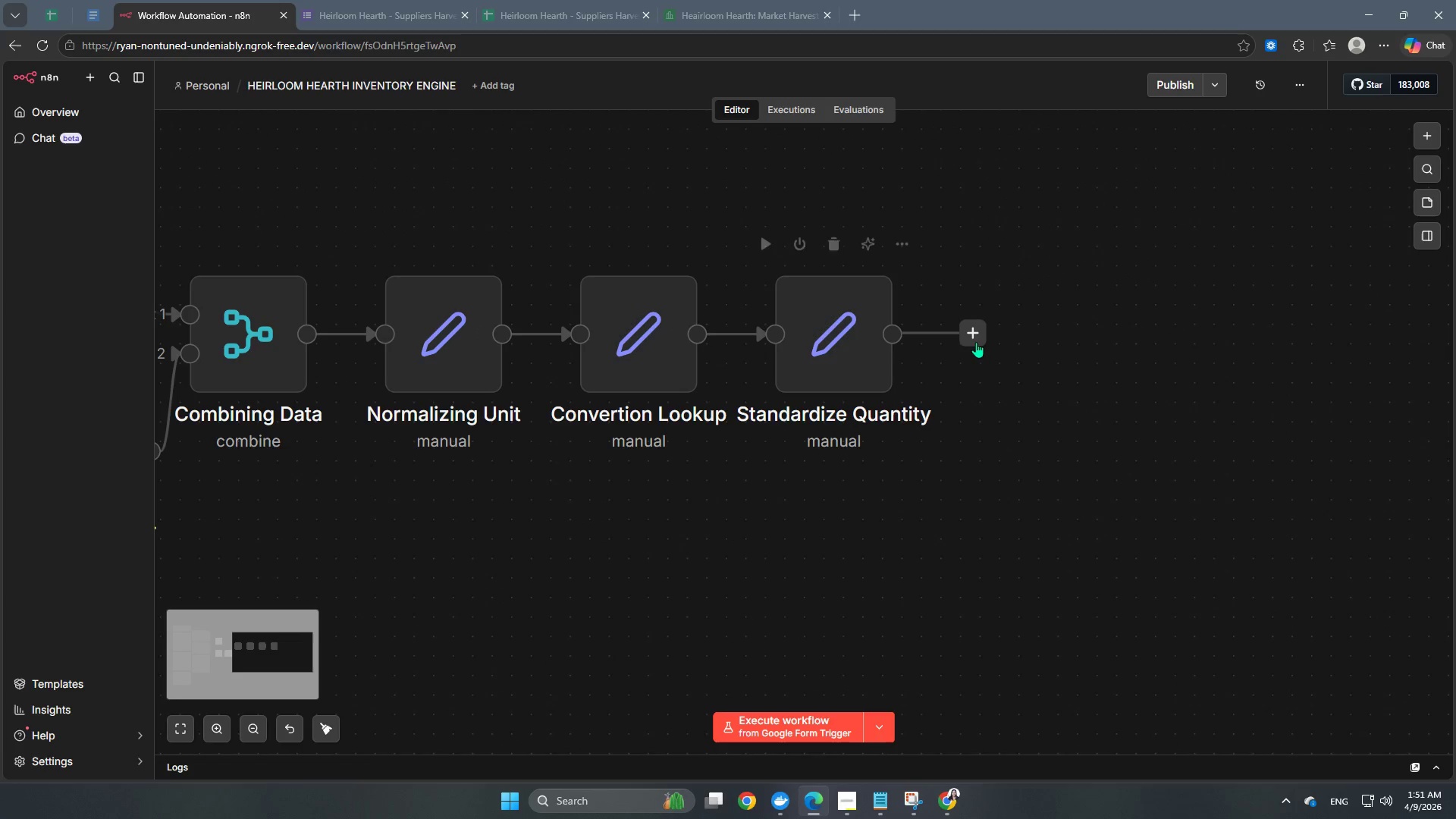 
left_click([974, 337])
 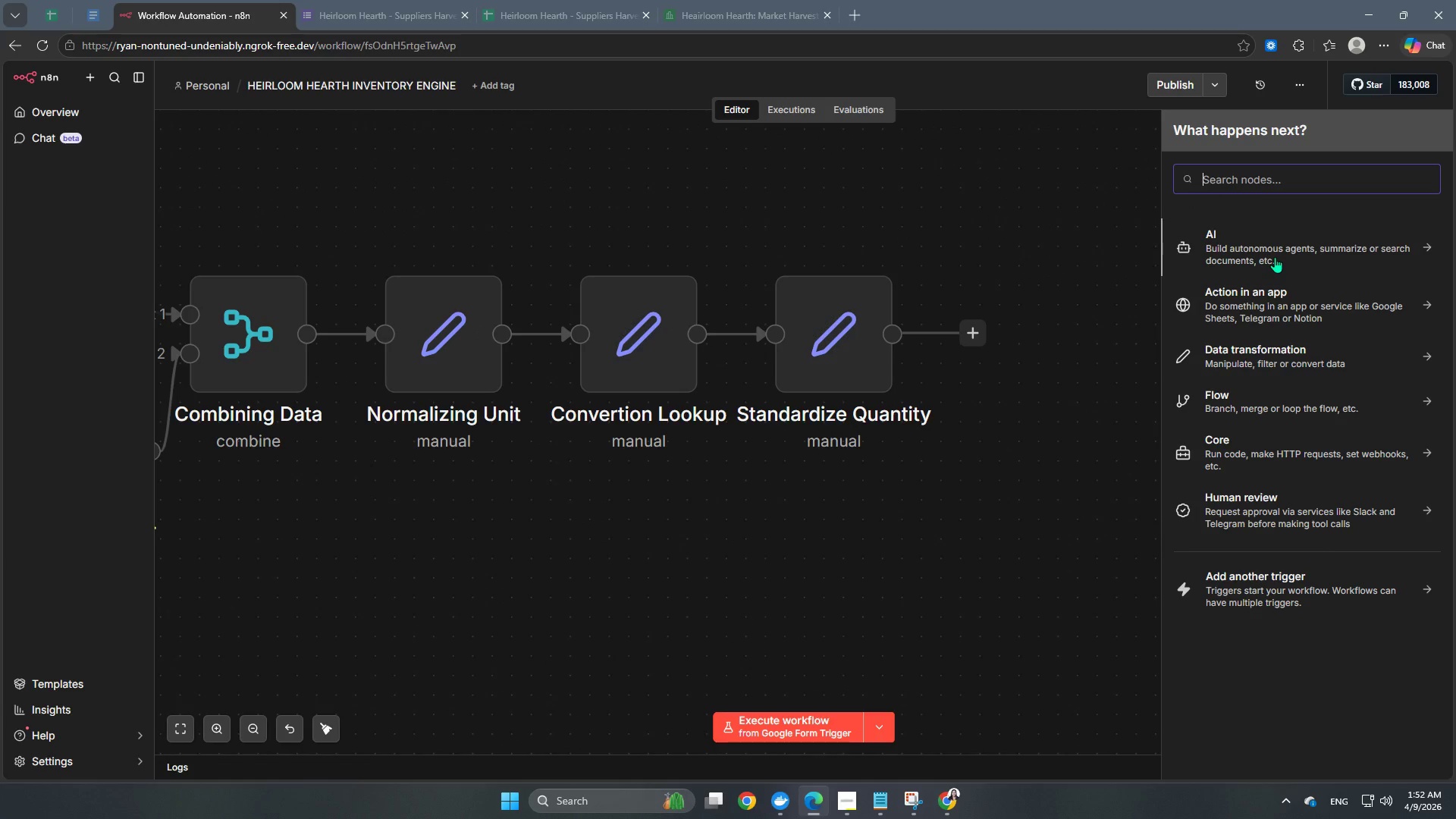 
type(edit)
 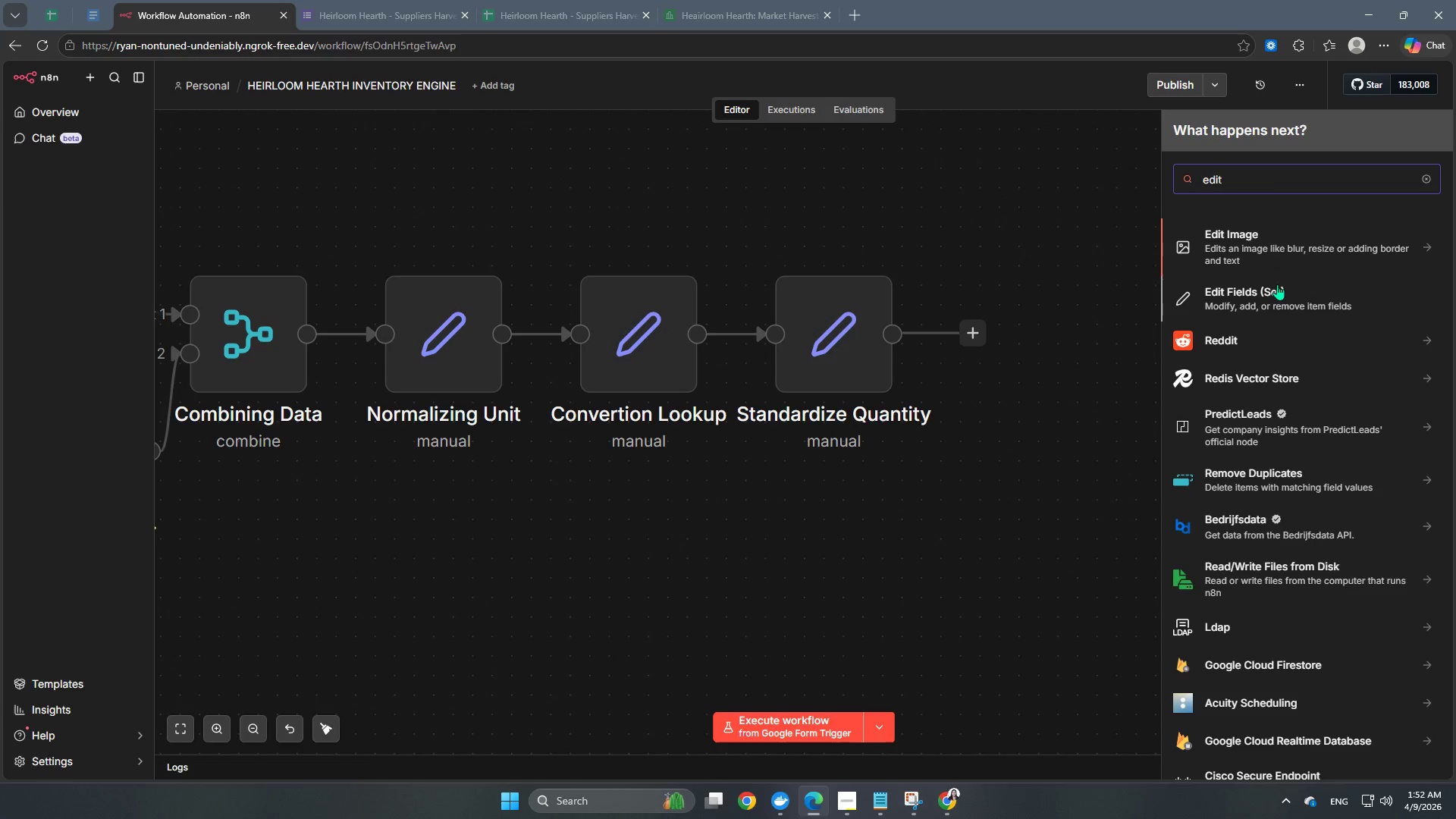 
left_click([1276, 296])
 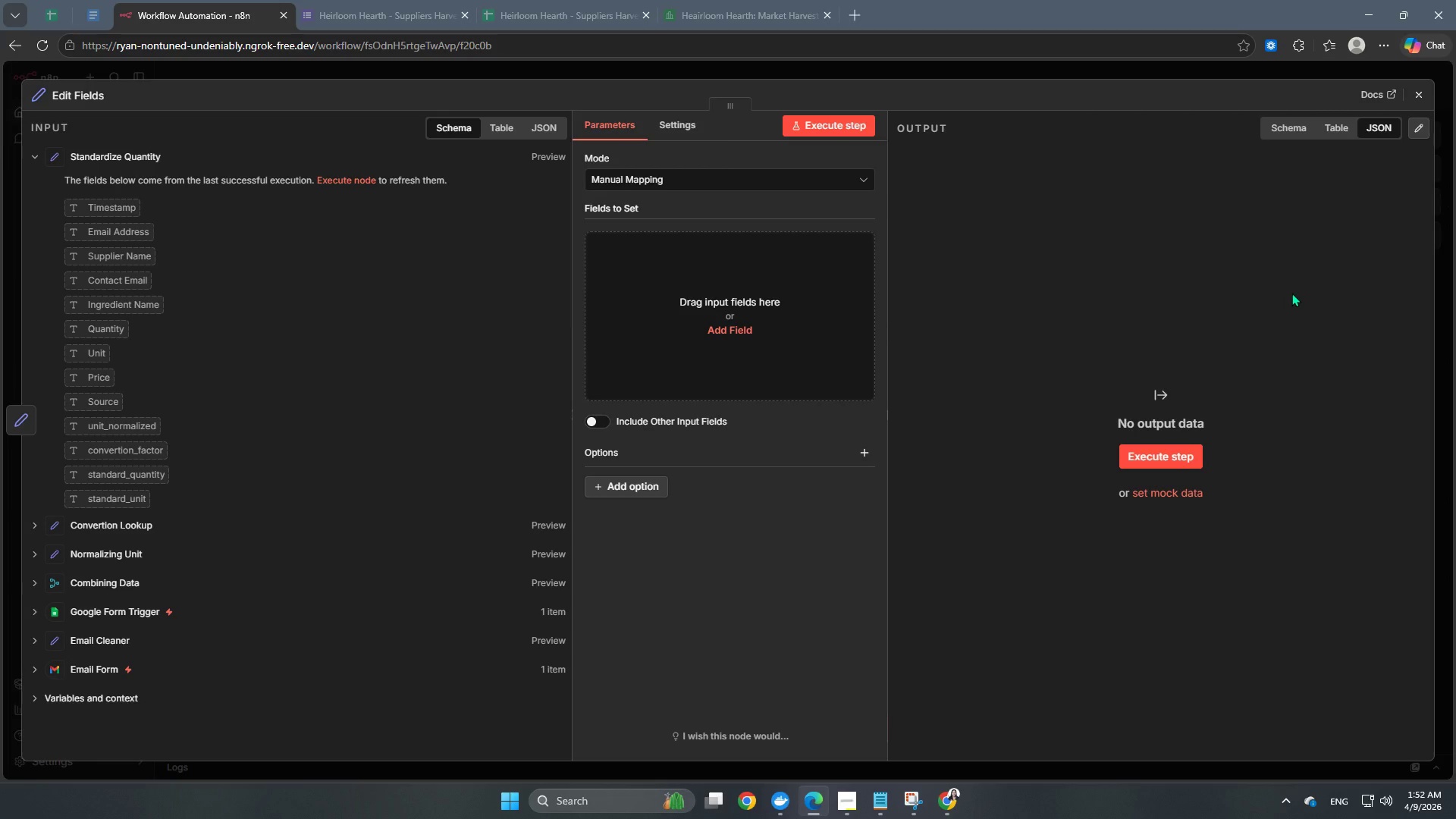 
wait(14.25)
 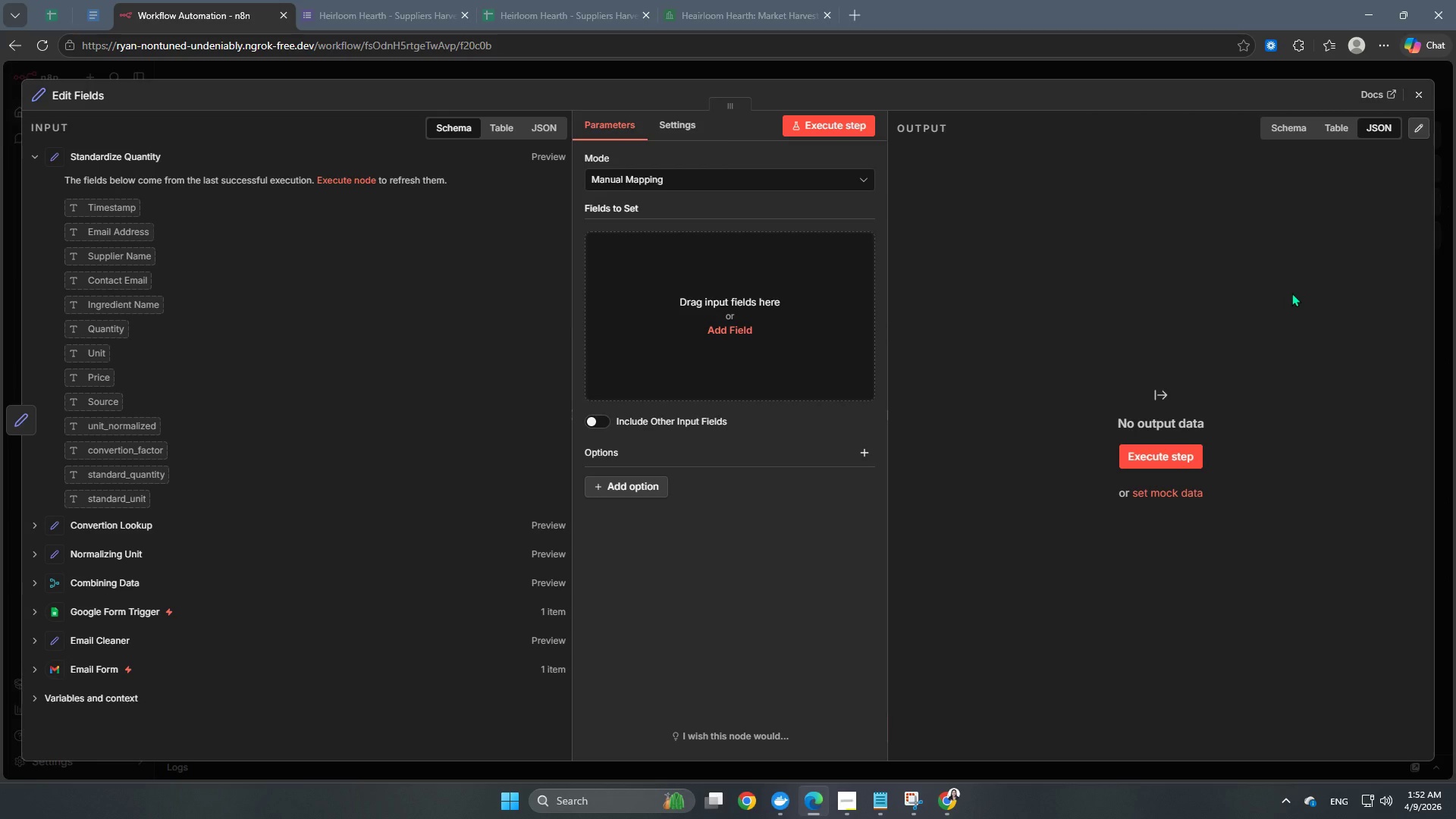 
left_click([74, 101])
 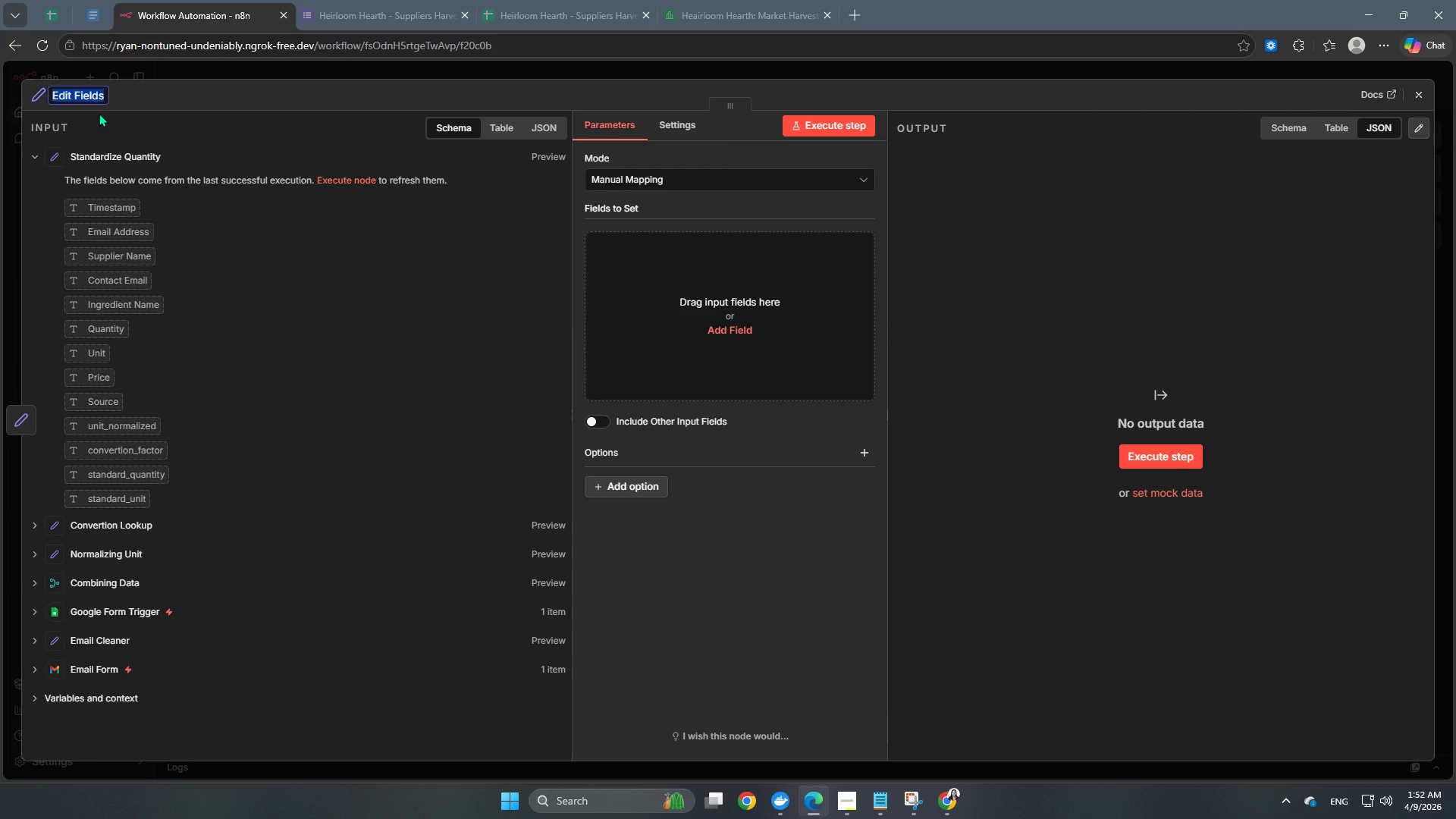 
type(Categorize Inge)
key(Backspace)
type(redient)
 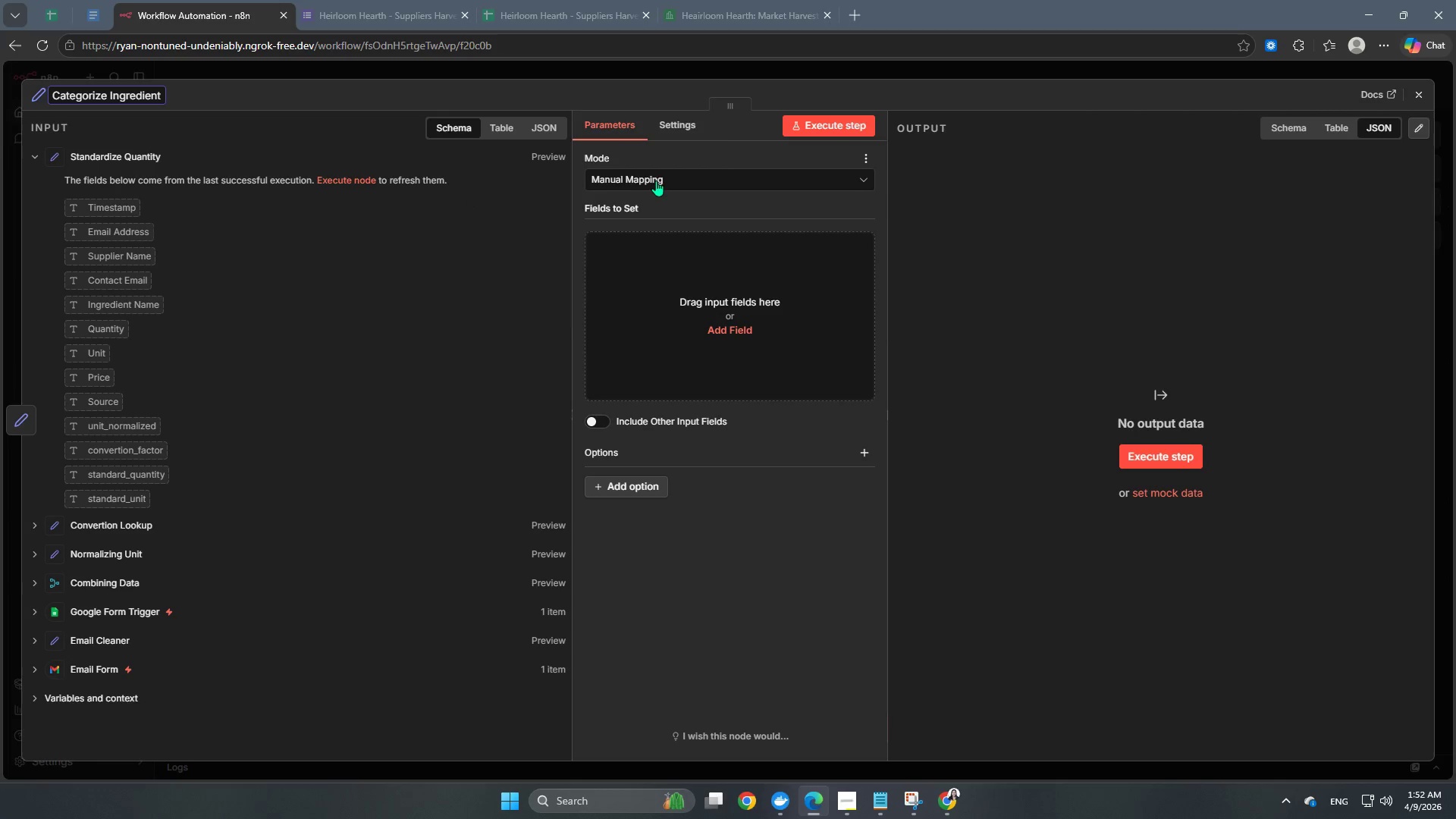 
left_click([655, 283])
 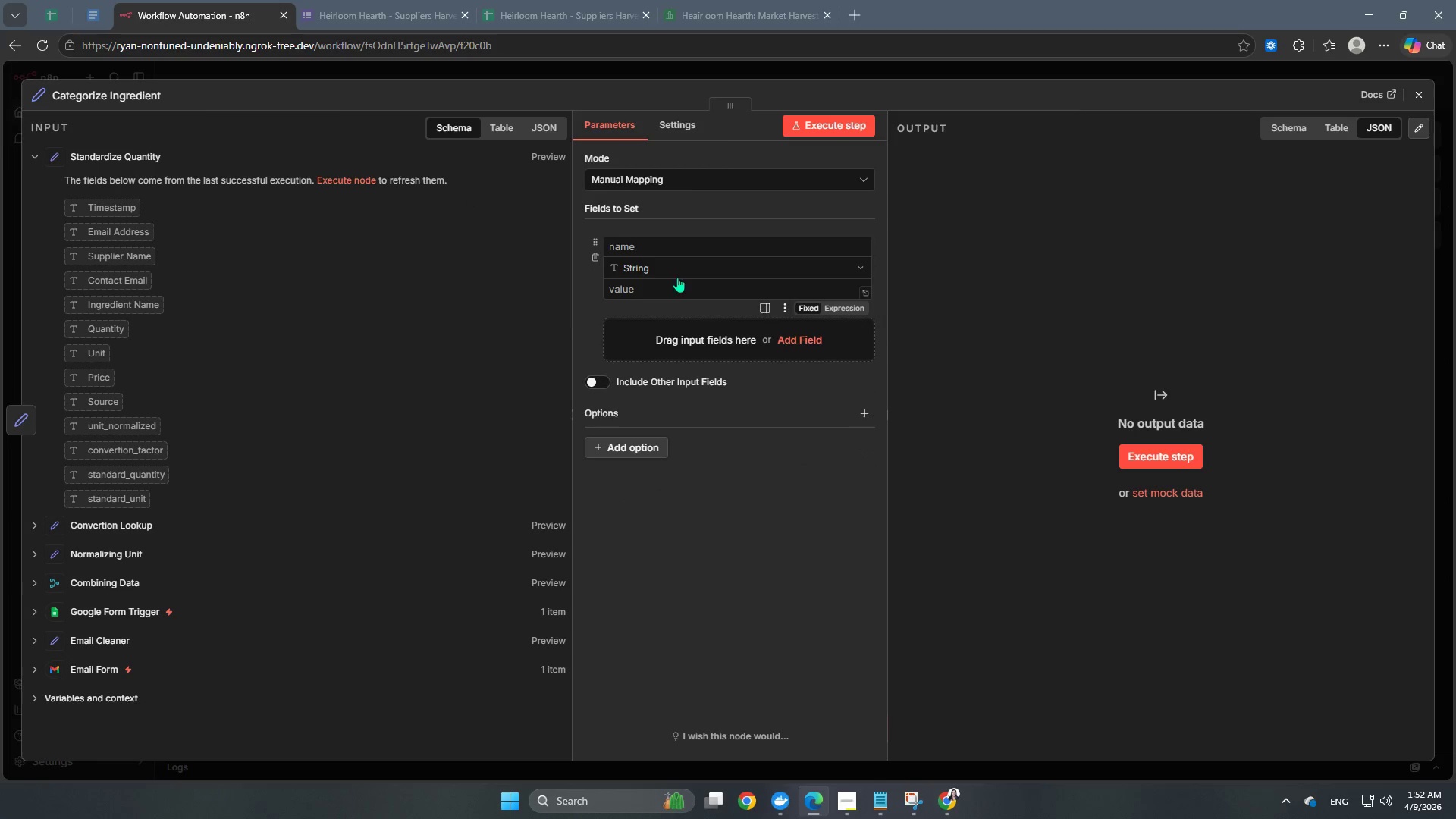 
left_click([673, 251])
 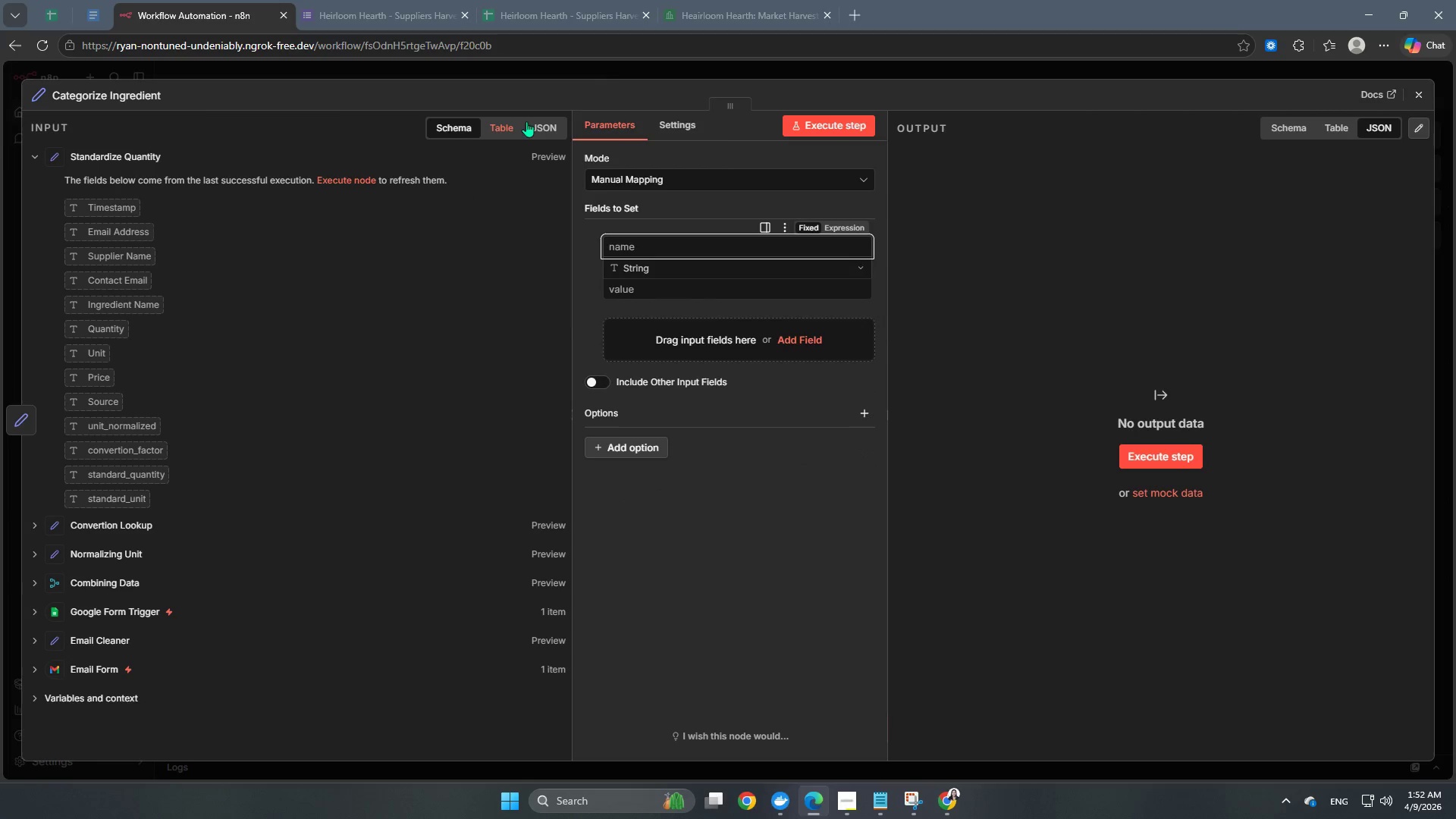 
left_click([623, 67])
 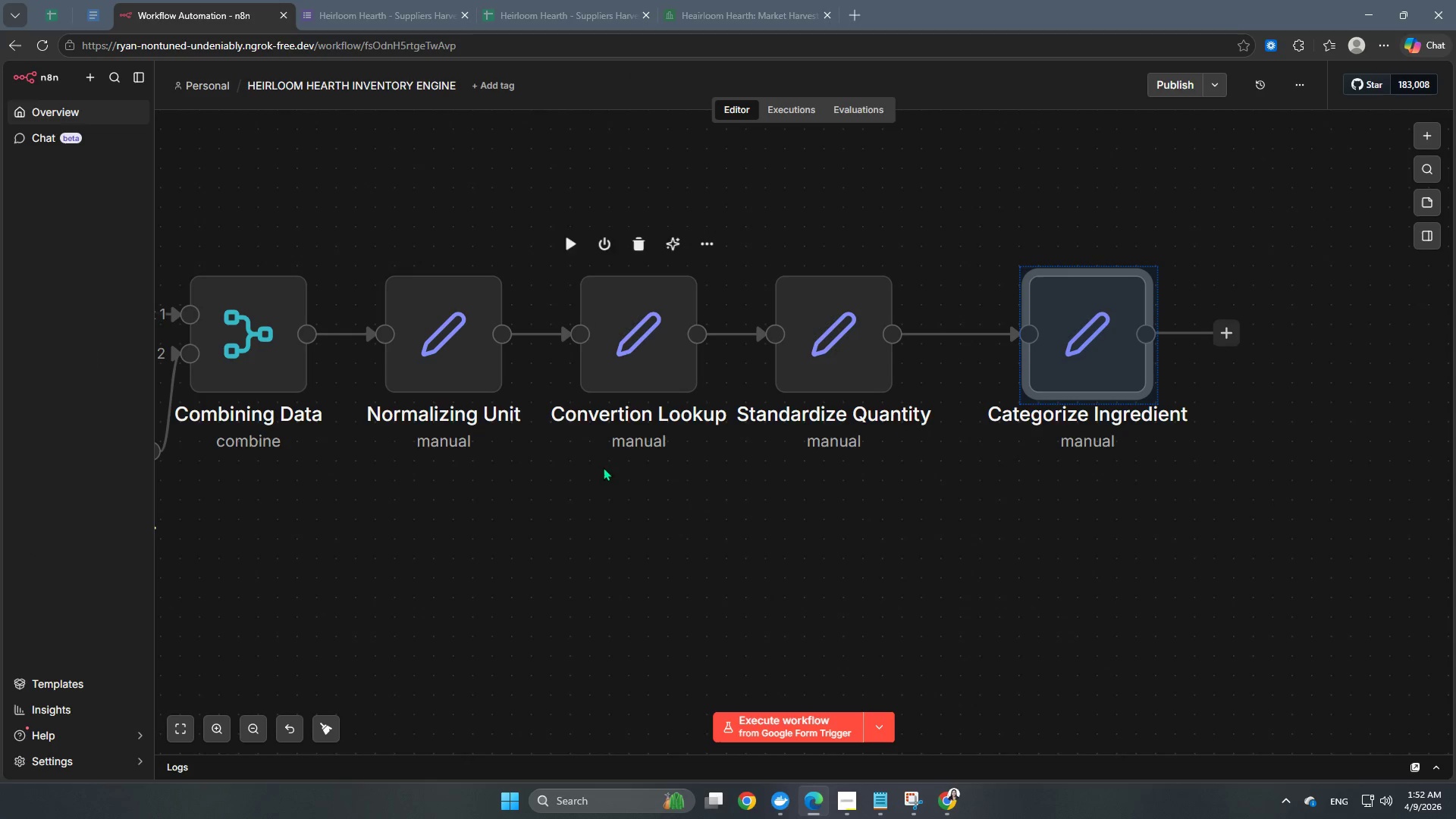 
hold_key(key=Space, duration=1.11)
 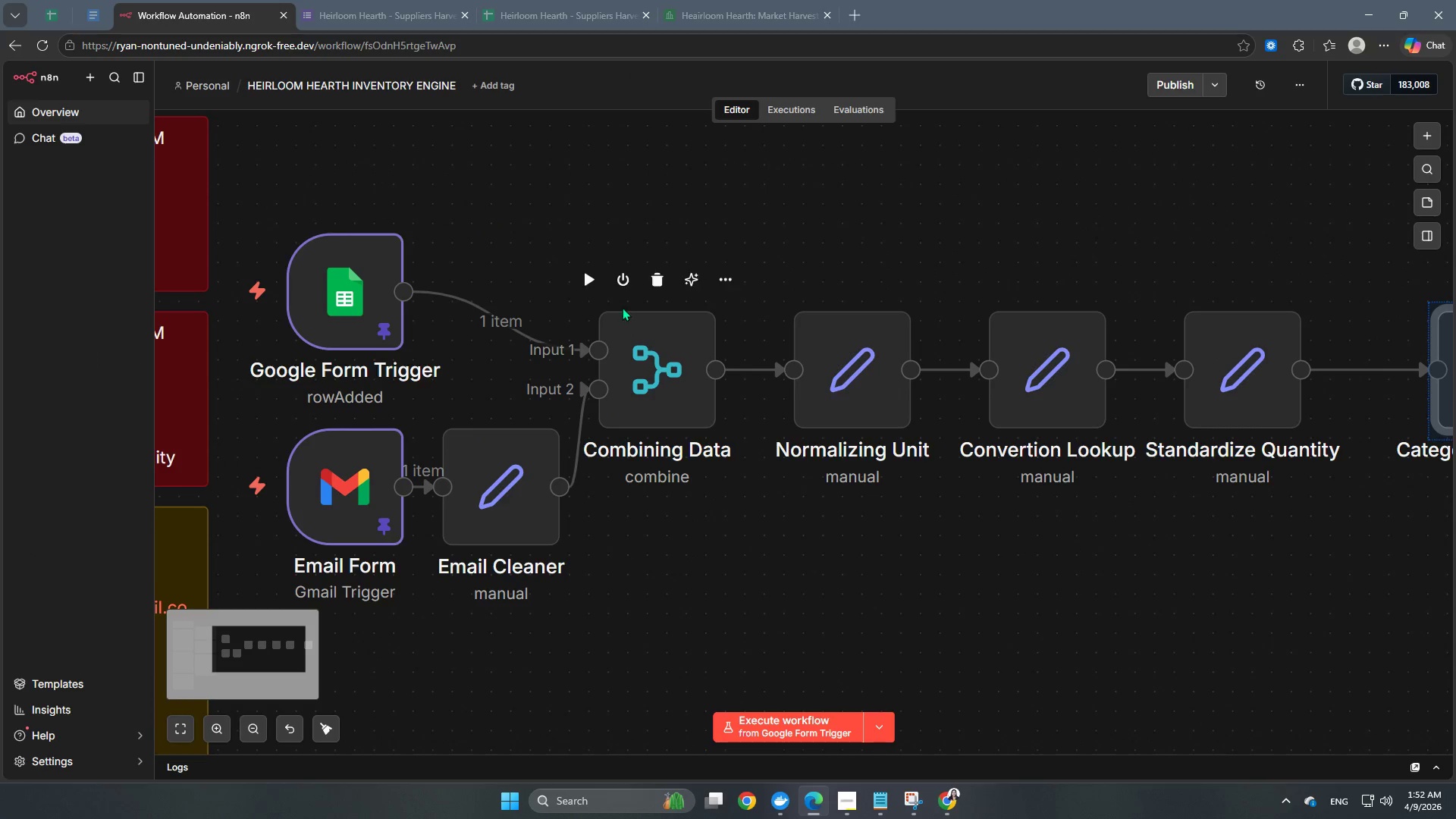 
left_click_drag(start_coordinate=[585, 523], to_coordinate=[994, 559])
 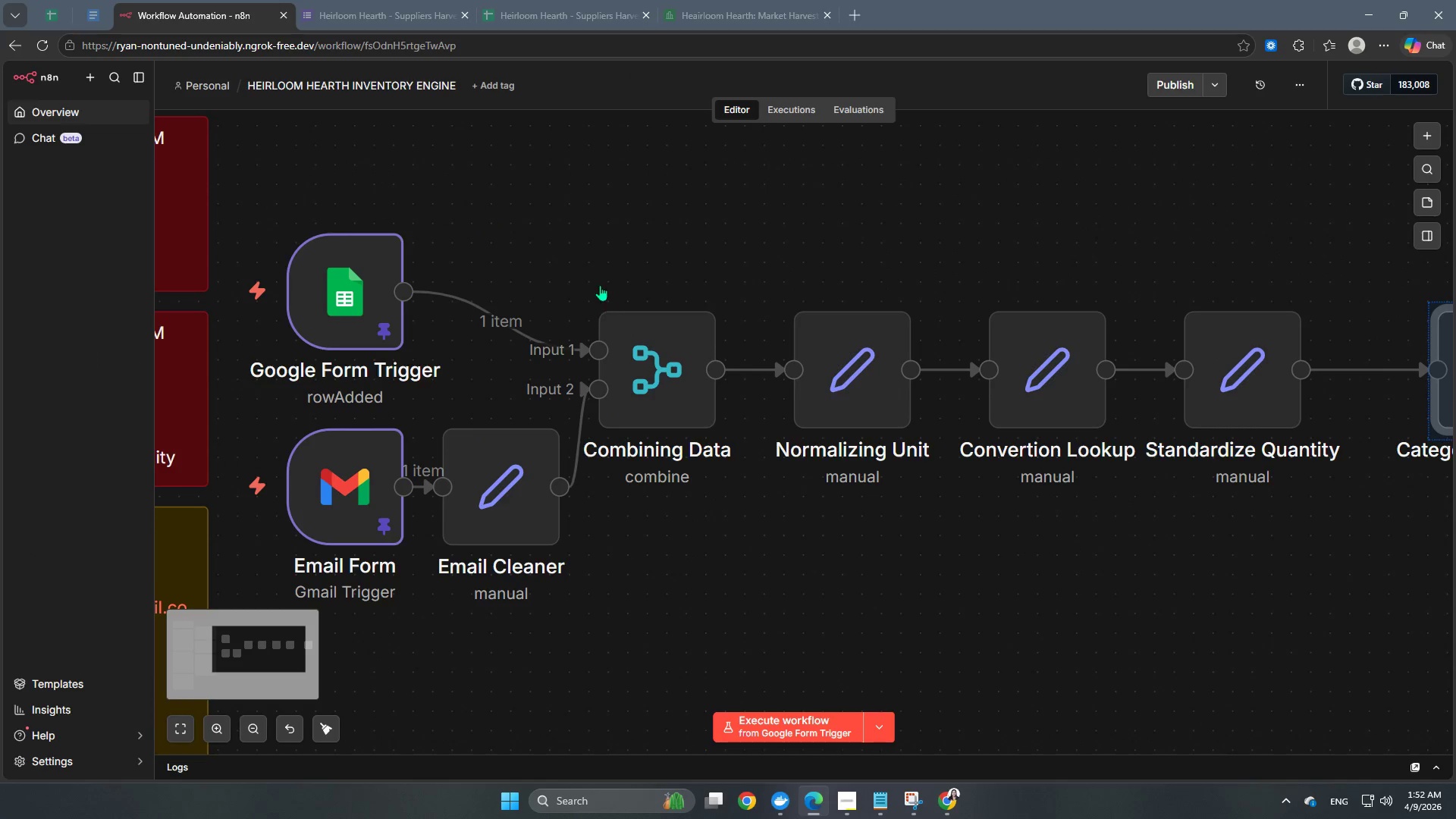 
left_click([591, 279])
 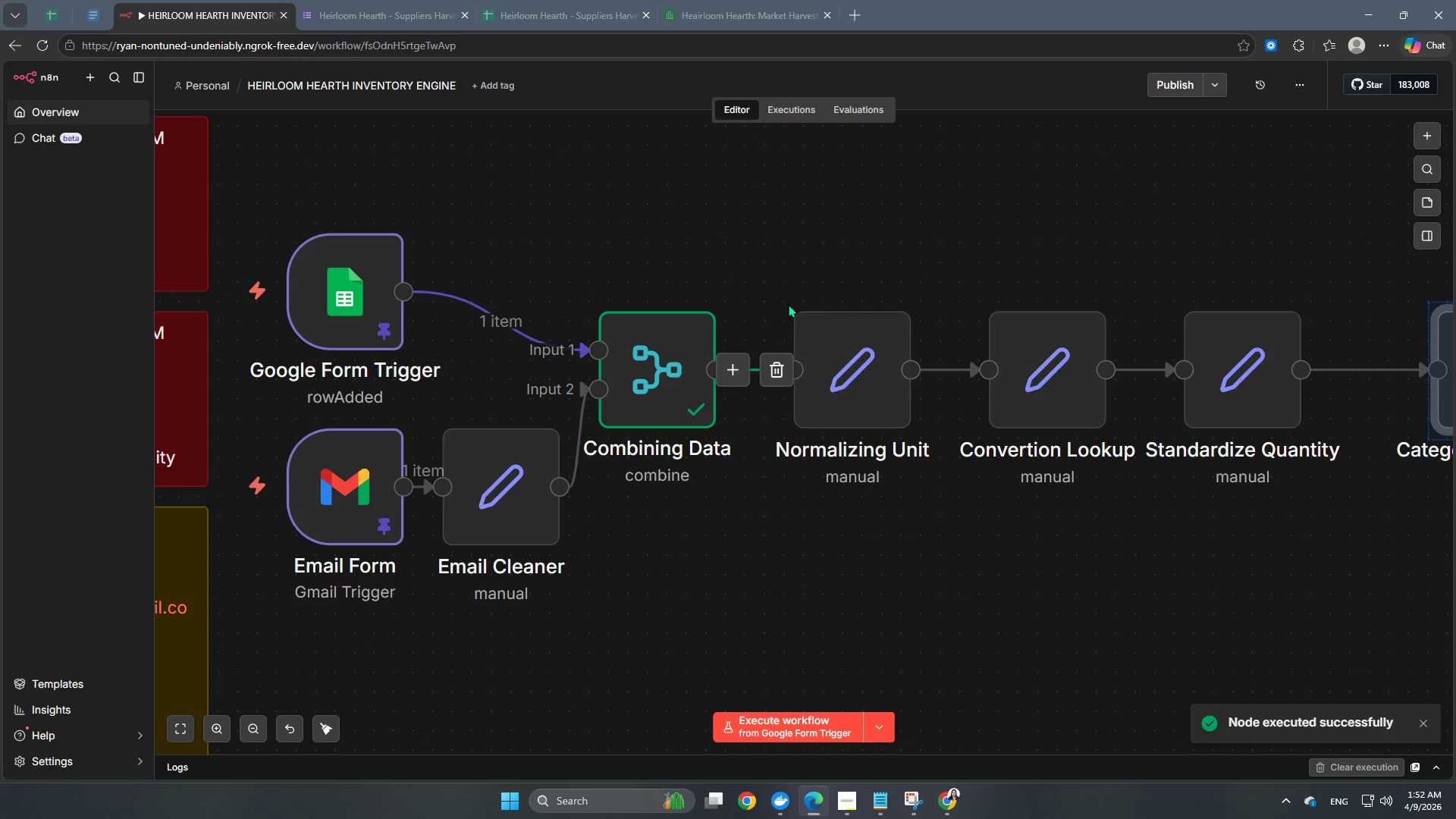 
left_click([782, 285])
 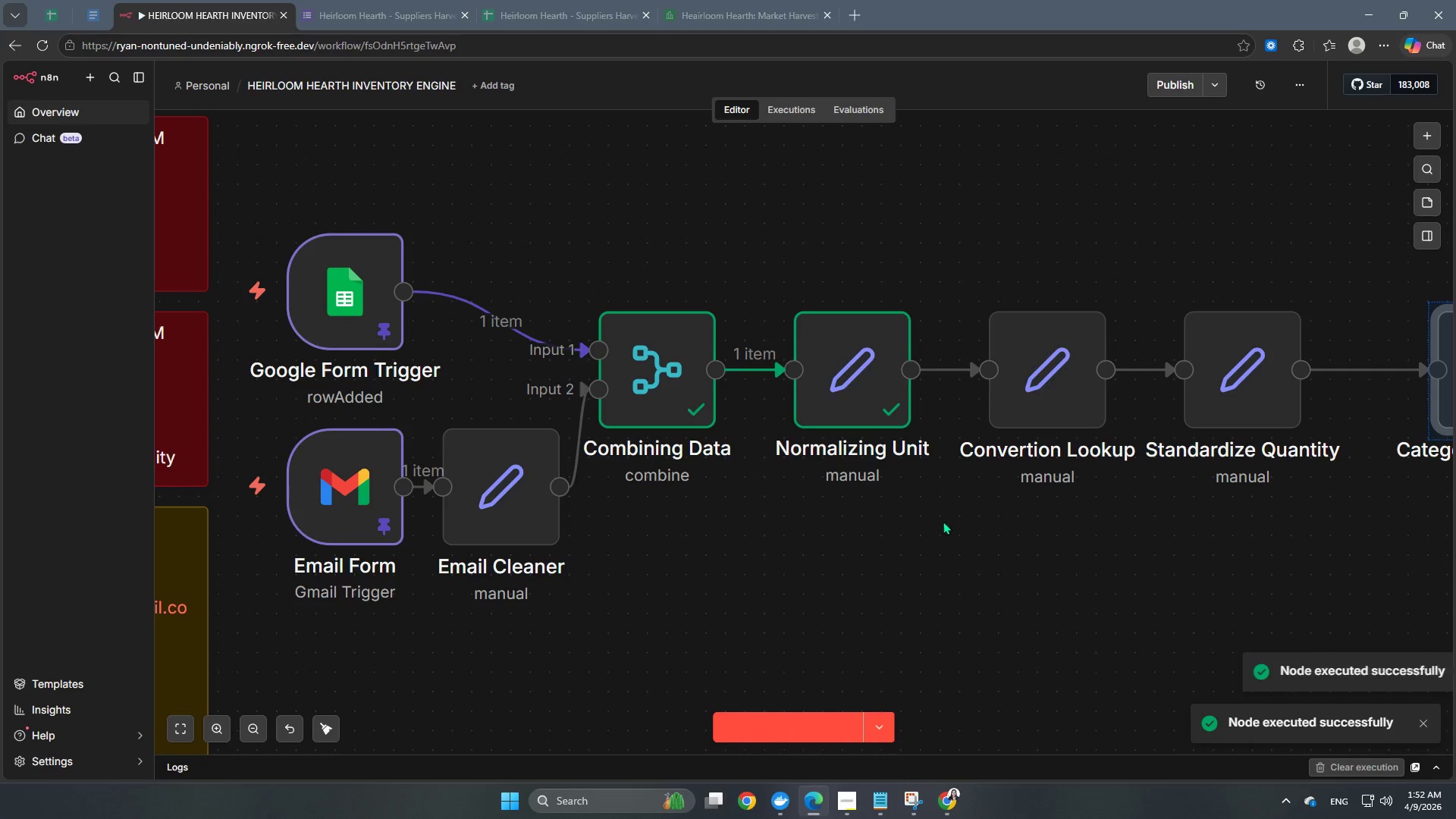 
hold_key(key=Space, duration=0.88)
 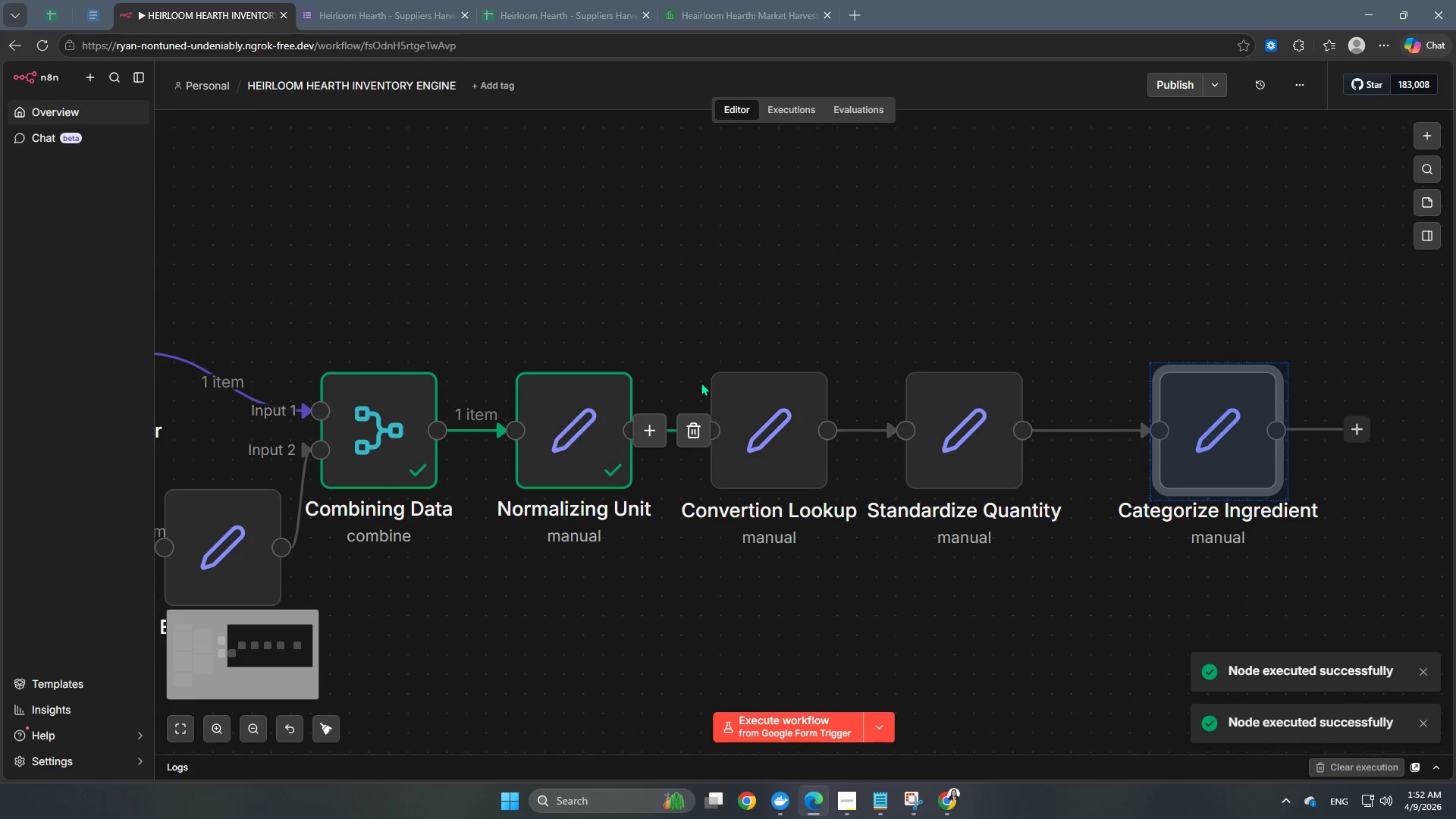 
left_click_drag(start_coordinate=[948, 550], to_coordinate=[670, 610])
 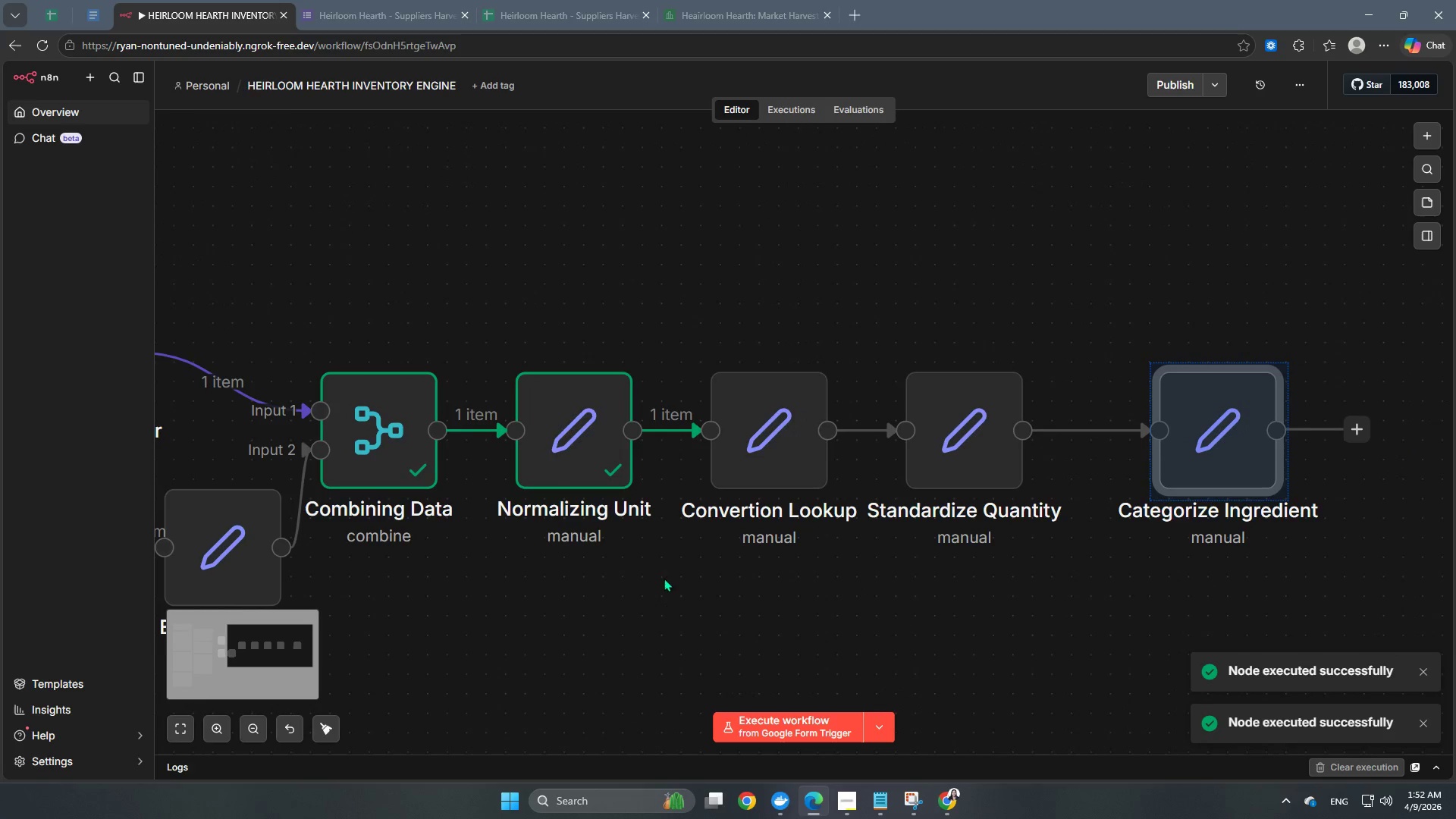 
left_click([706, 342])
 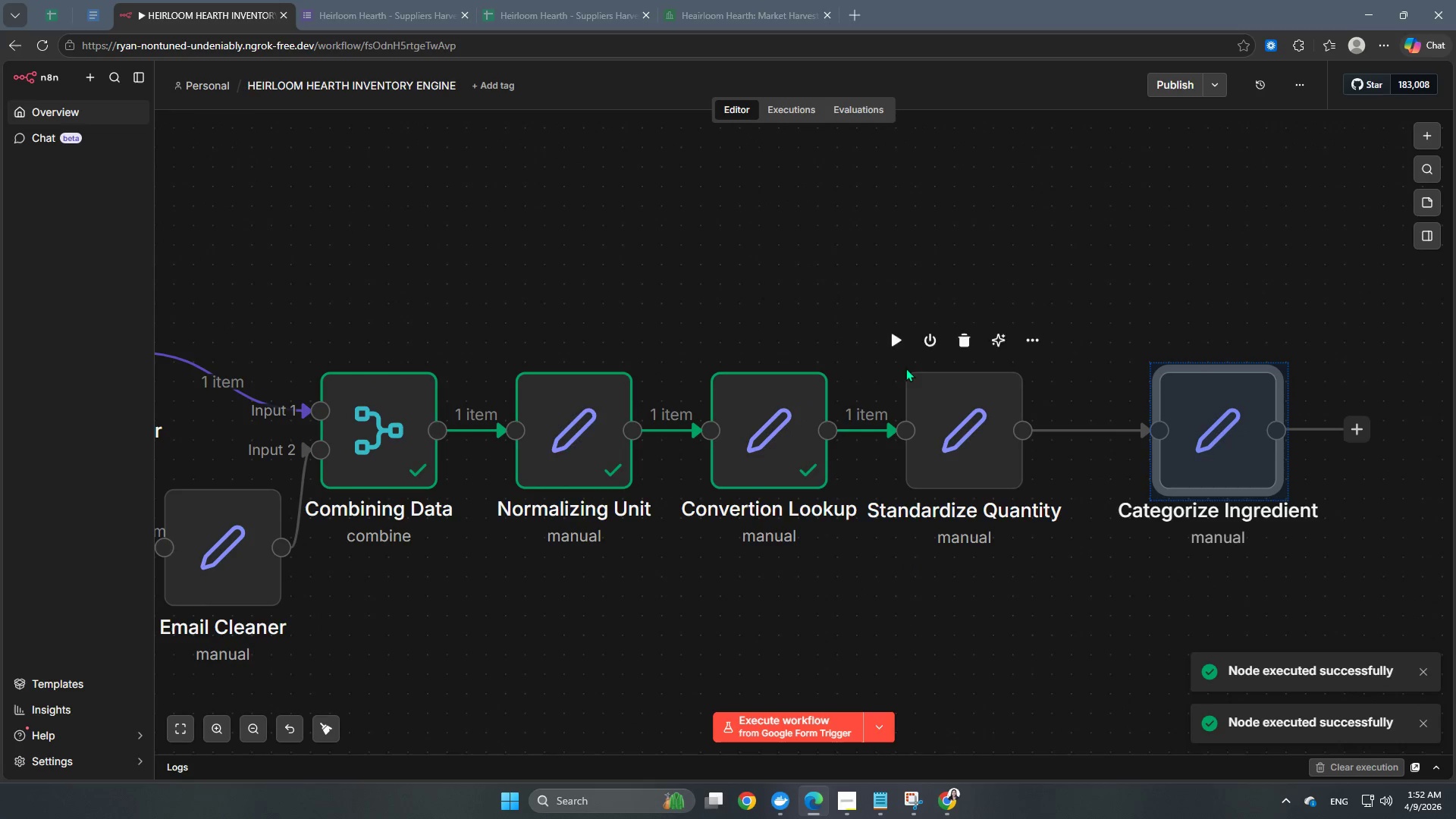 
left_click([895, 342])
 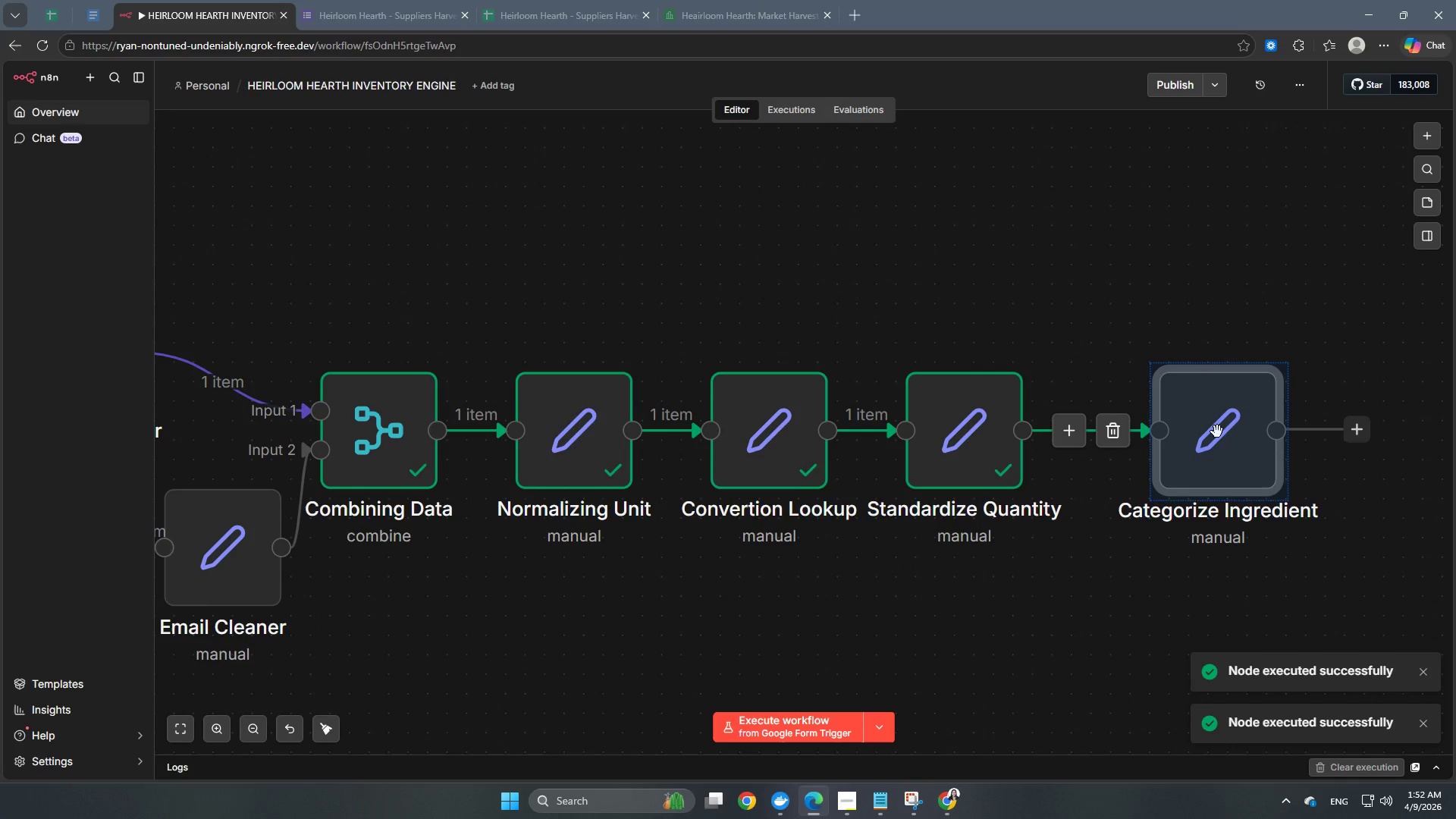 
left_click([1238, 596])
 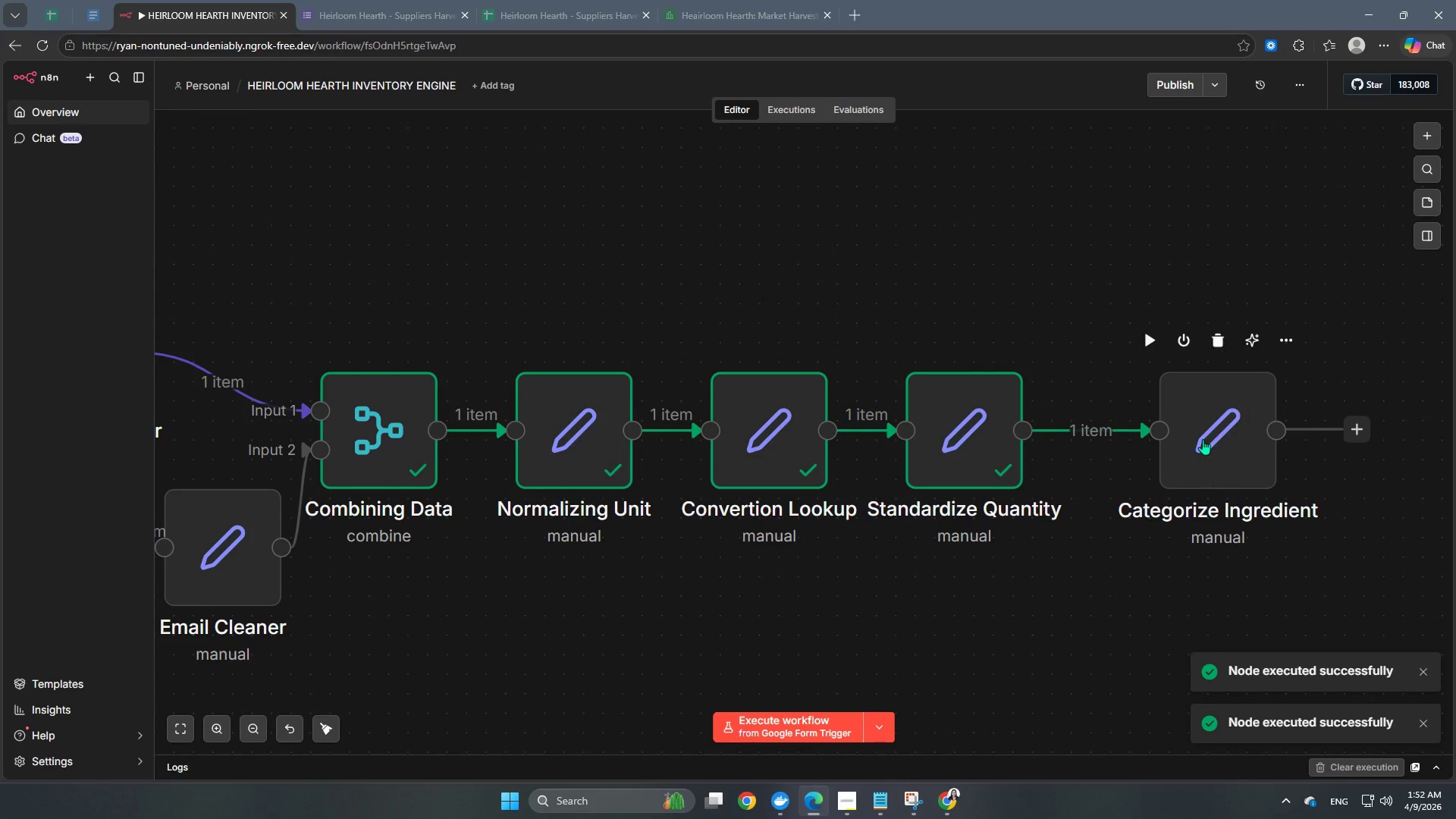 
double_click([1202, 436])
 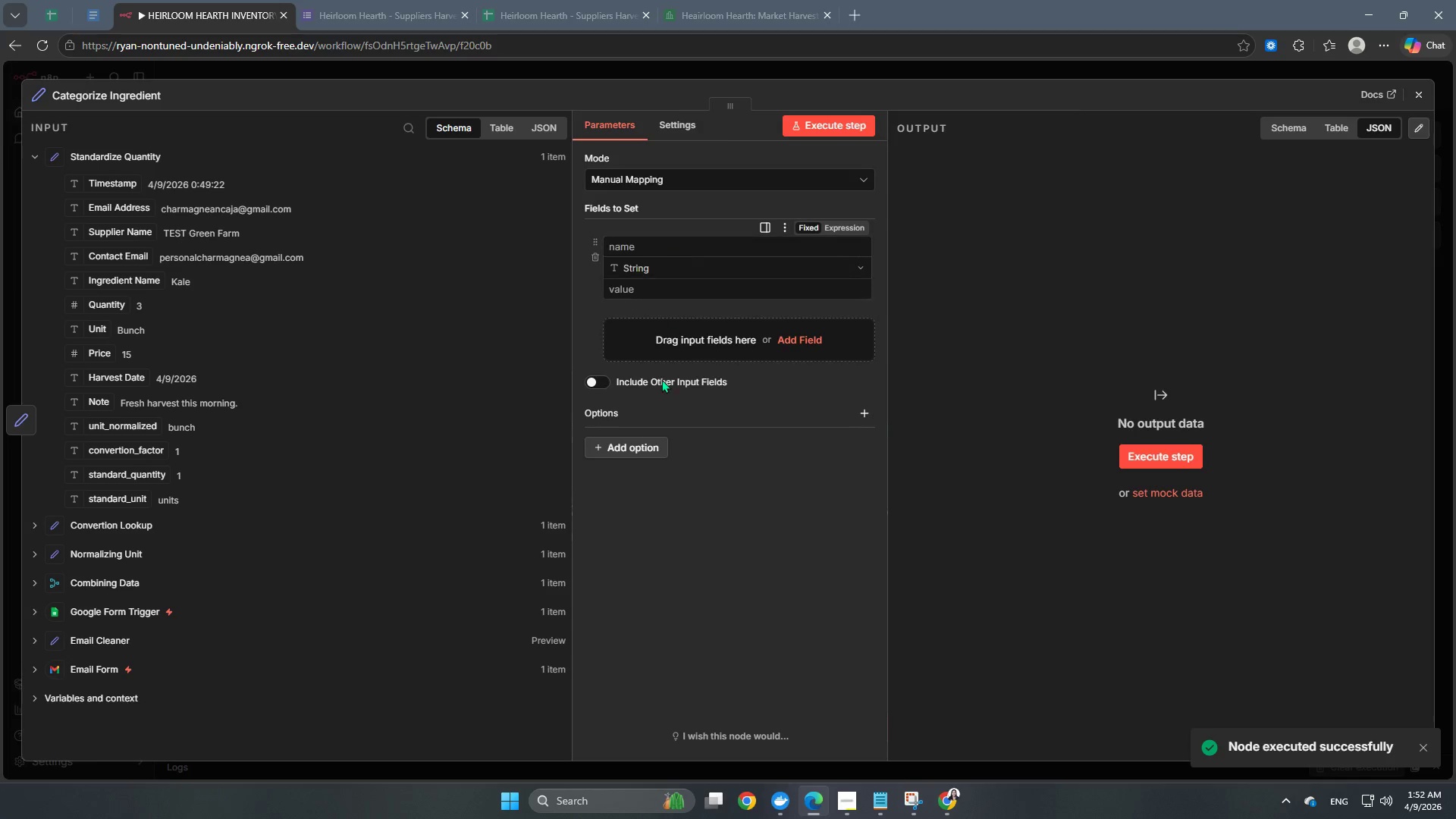 
left_click([594, 384])
 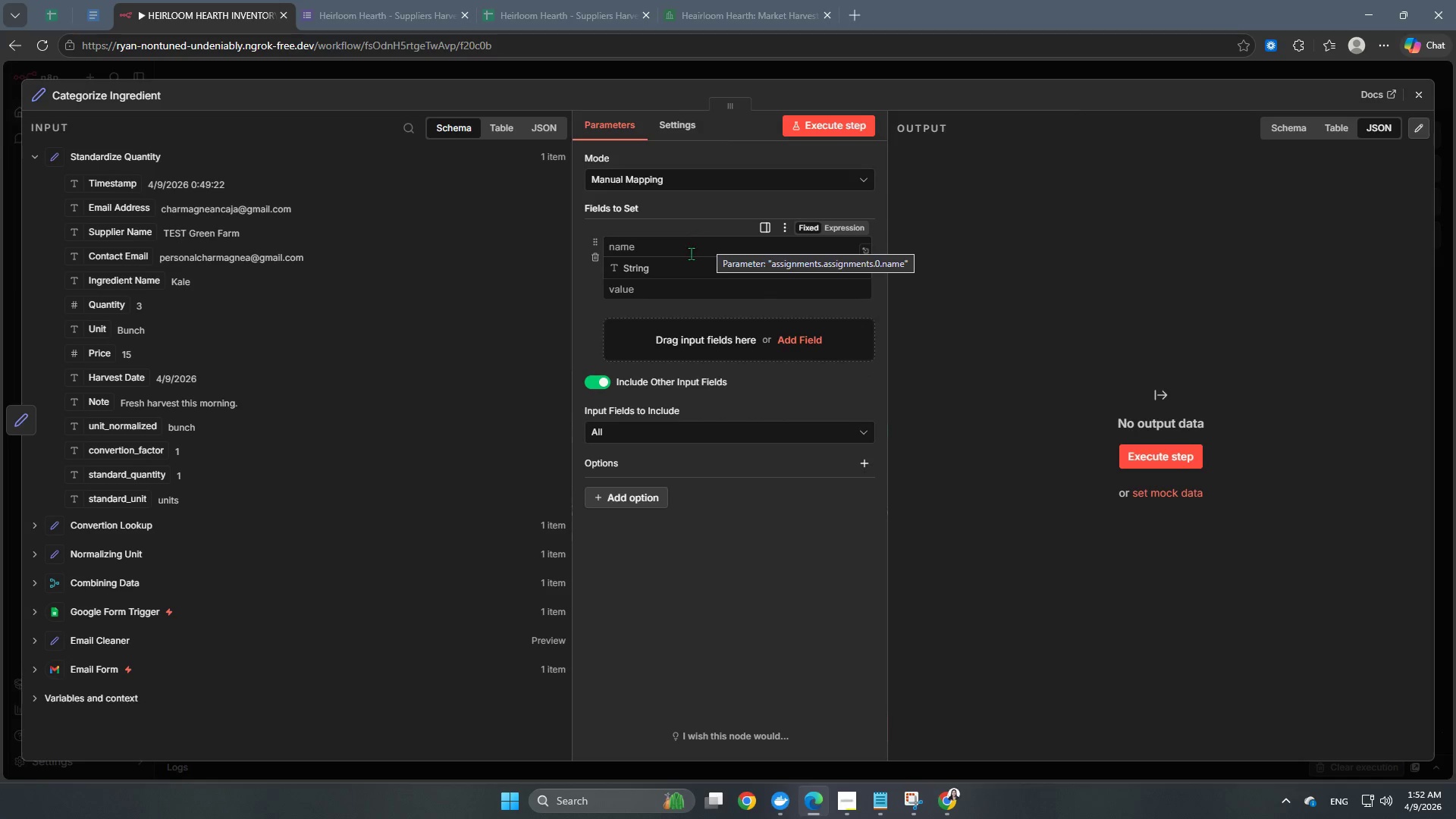 
left_click([686, 244])
 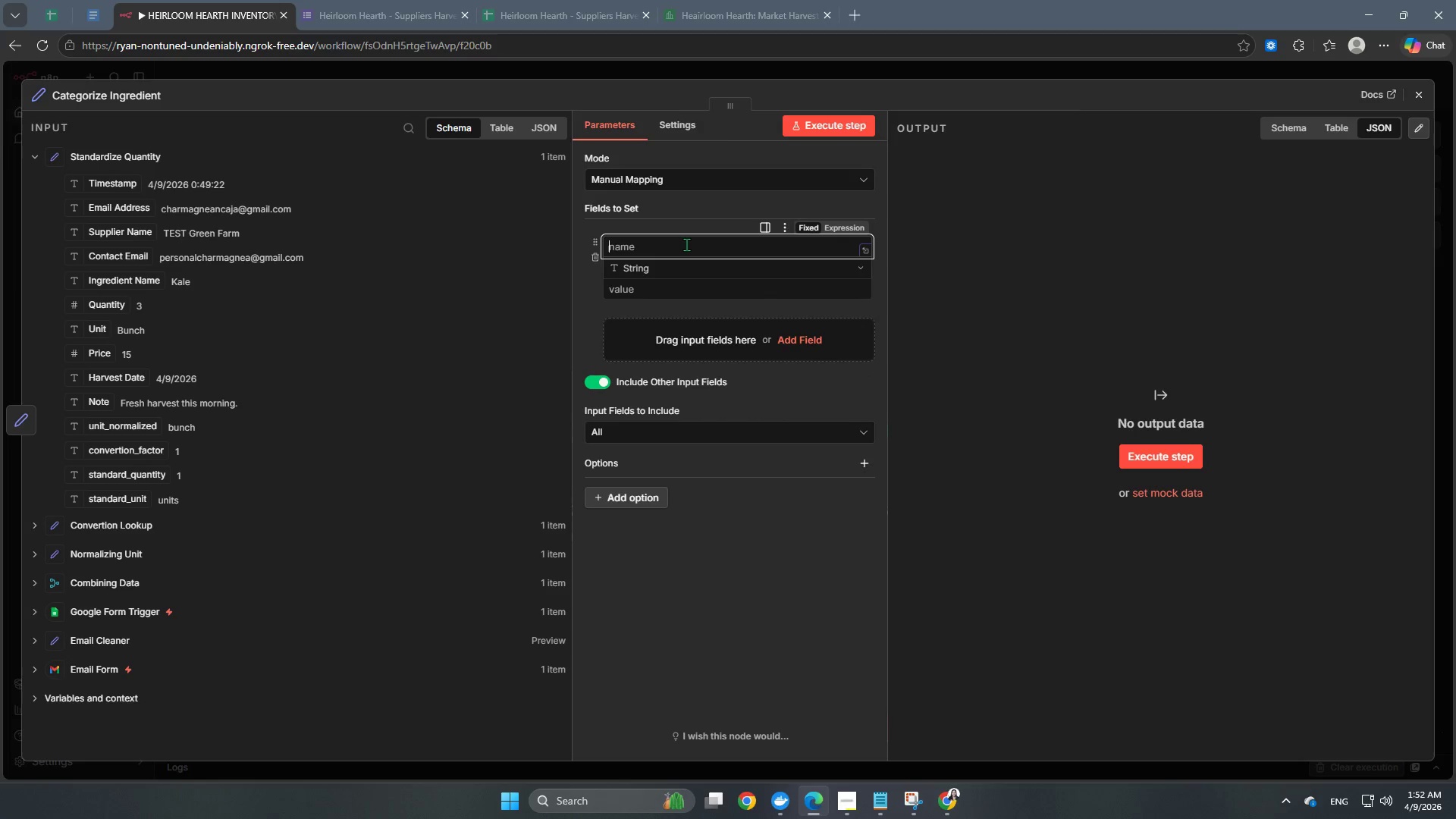 
type(category)
 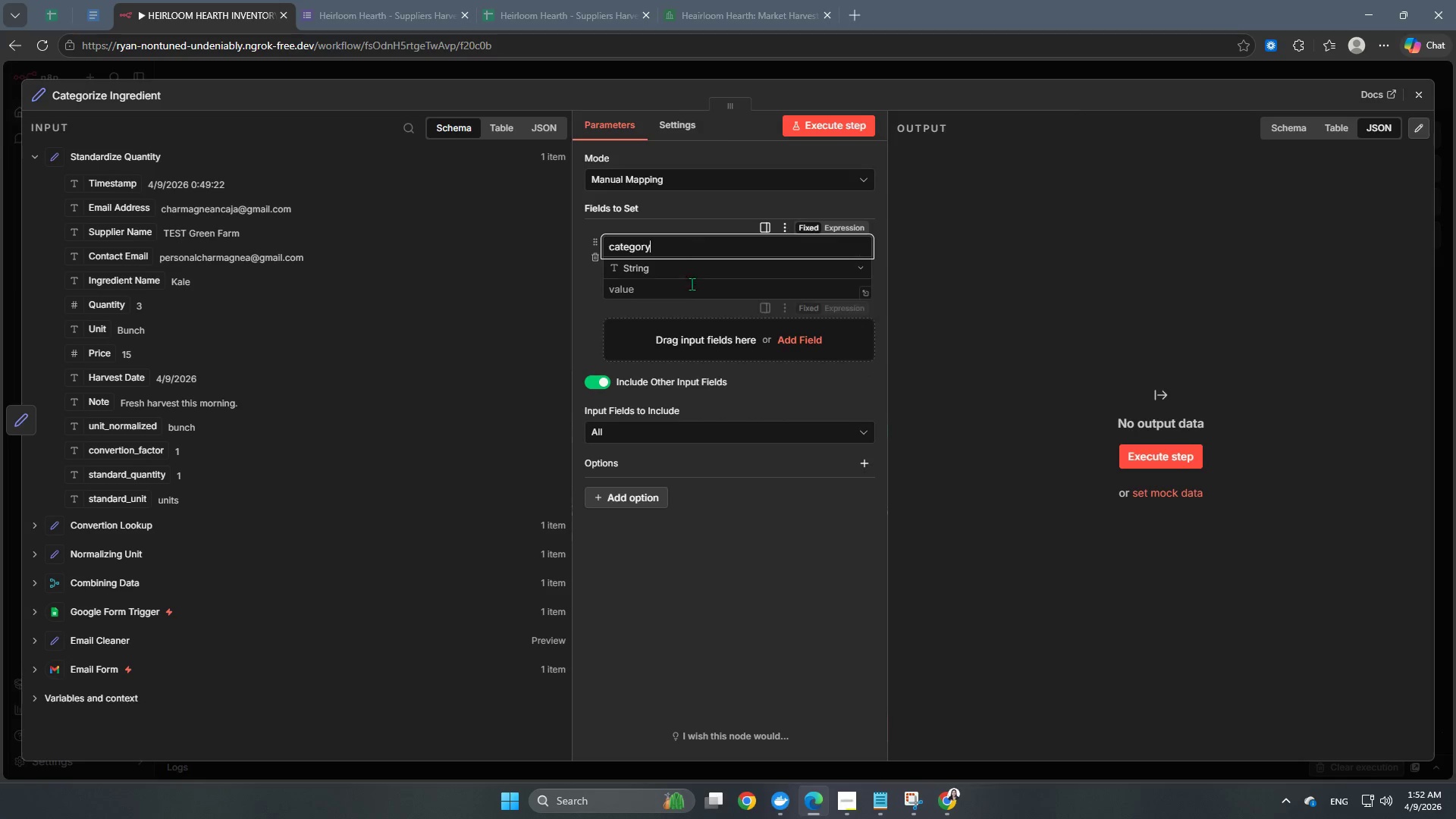 
left_click([692, 290])
 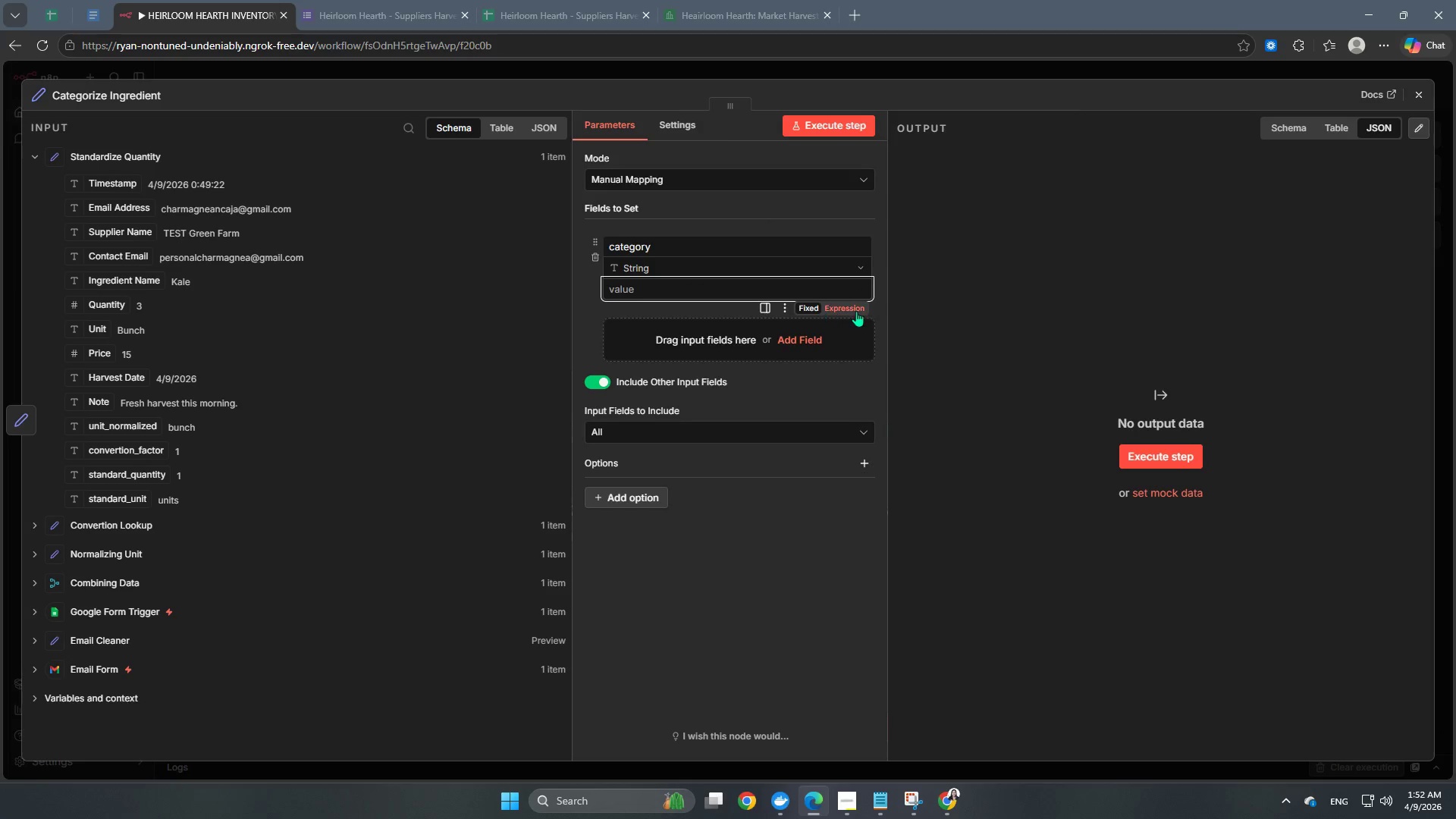 
left_click([858, 309])
 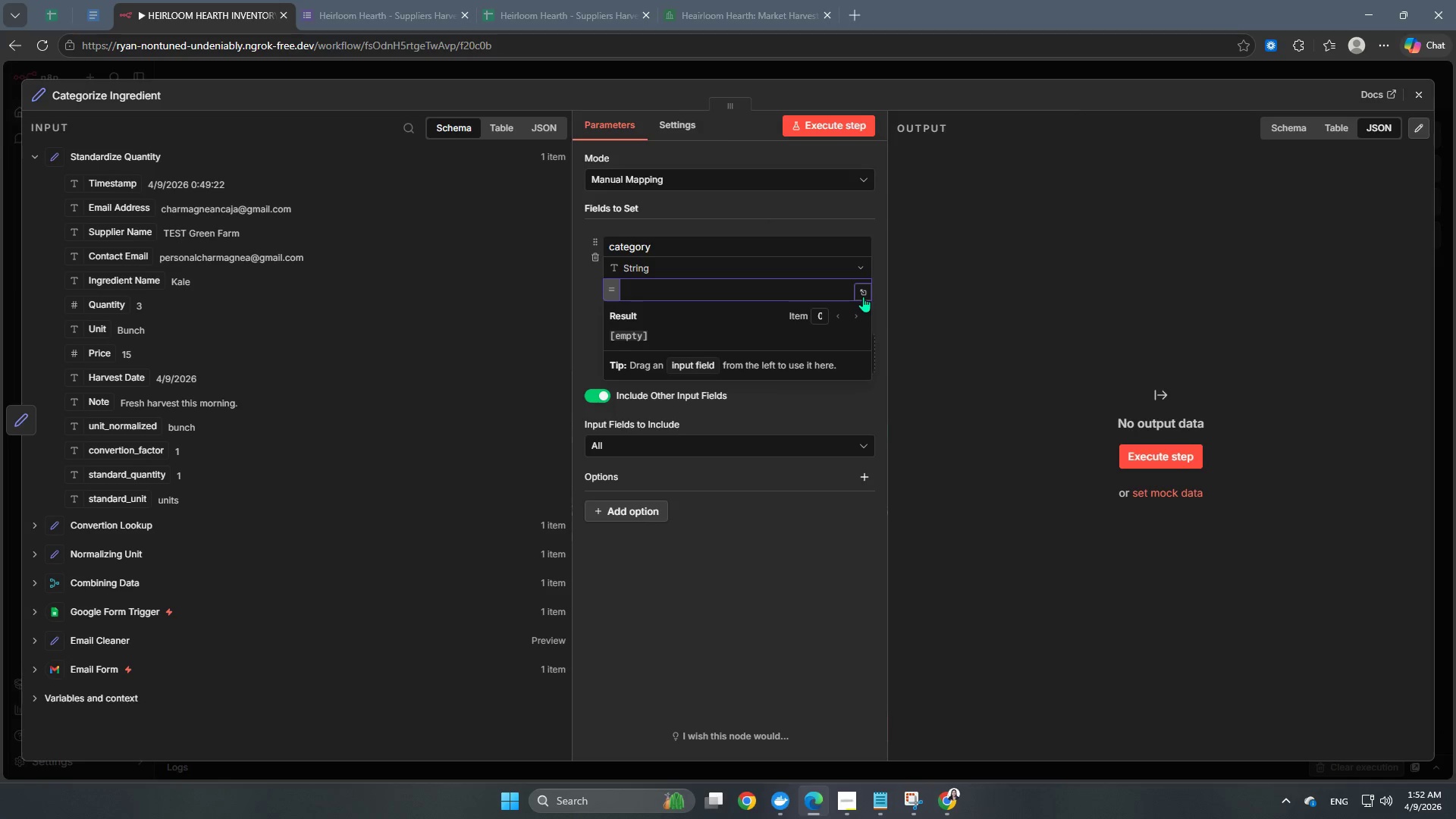 
left_click([864, 290])
 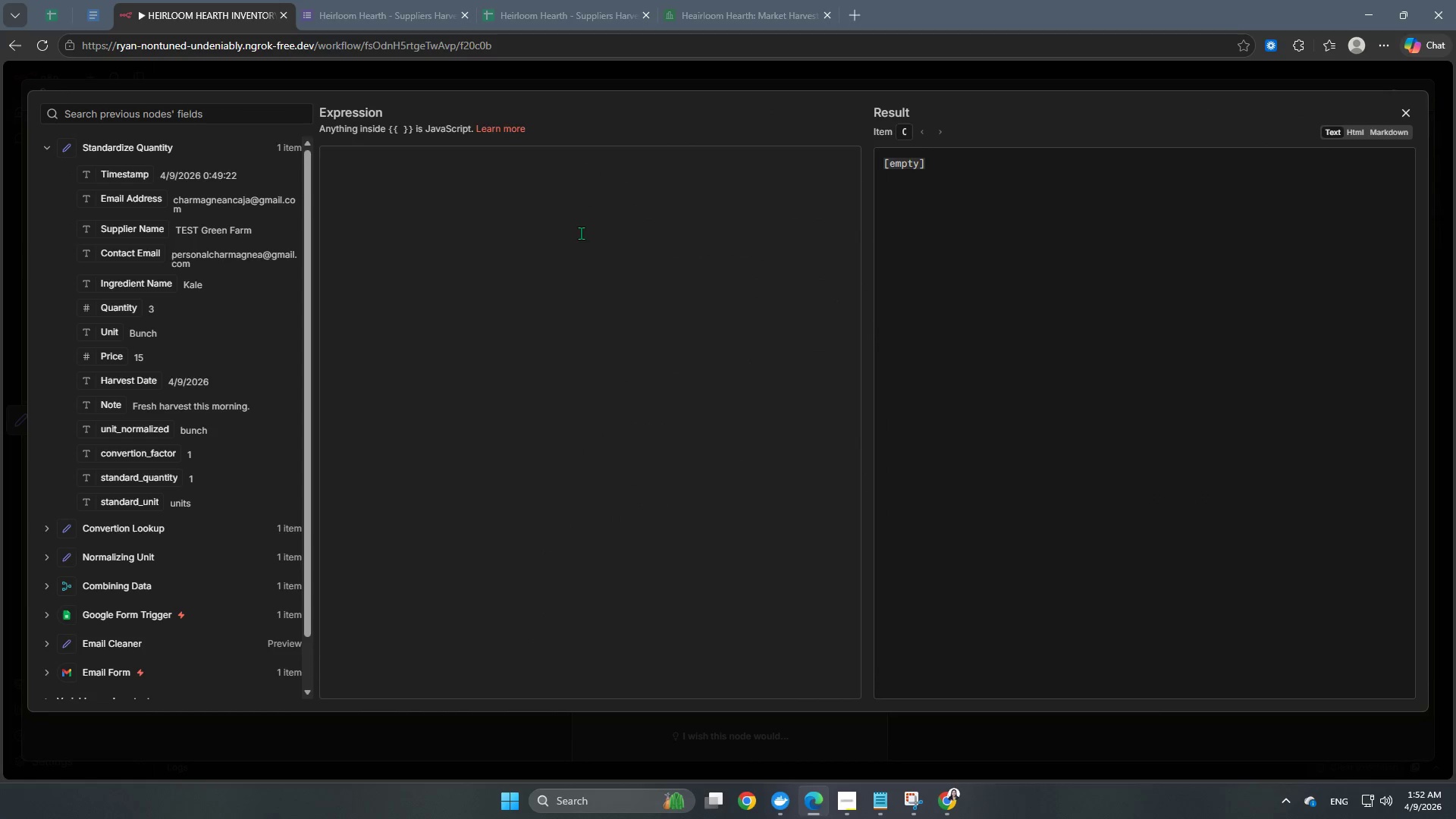 
left_click([472, 176])
 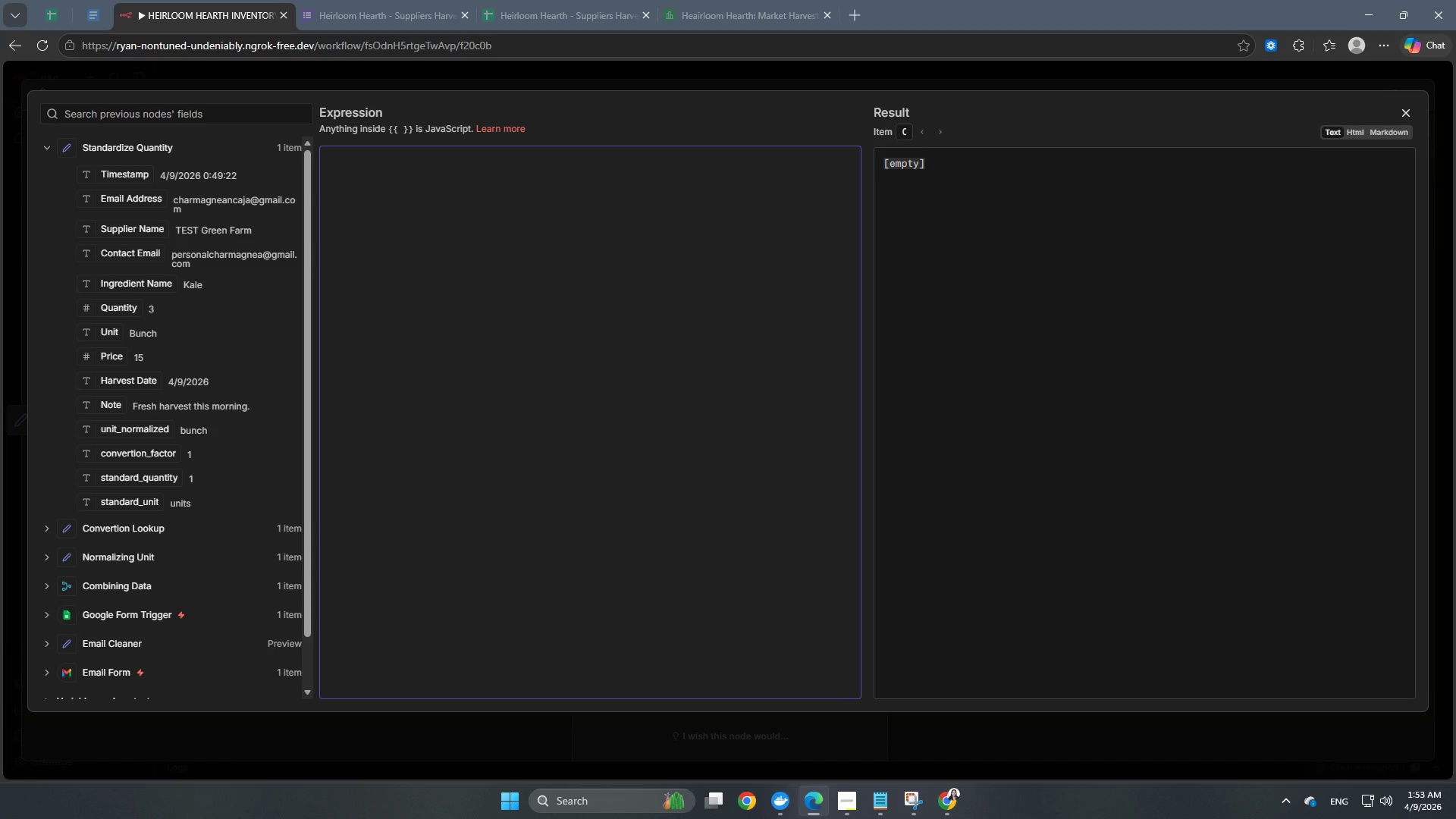 
wait(39.58)
 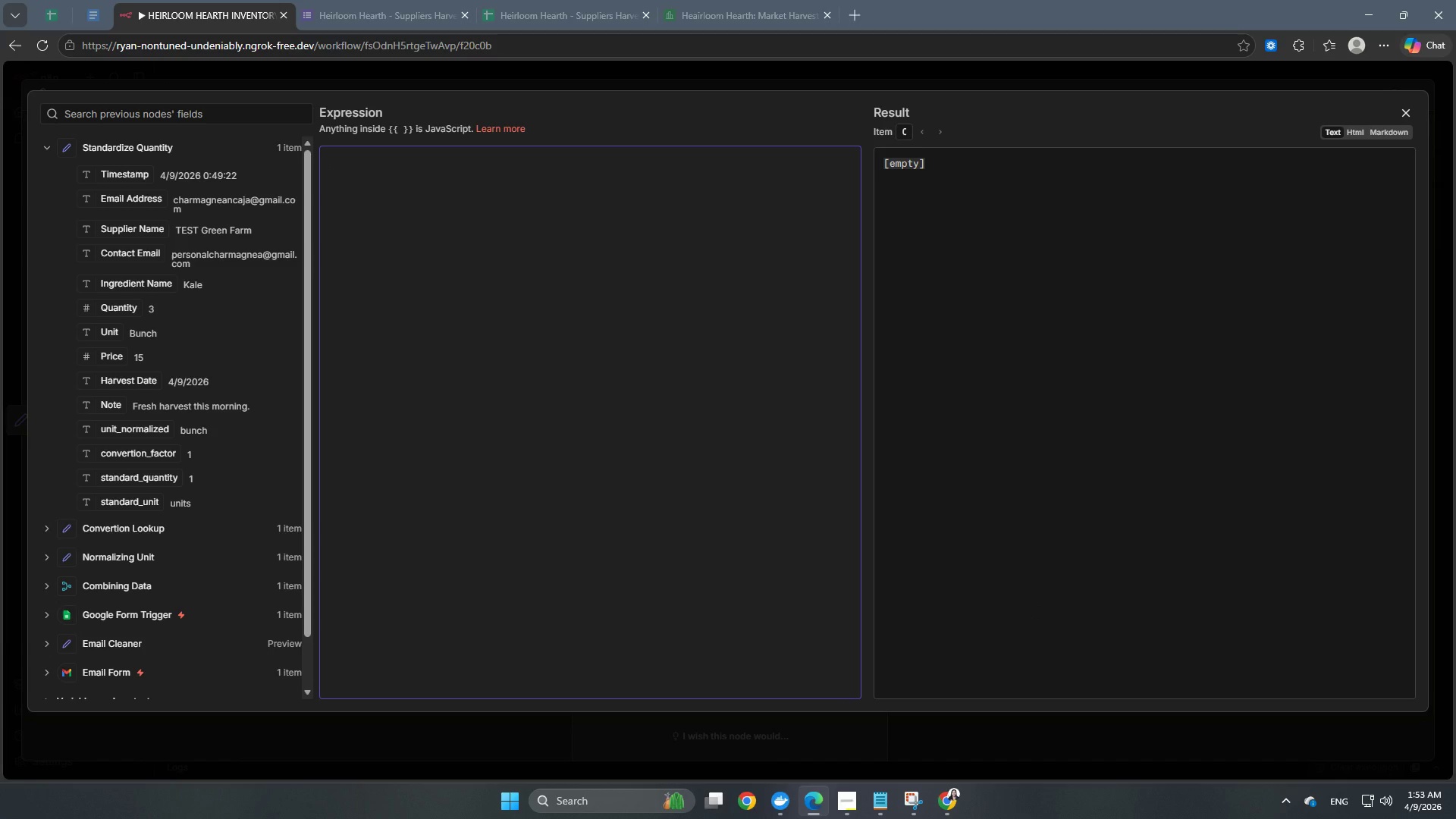 
hold_key(key=ShiftRight, duration=1.51)
 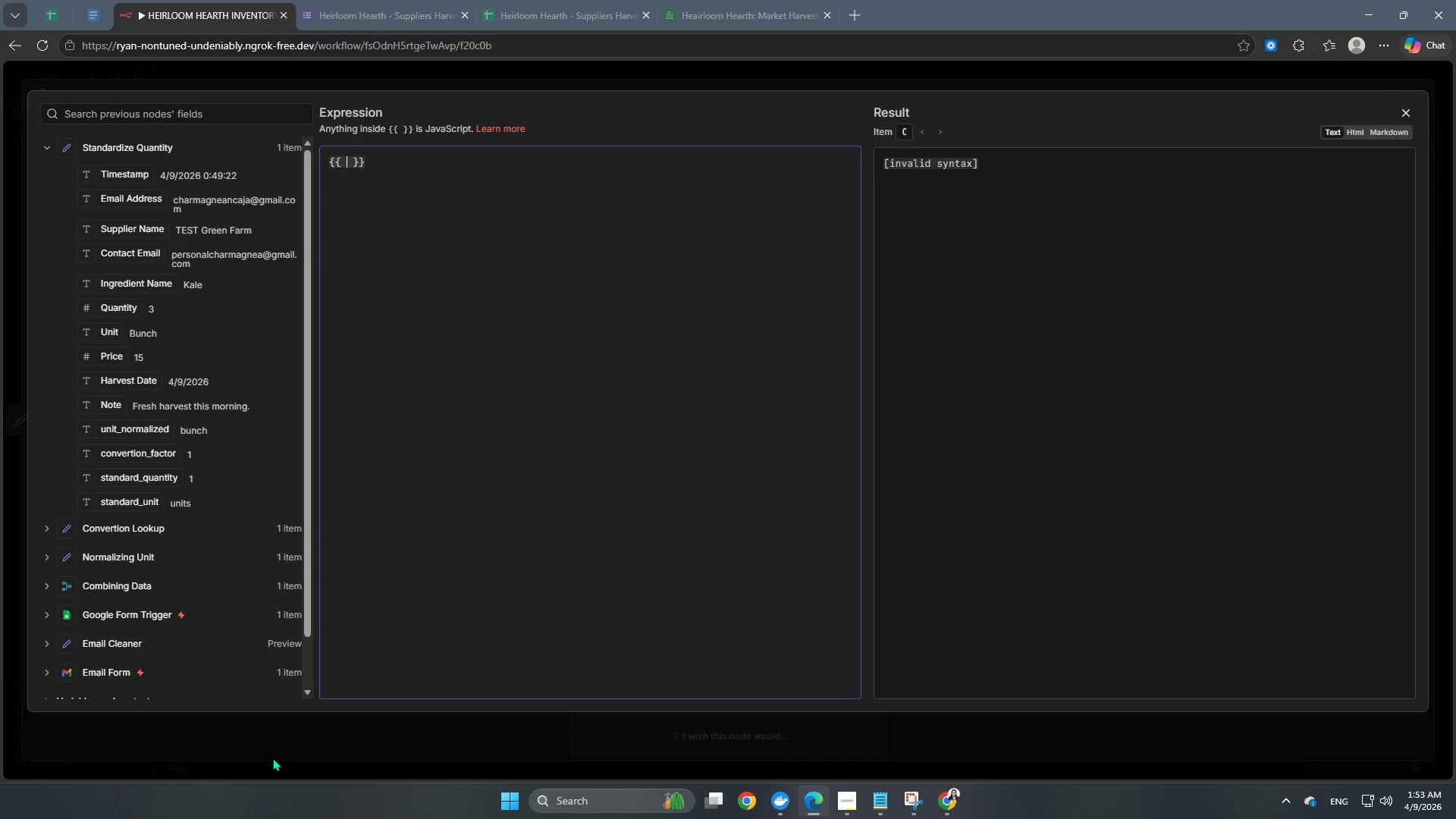 
key(Shift+BracketLeft)
 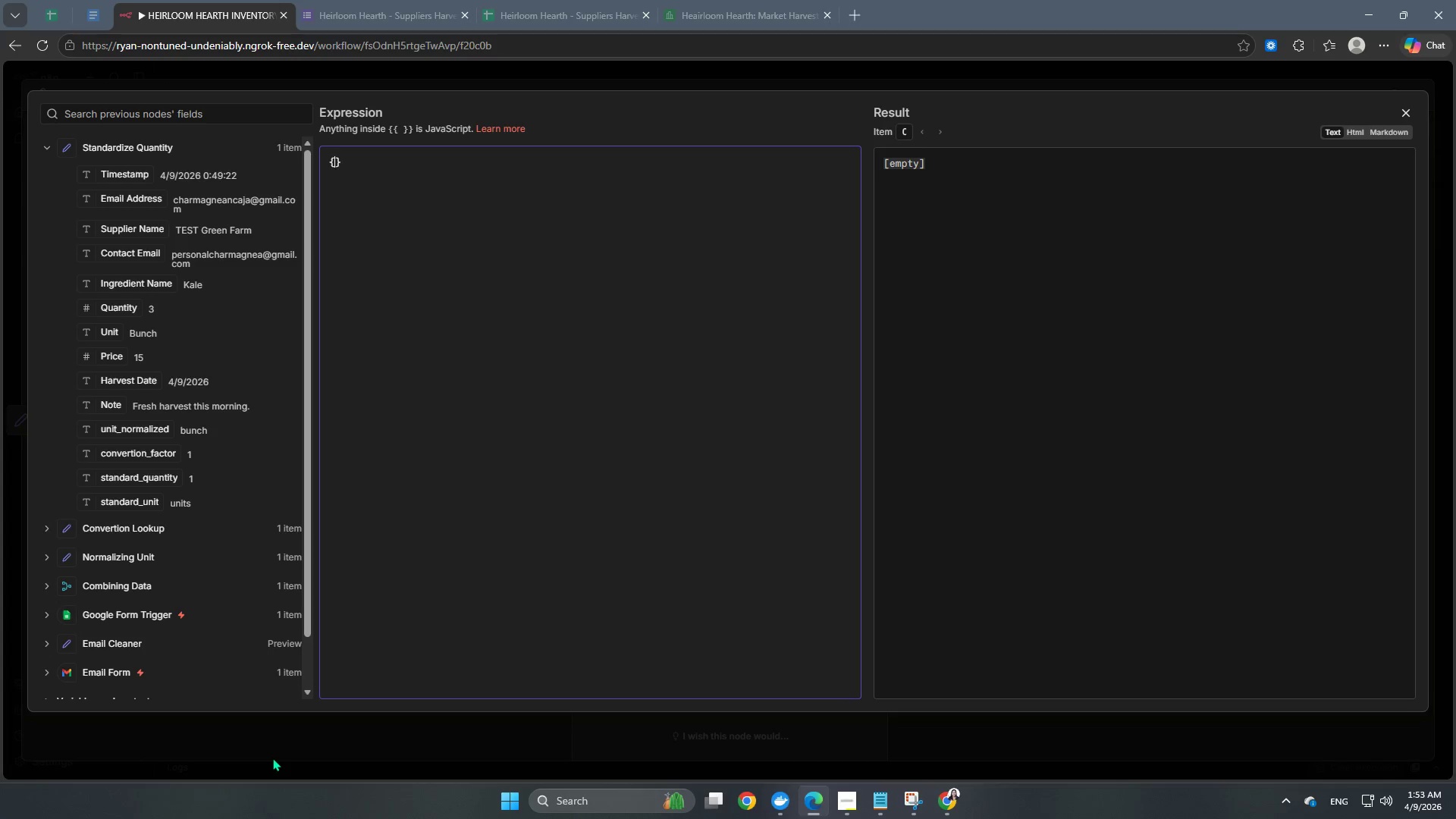 
key(Shift+BracketLeft)
 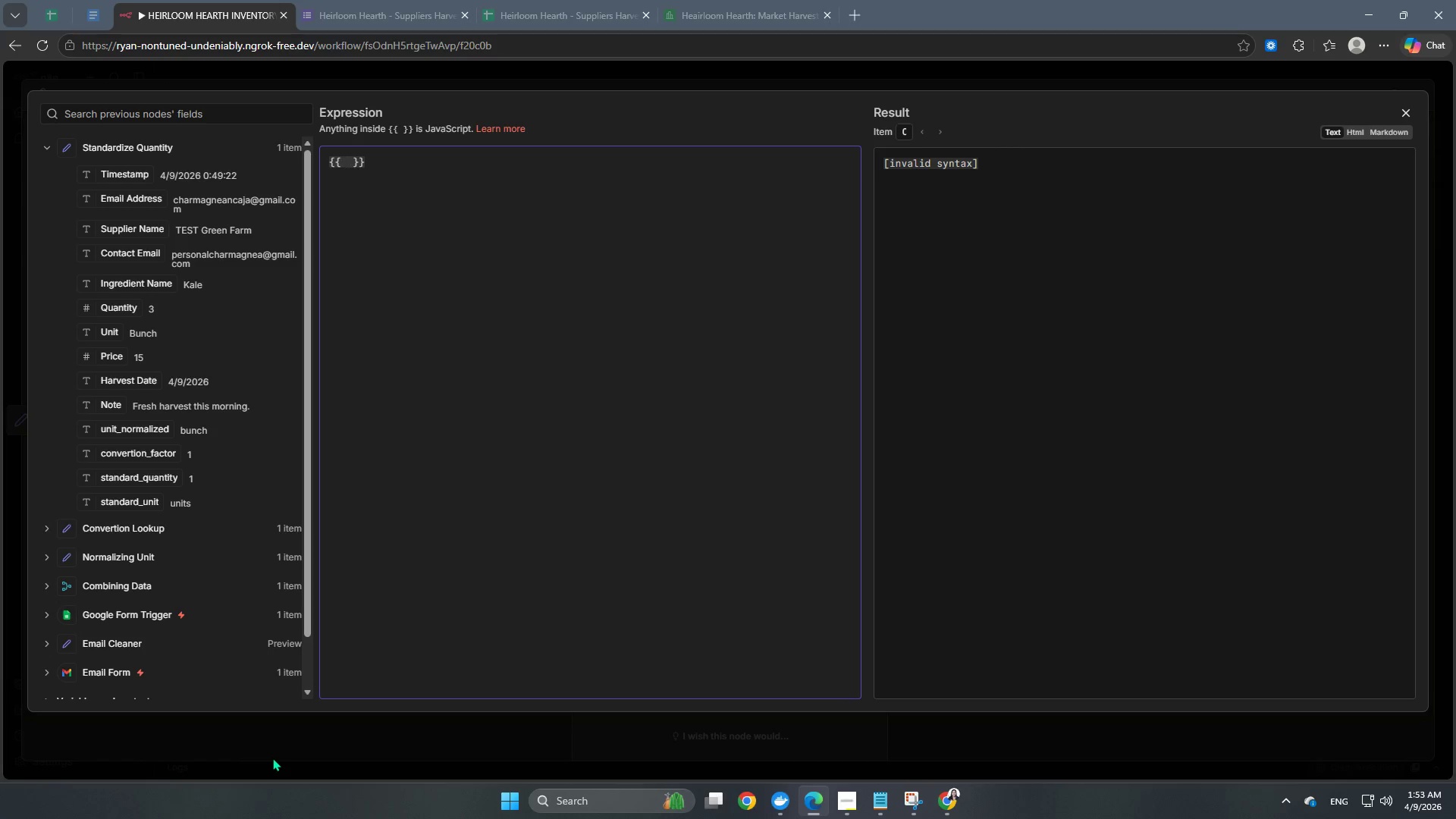 
key(Enter)
 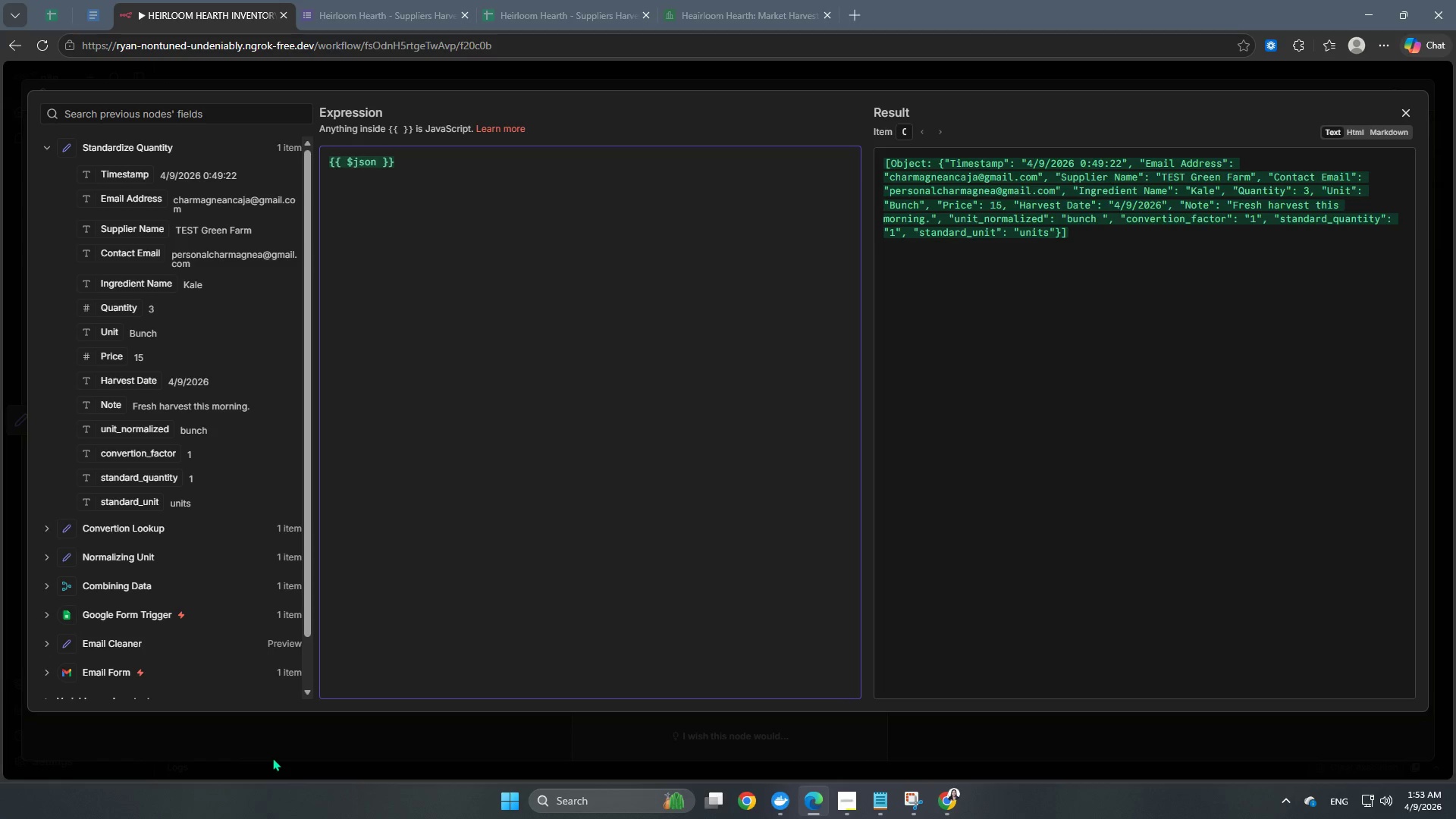 
key(Backspace)
 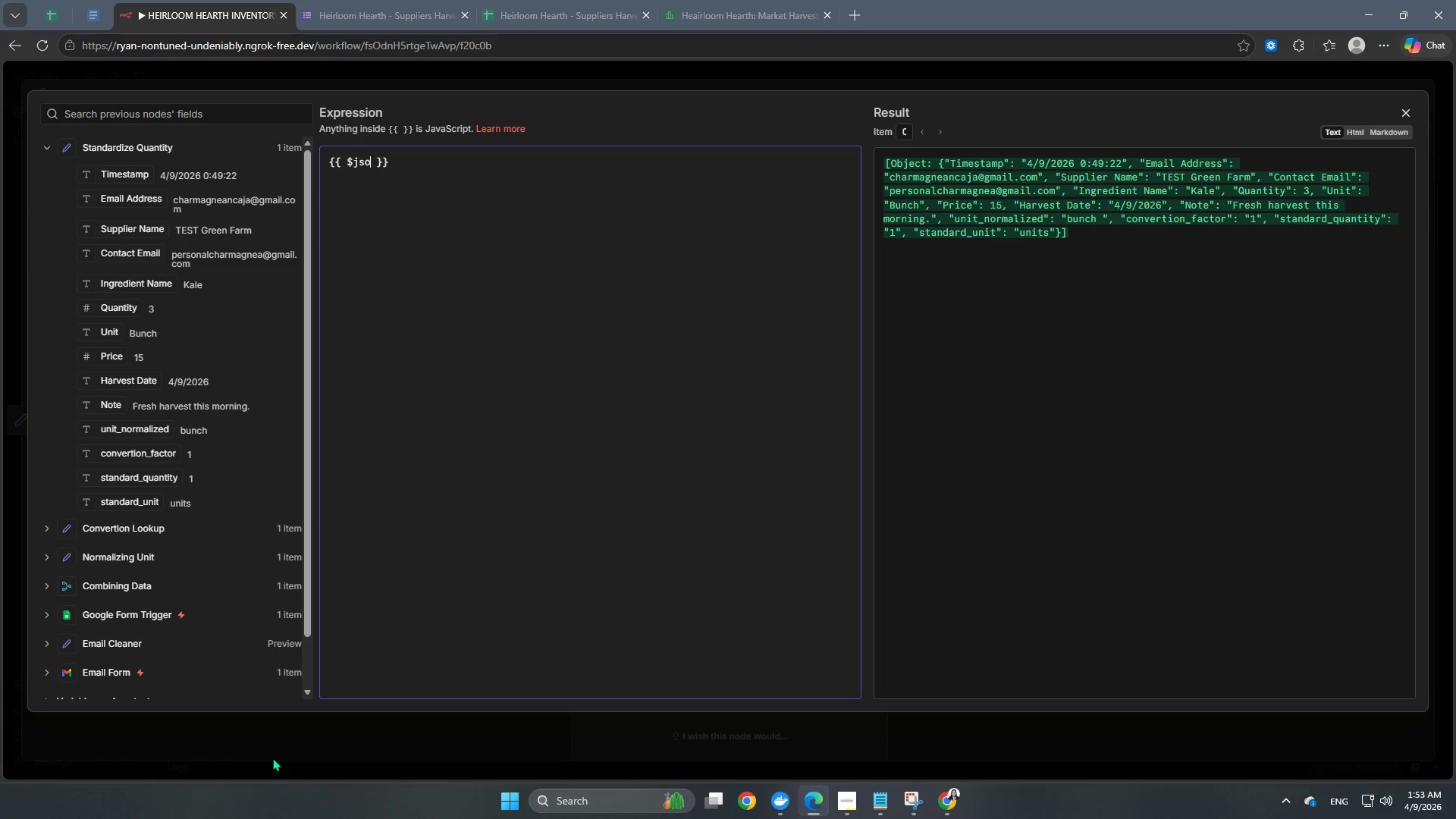 
key(Backspace)
 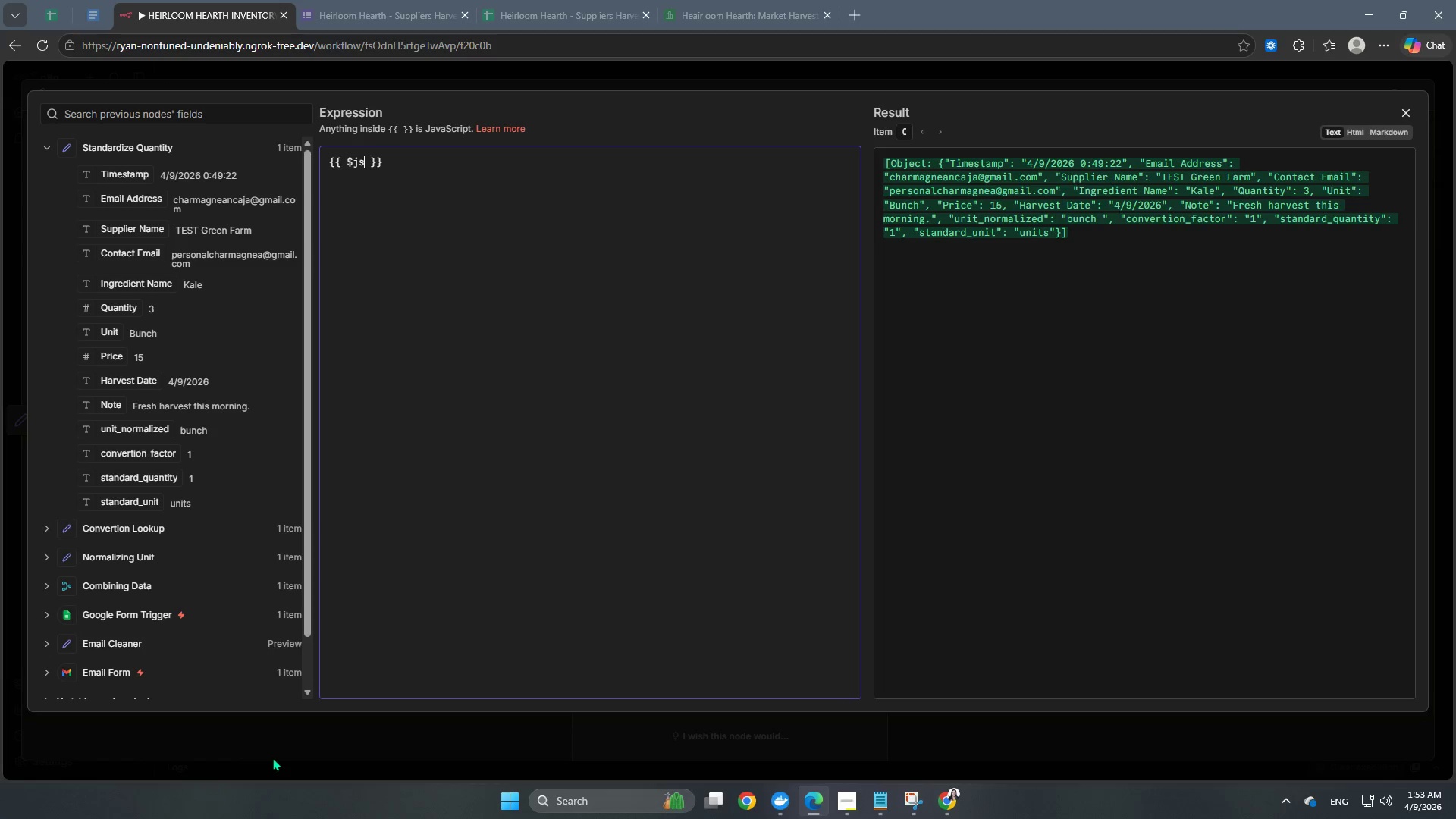 
key(Backspace)
 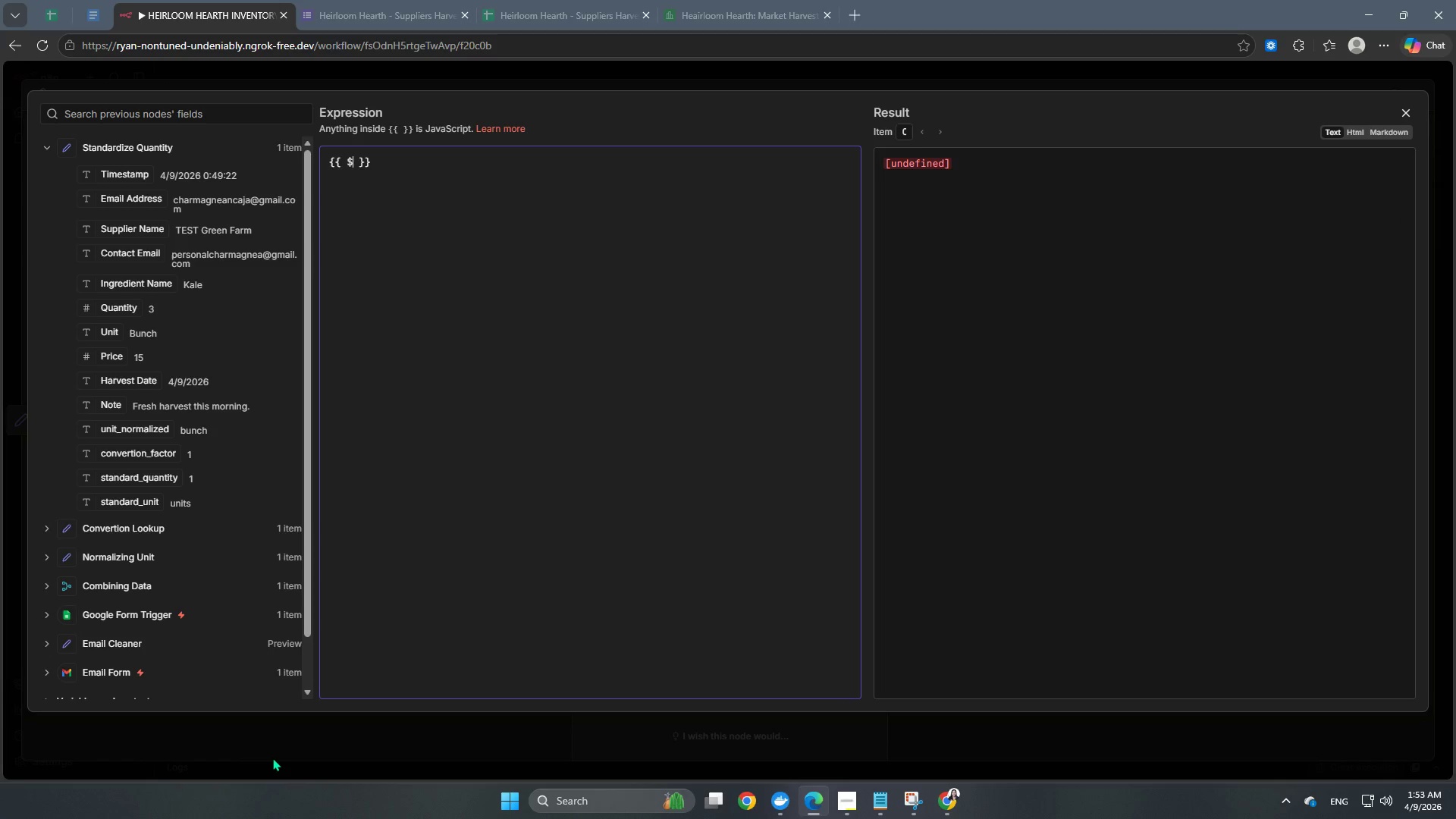 
key(Backspace)
 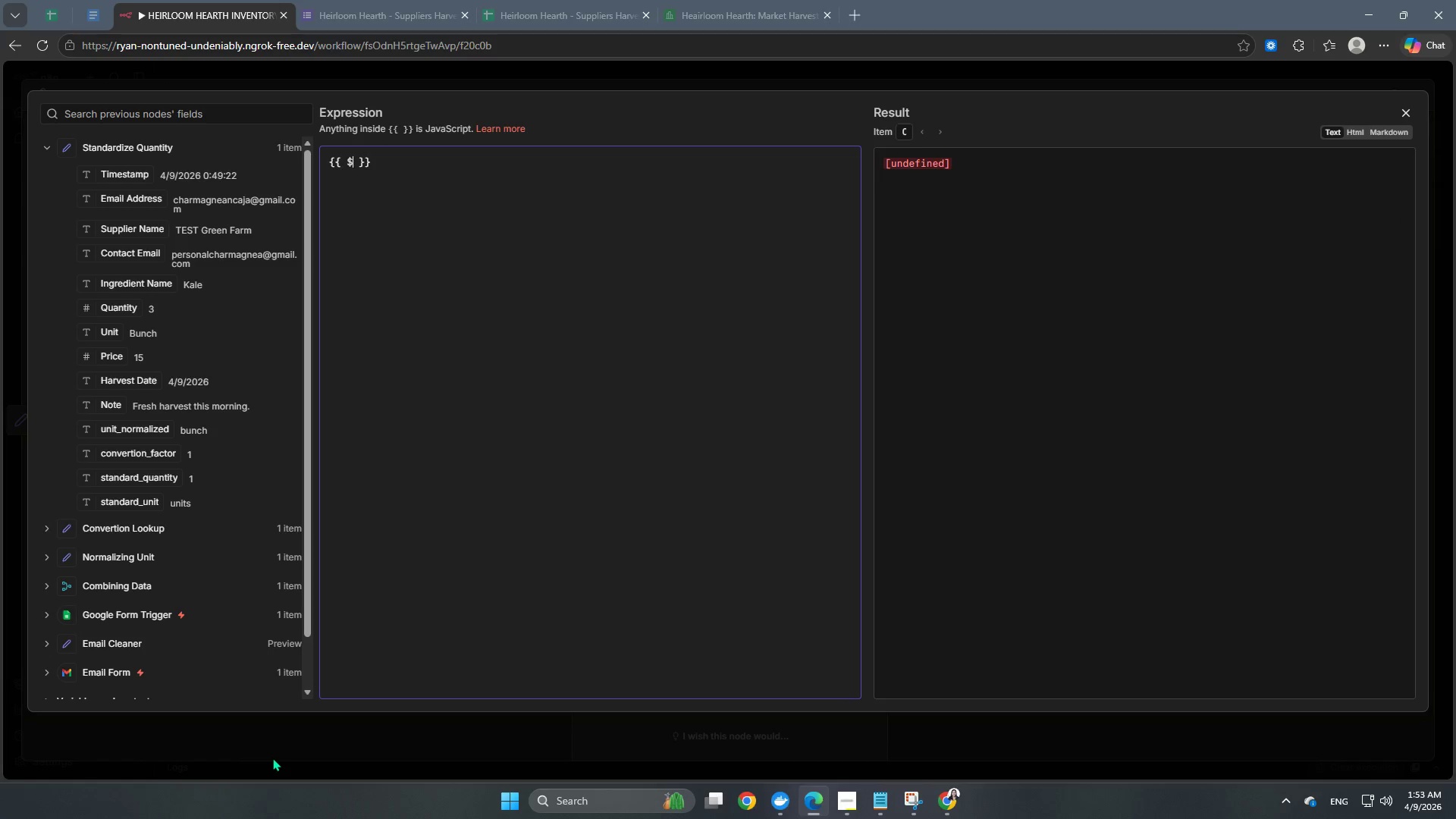 
key(Backspace)
 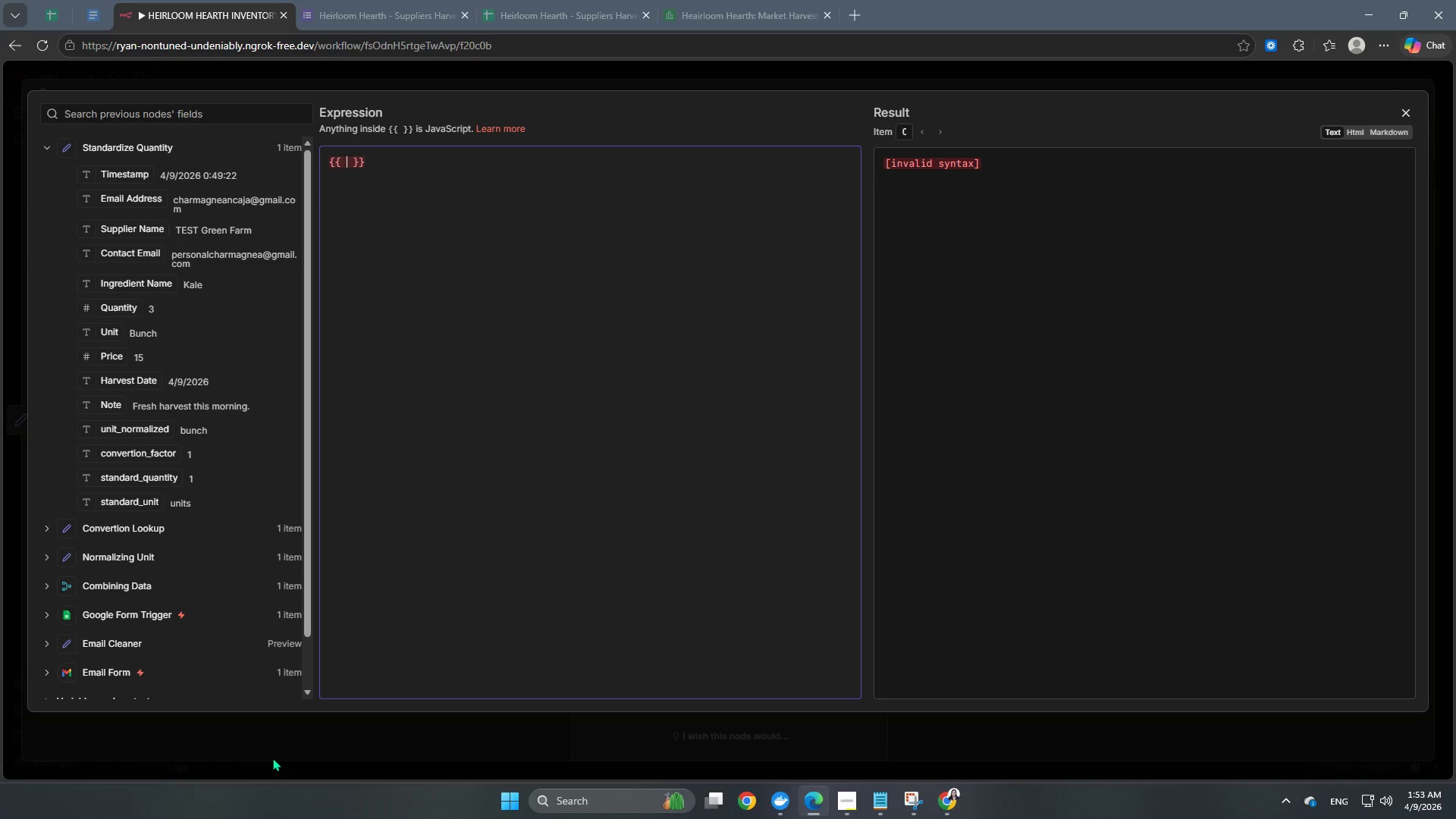 
key(Enter)
 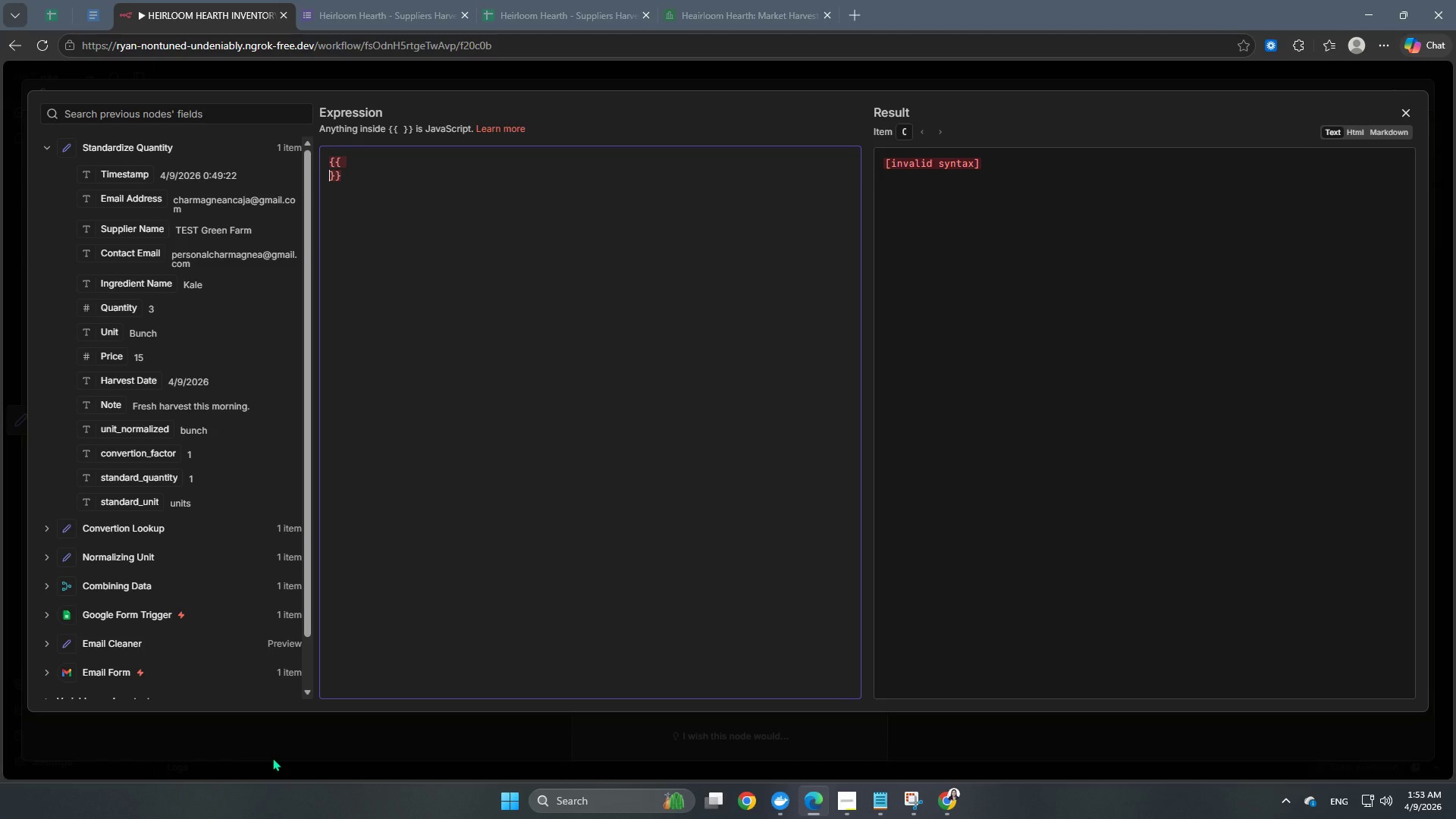 
key(Enter)
 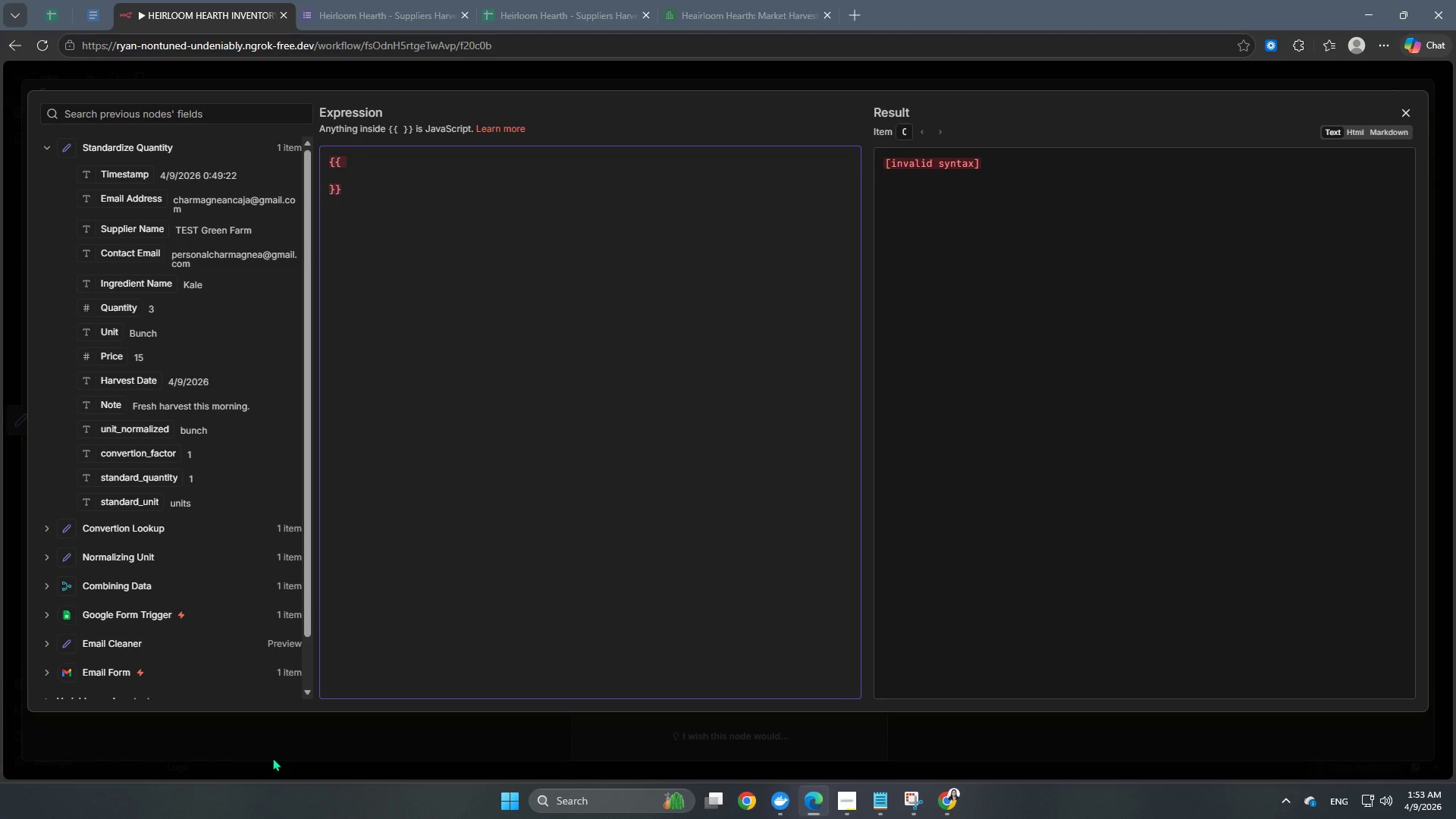 
key(ArrowUp)
 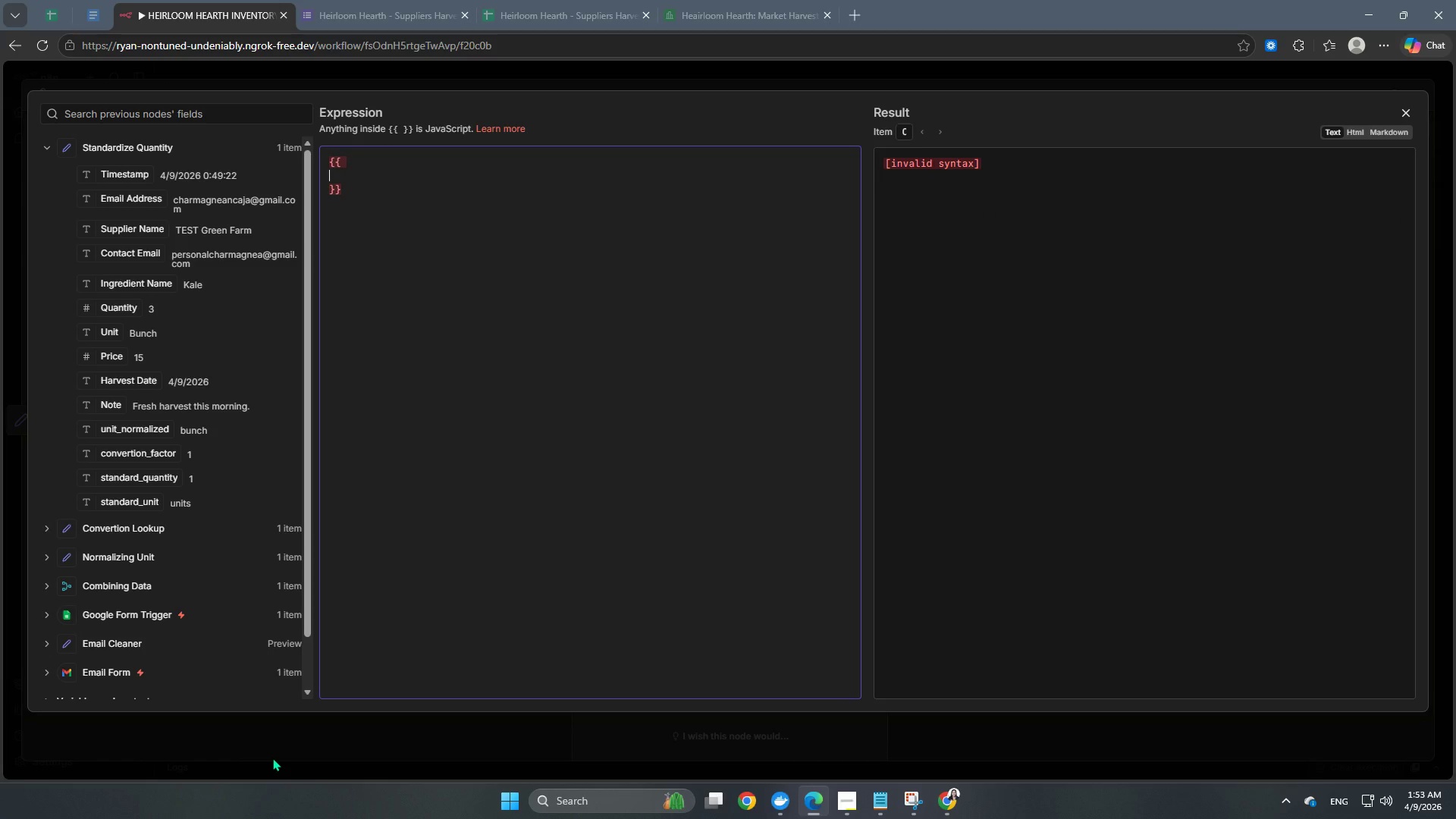 
key(Tab)
 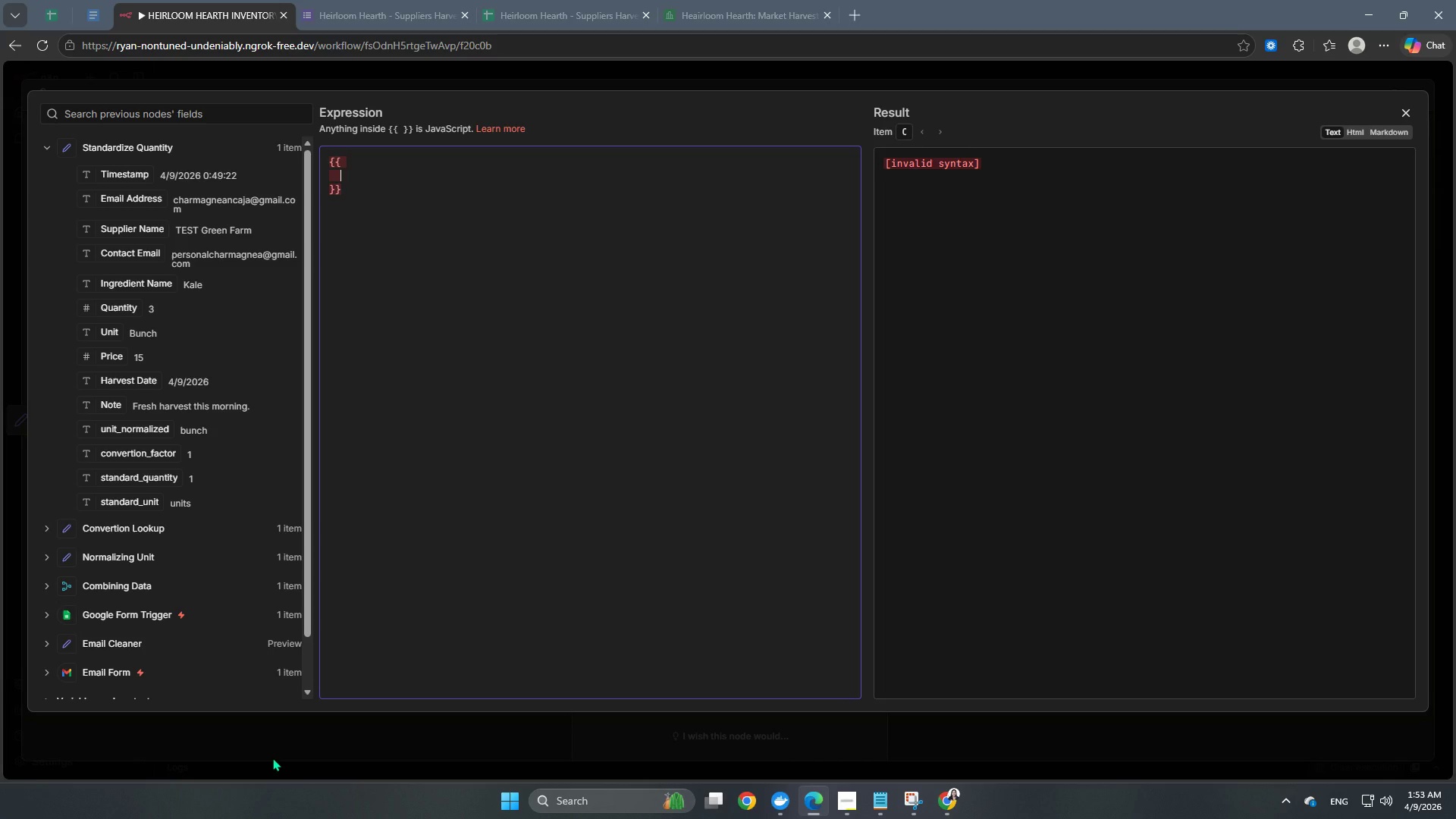 
type(["kale)
 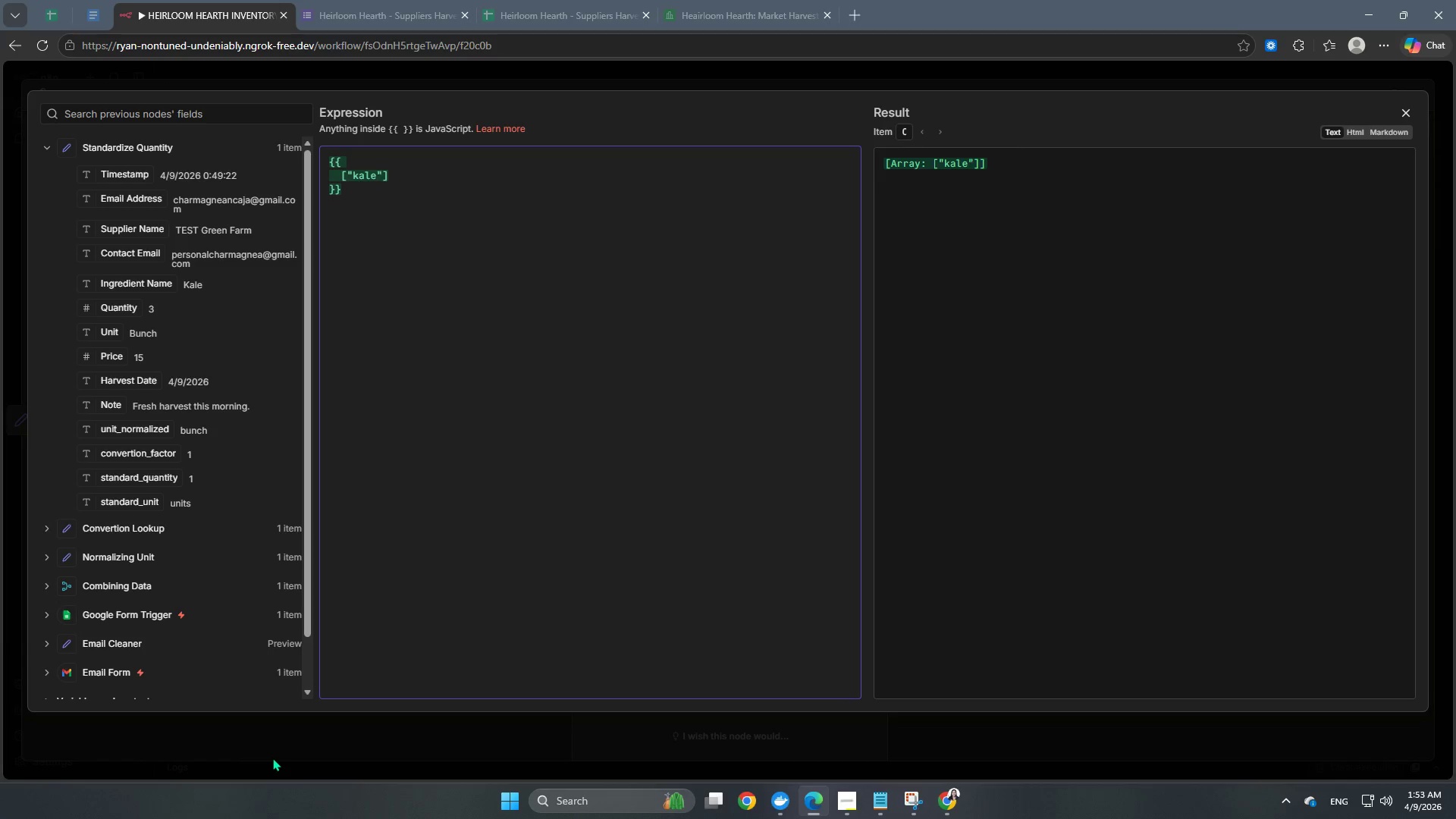 
key(ArrowRight)
 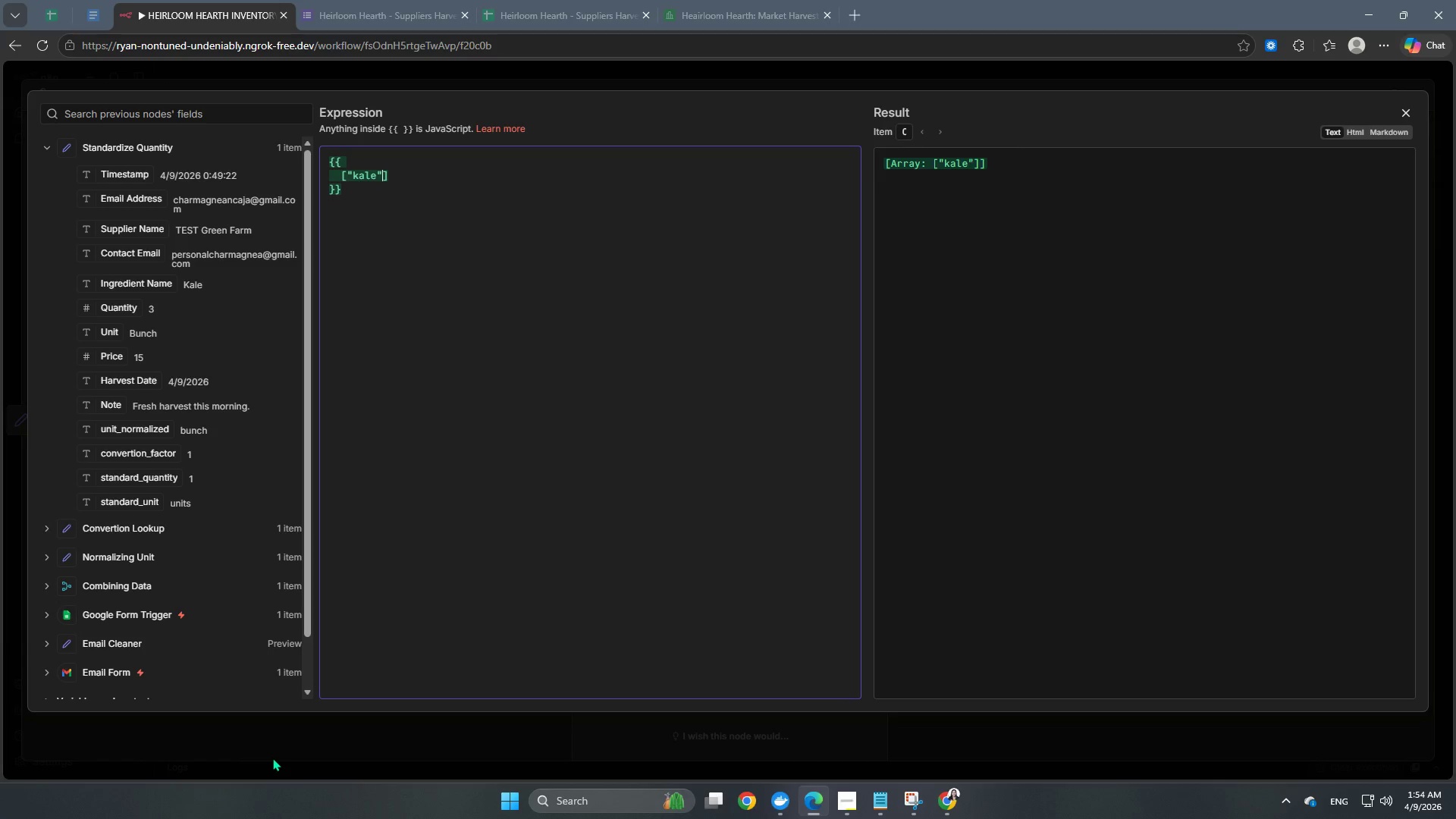 
type(, "lettuce)
 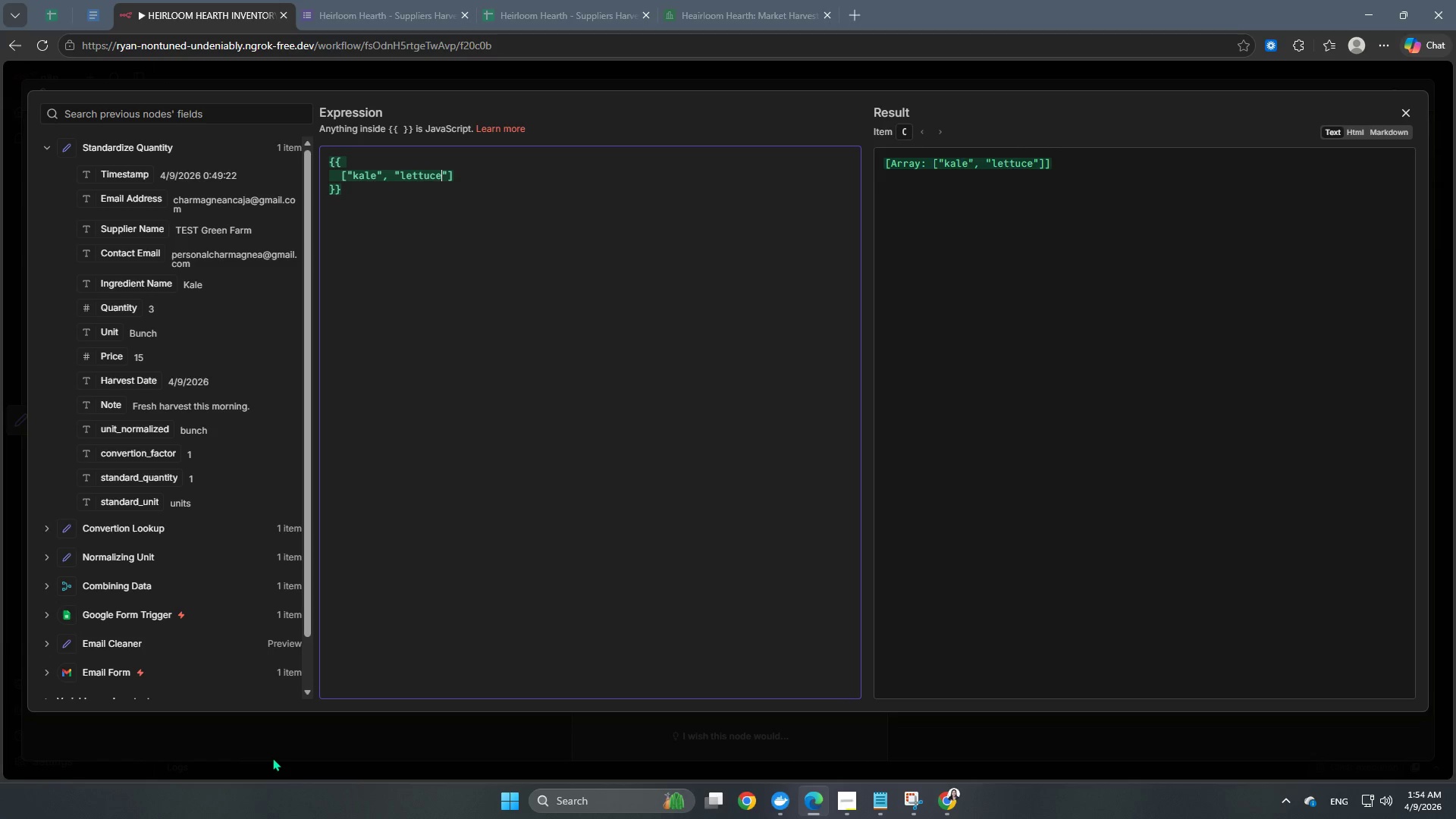 
key(ArrowRight)
 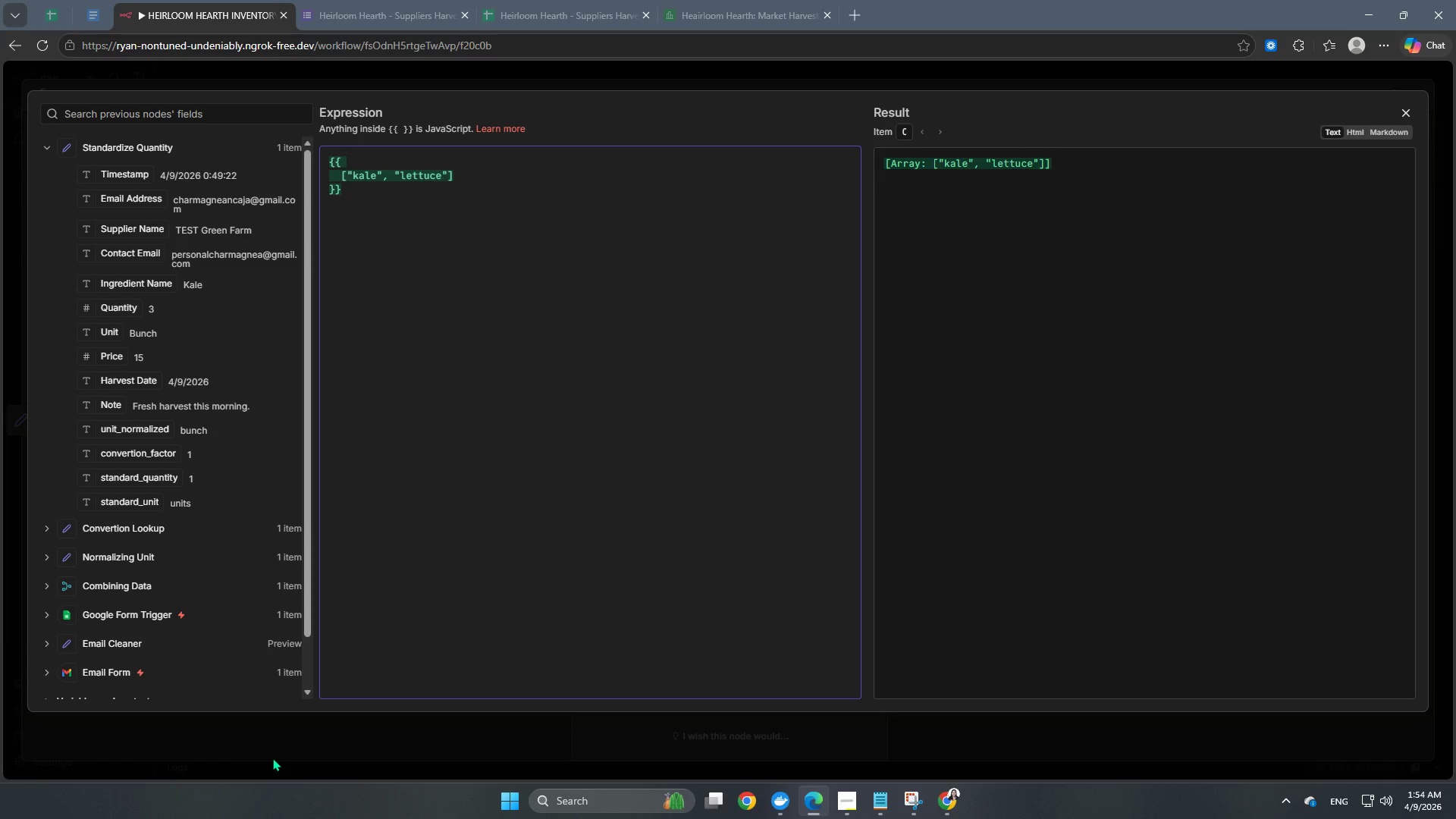 
type(, "tomato)
 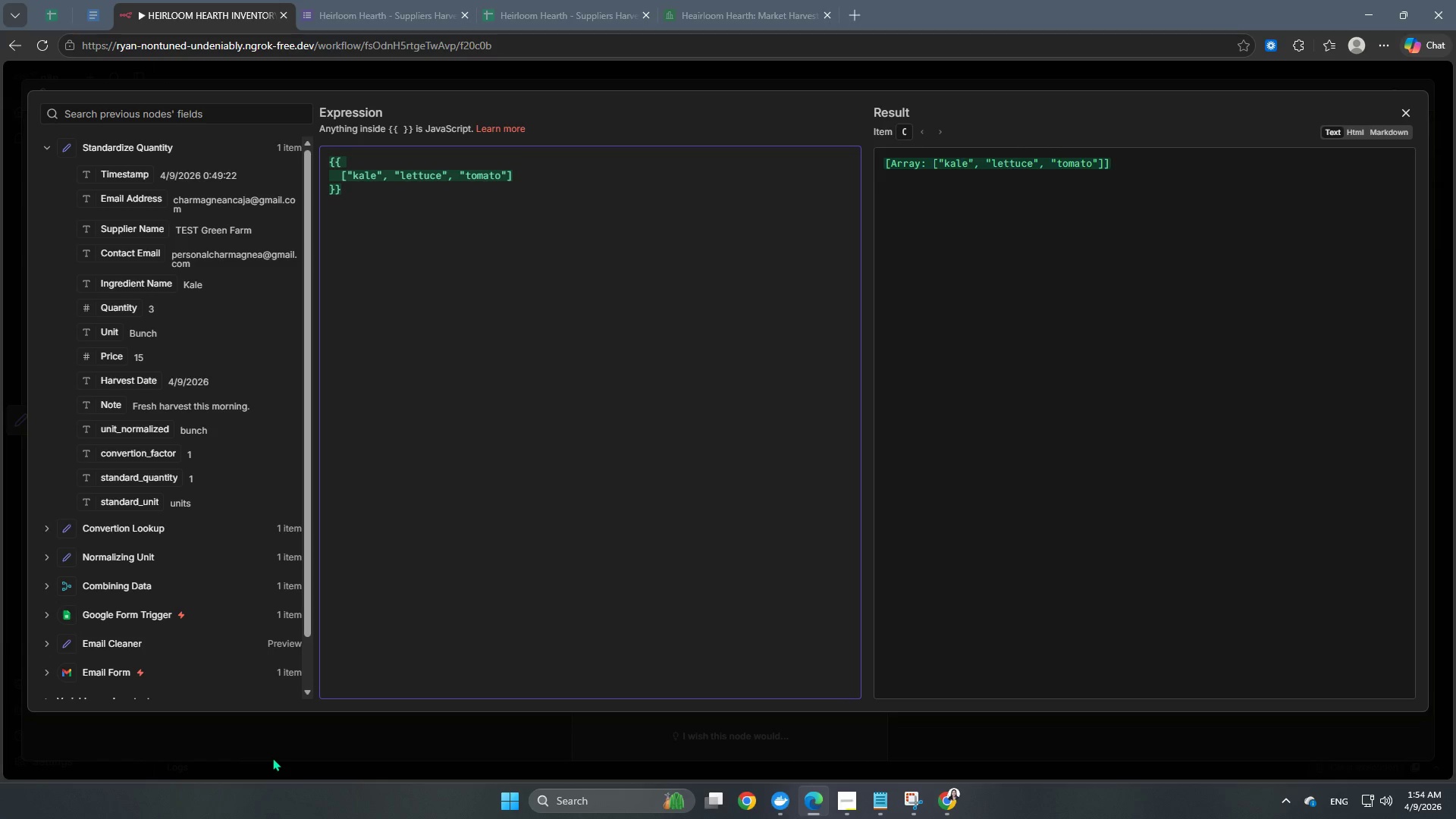 
key(ArrowRight)
 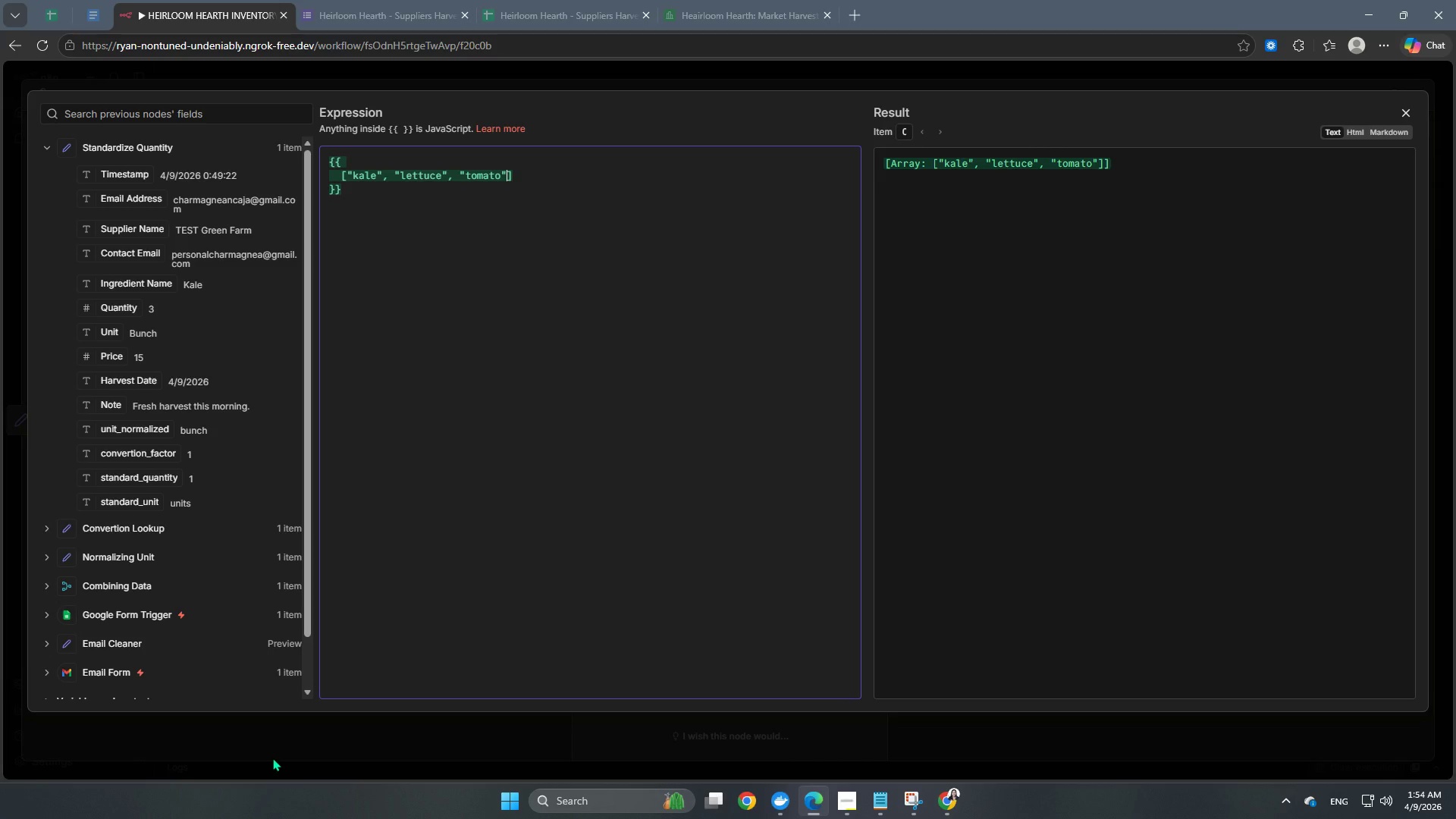 
type(, "heirloom tomatoes)
 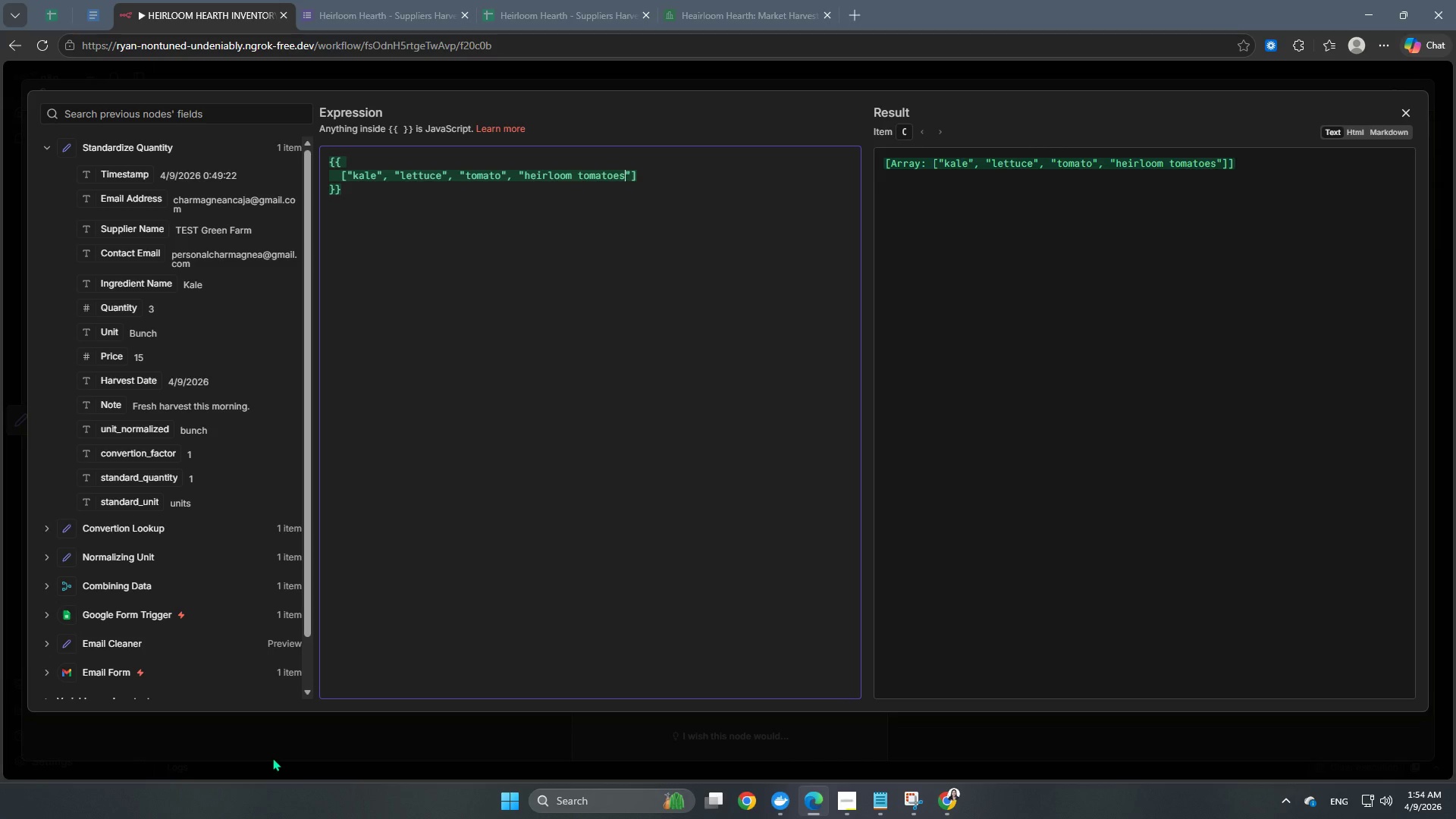 
key(ArrowRight)
 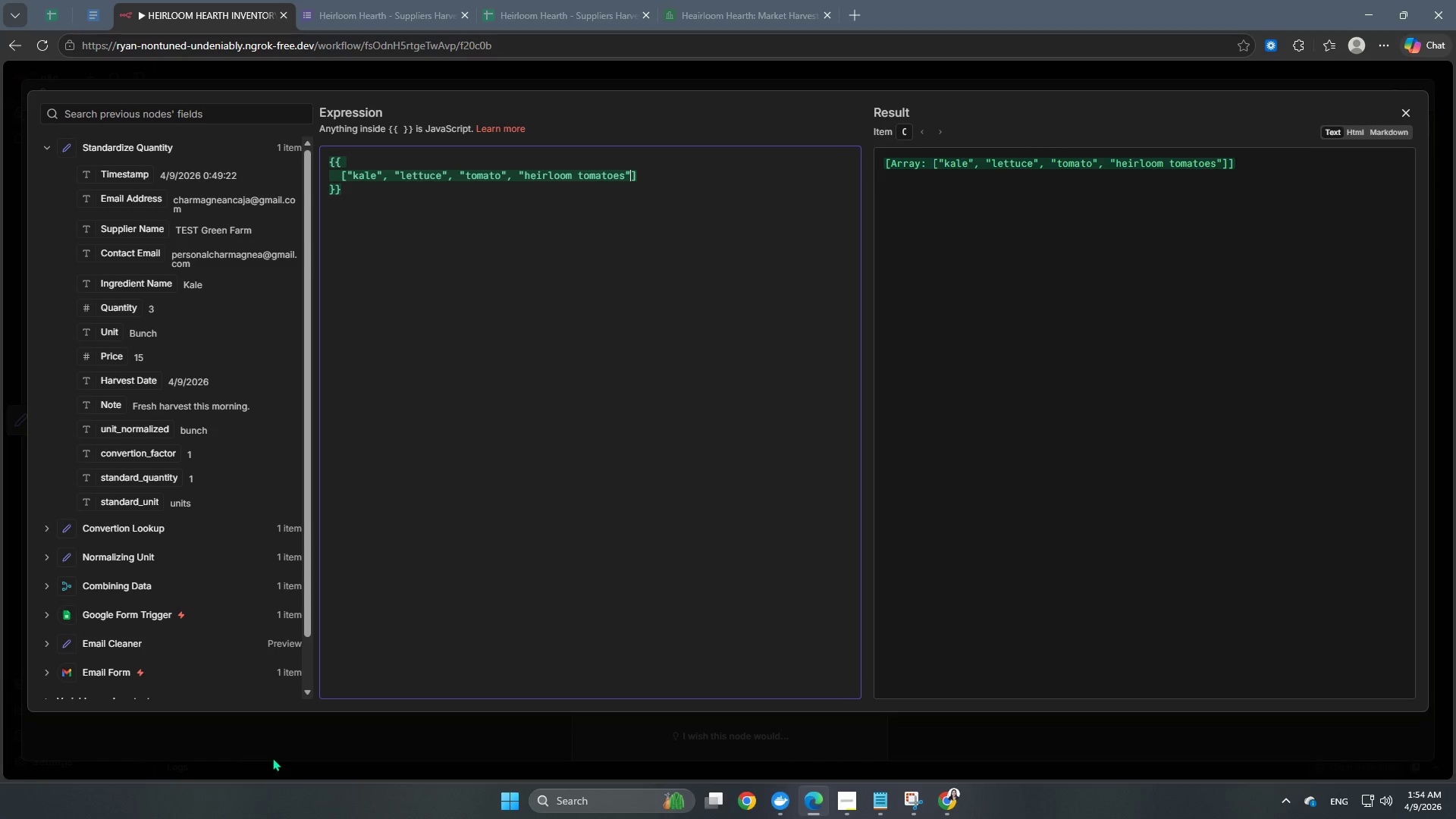 
type(, "chanterelles)
 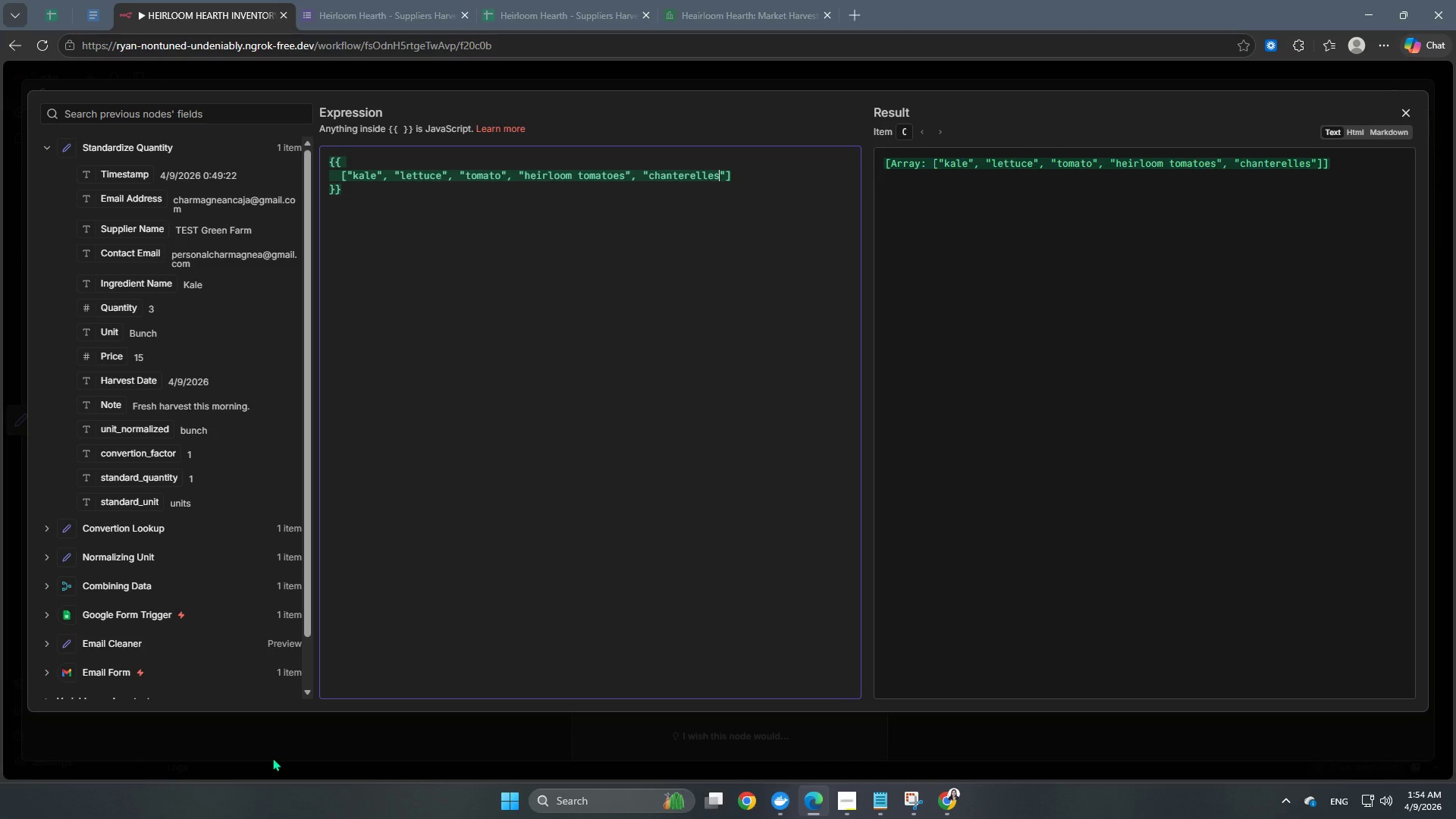 
key(ArrowRight)
 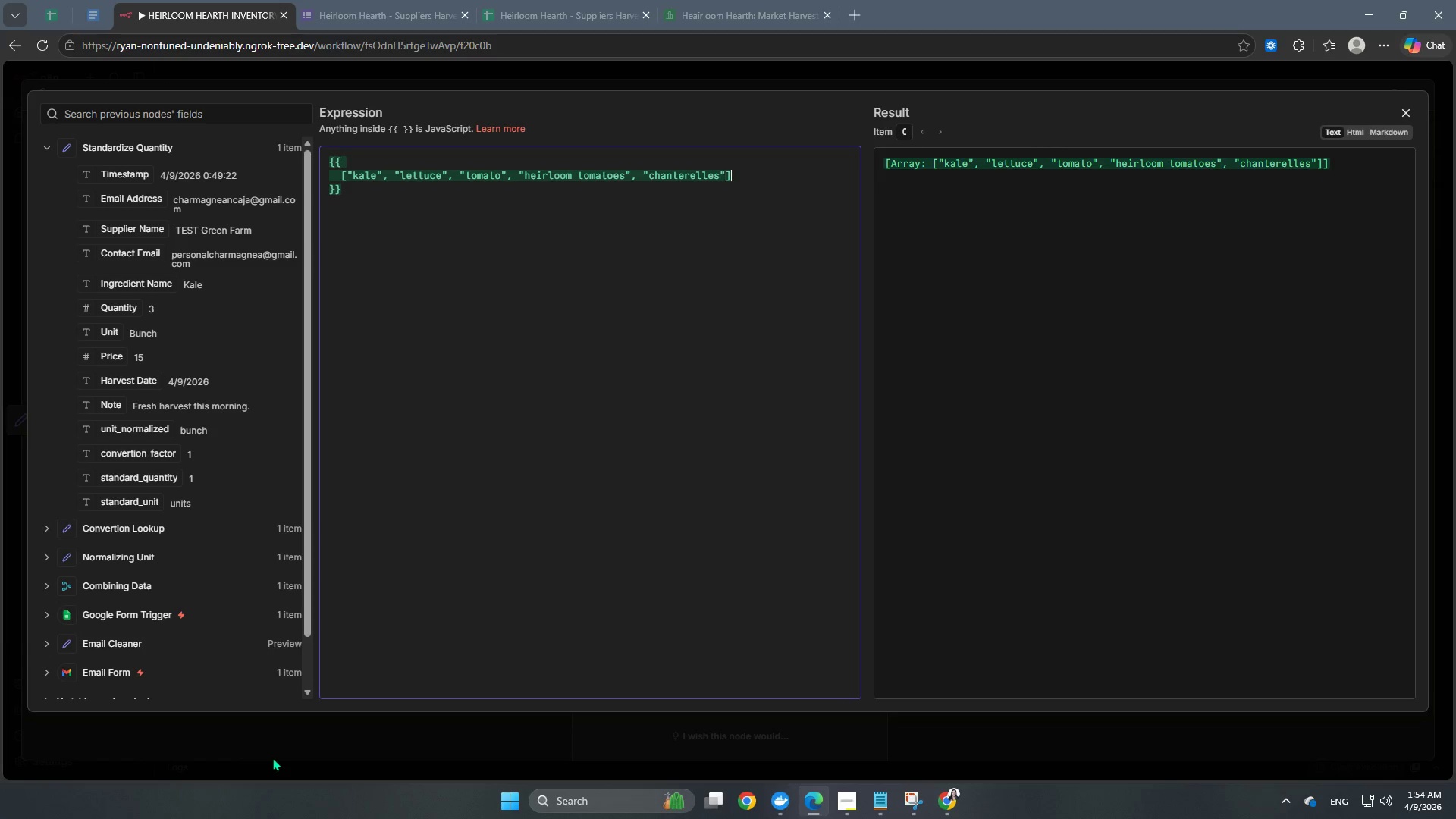 
key(ArrowRight)
 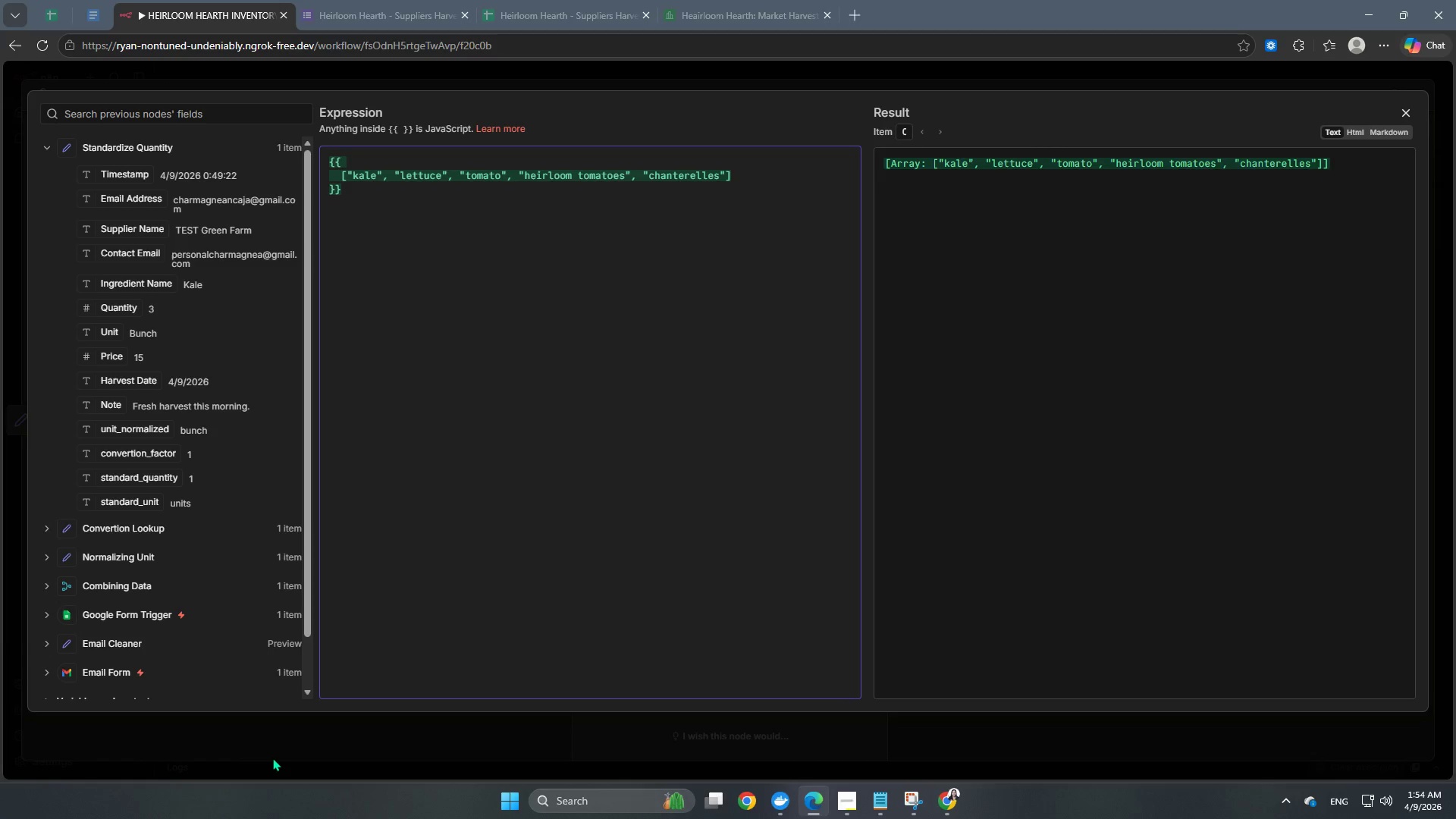 
type(.includes)
 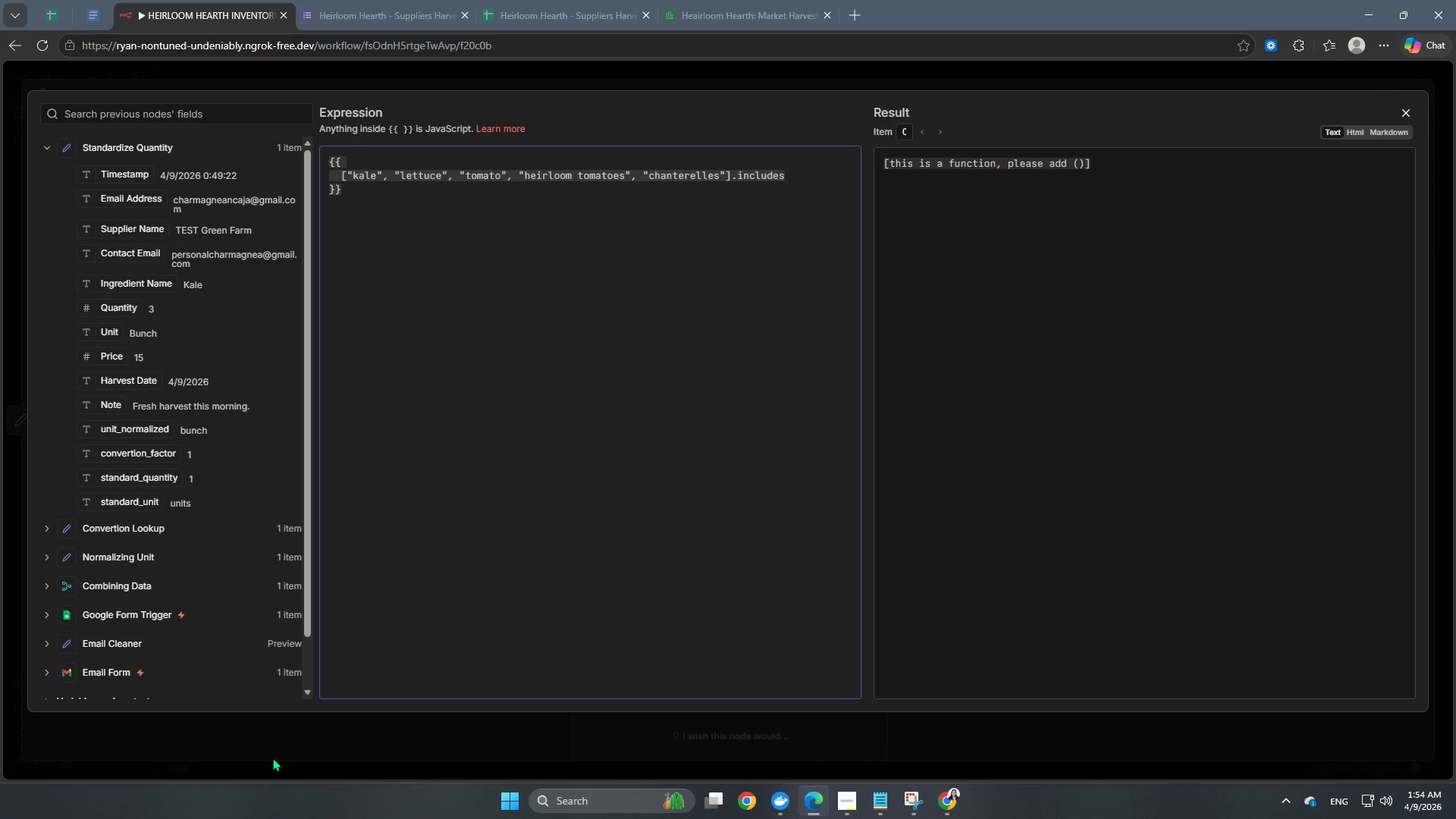 
wait(8.14)
 